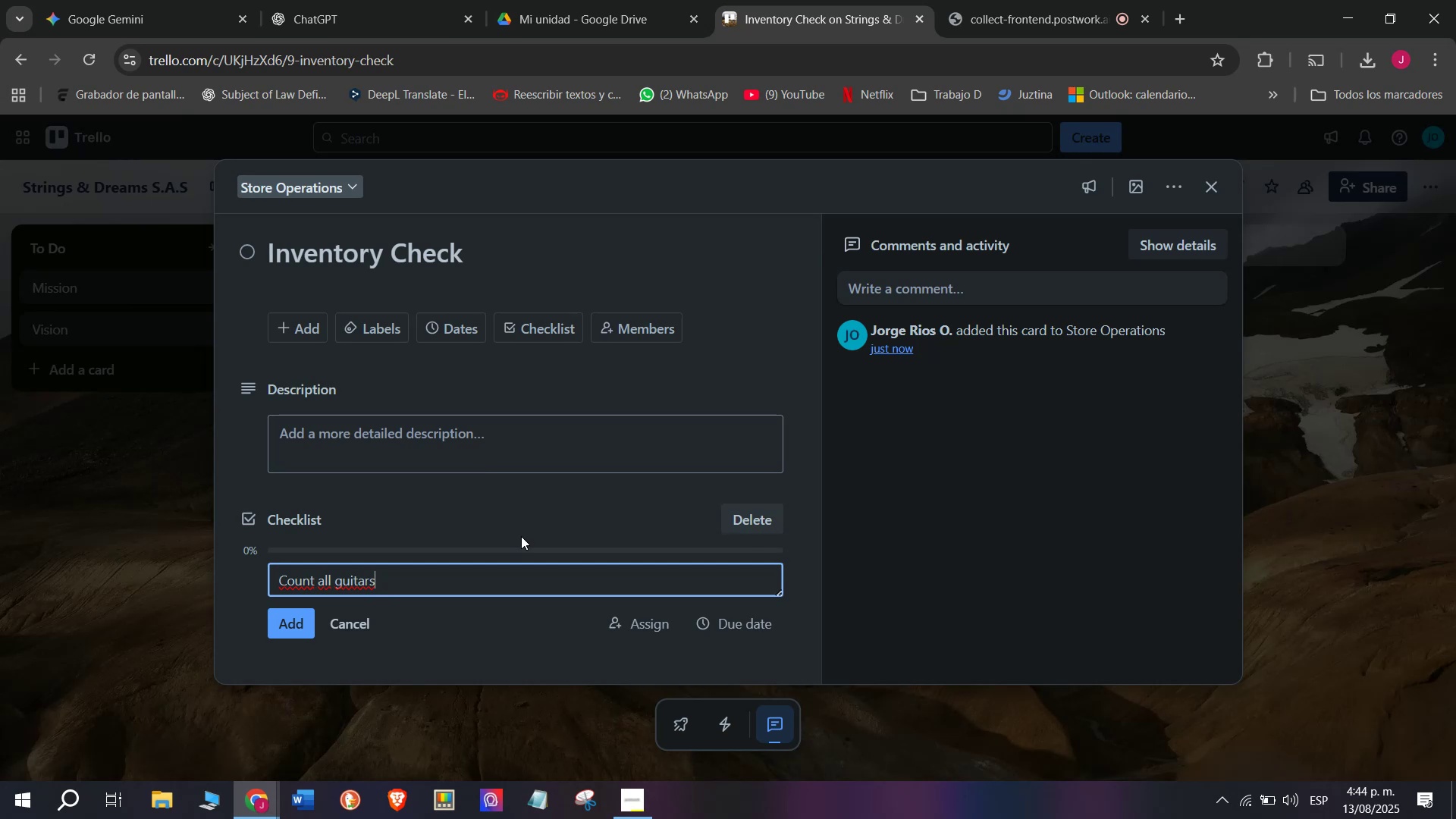 
type(in )
key(Backspace)
key(Backspace)
key(Backspace)
type( in )
 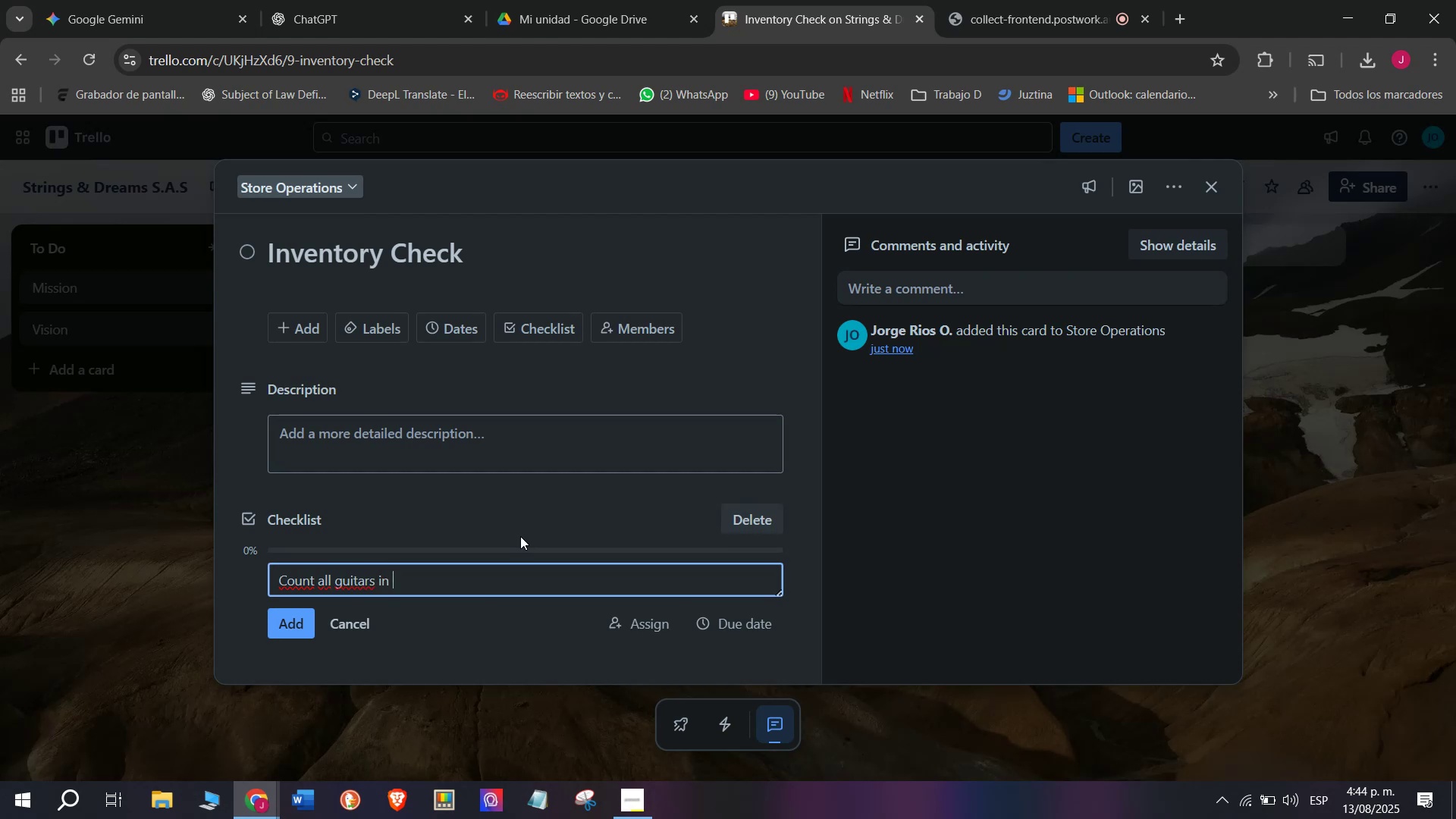 
type(stock )
 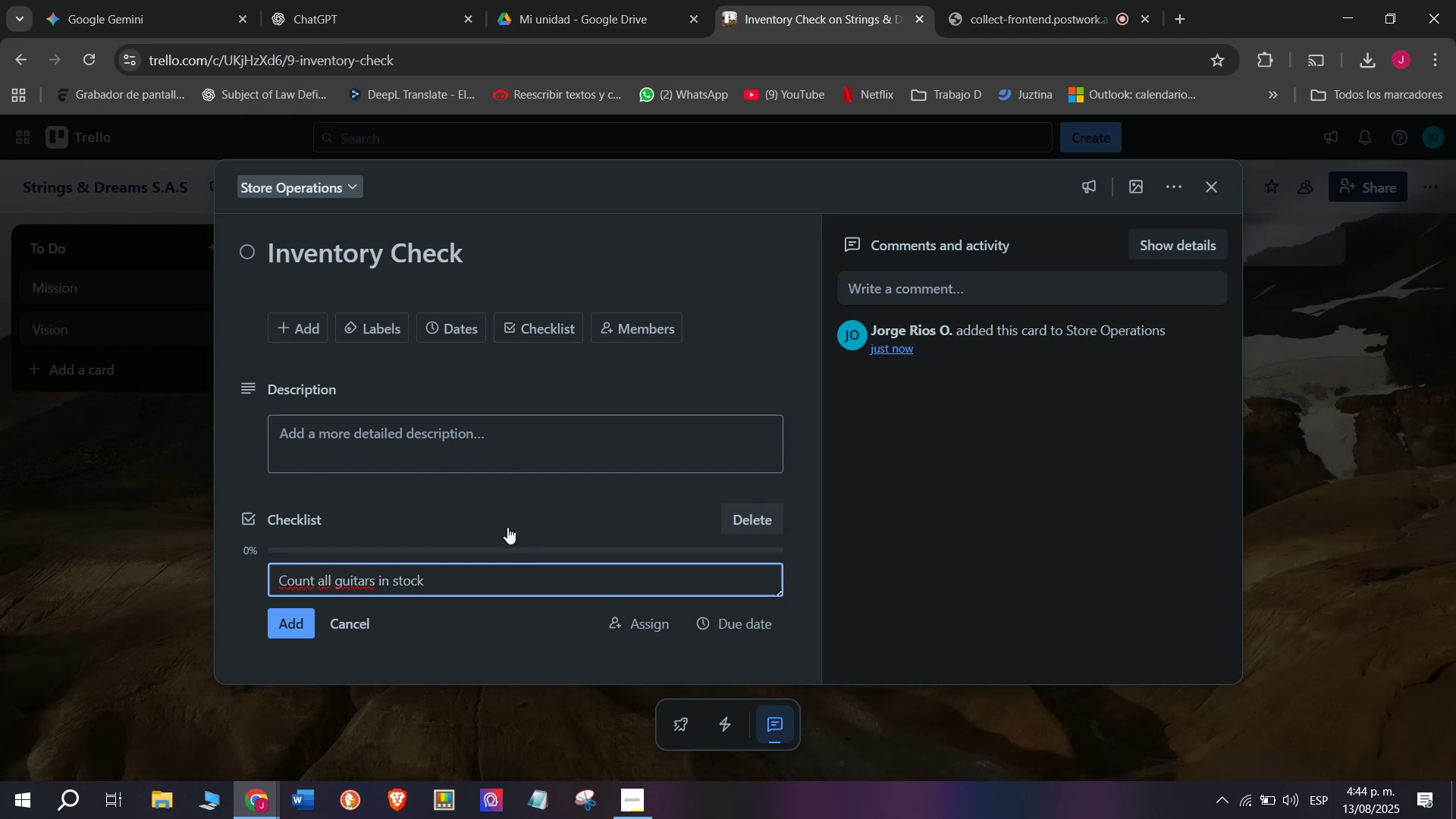 
wait(6.78)
 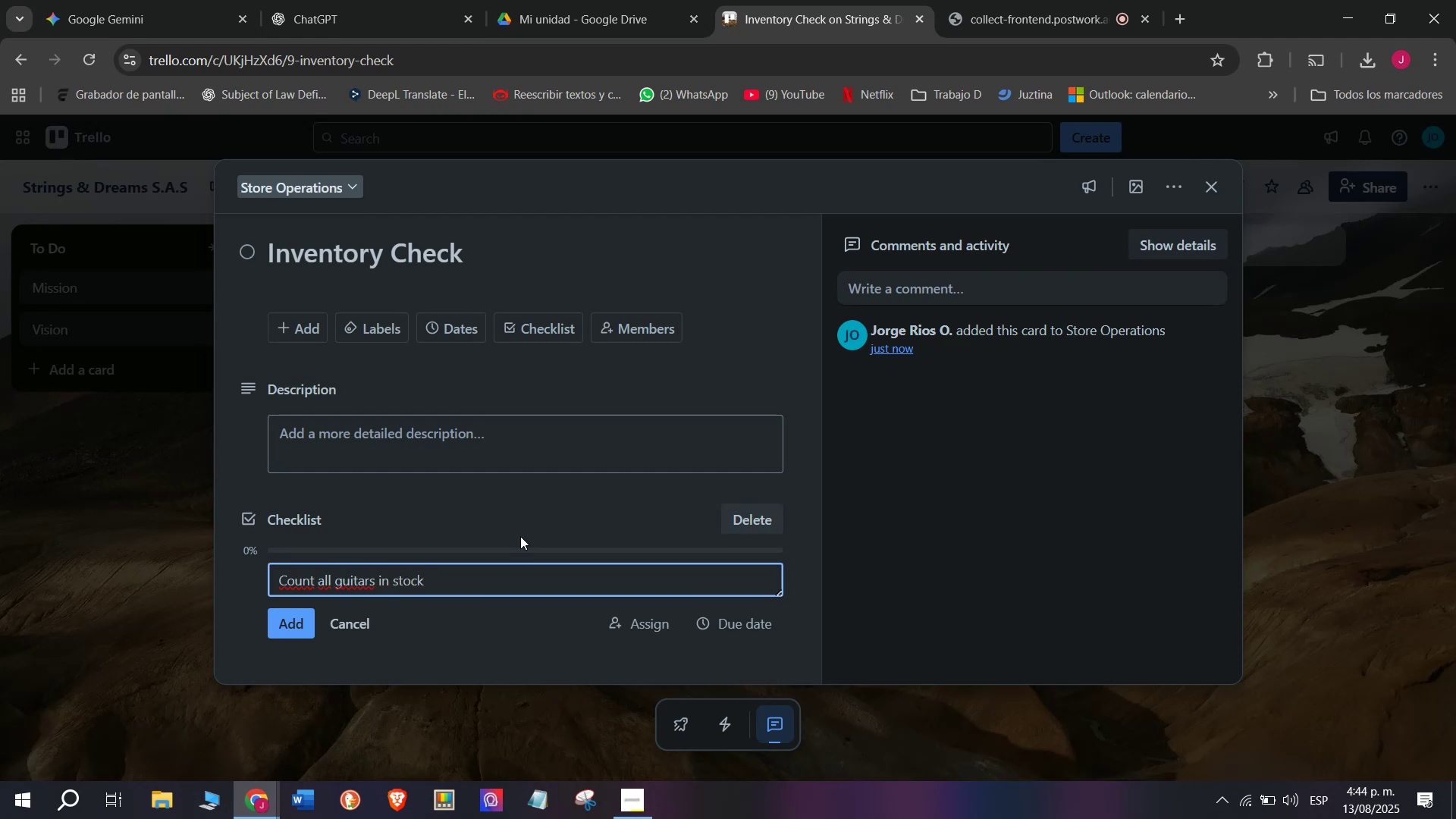 
key(Enter)
 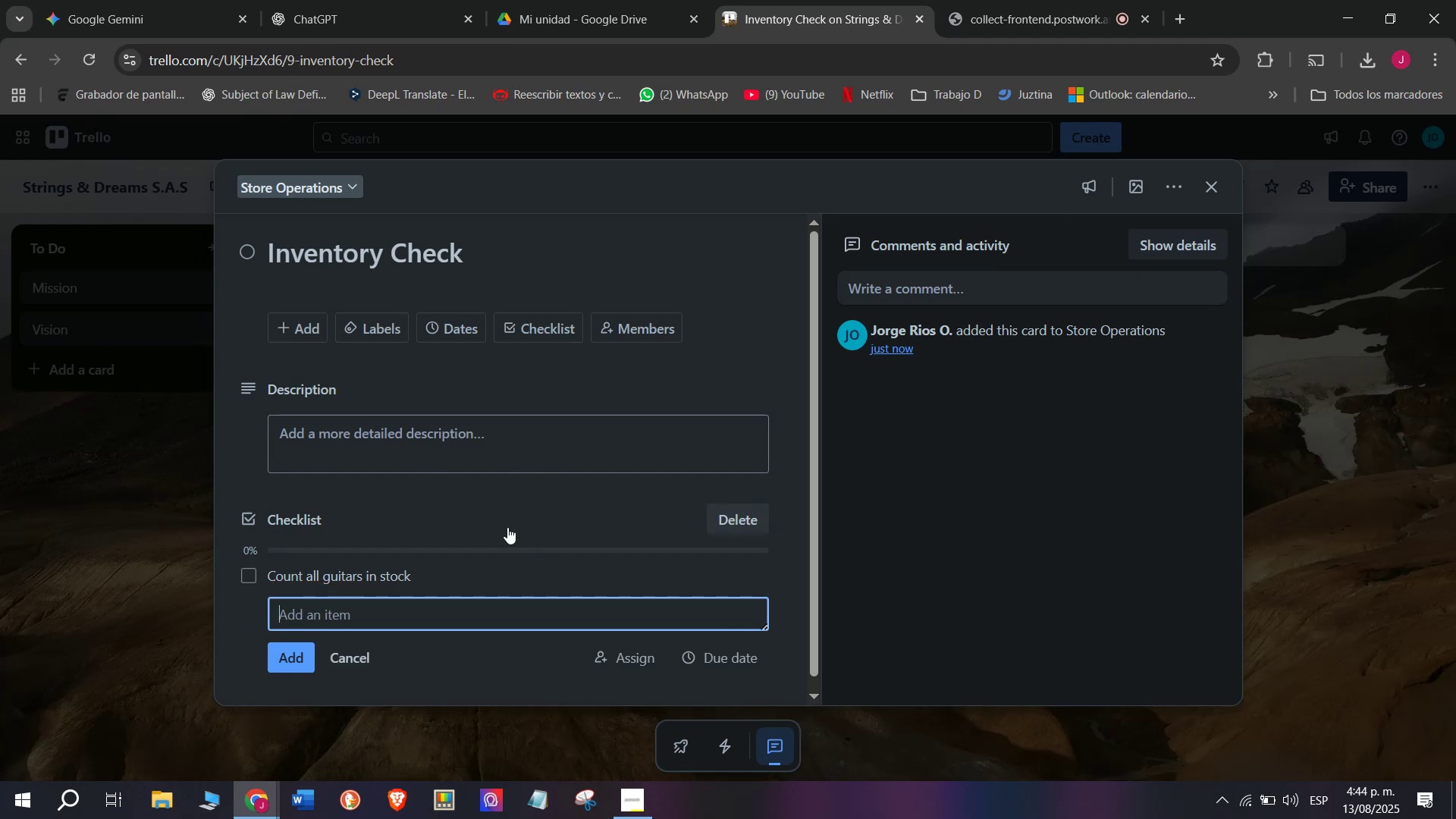 
wait(5.96)
 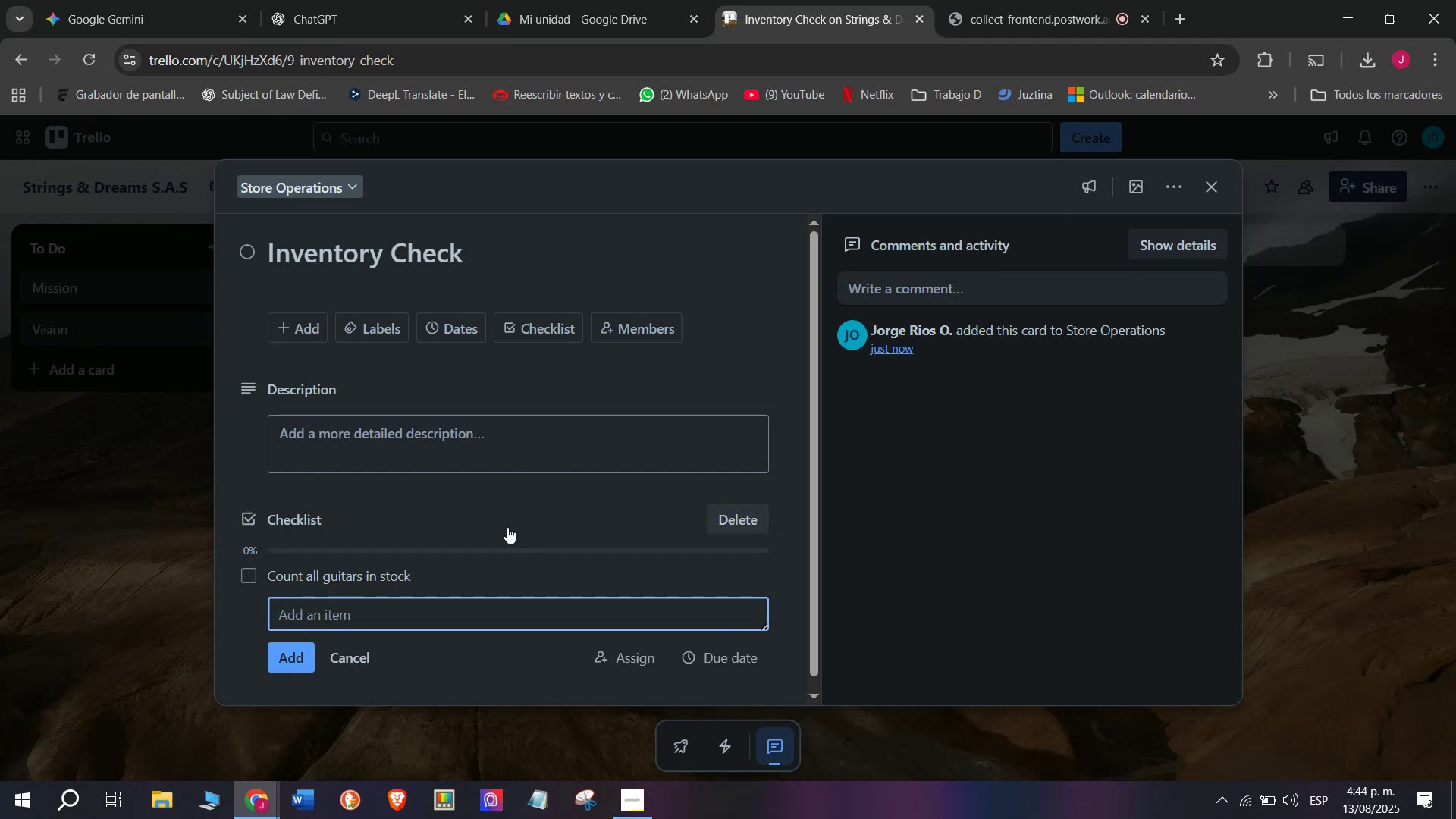 
type(Compare )
 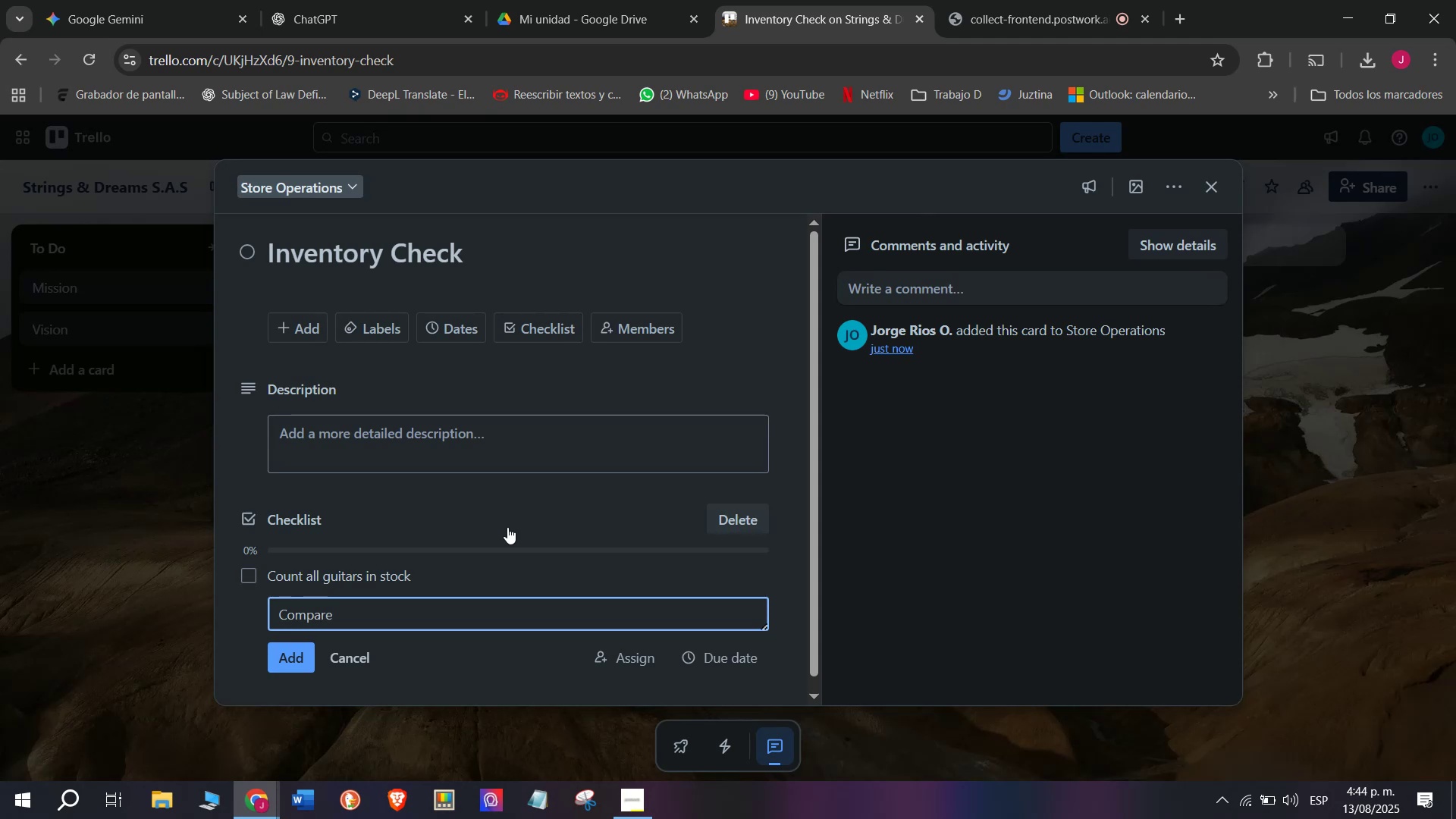 
wait(8.92)
 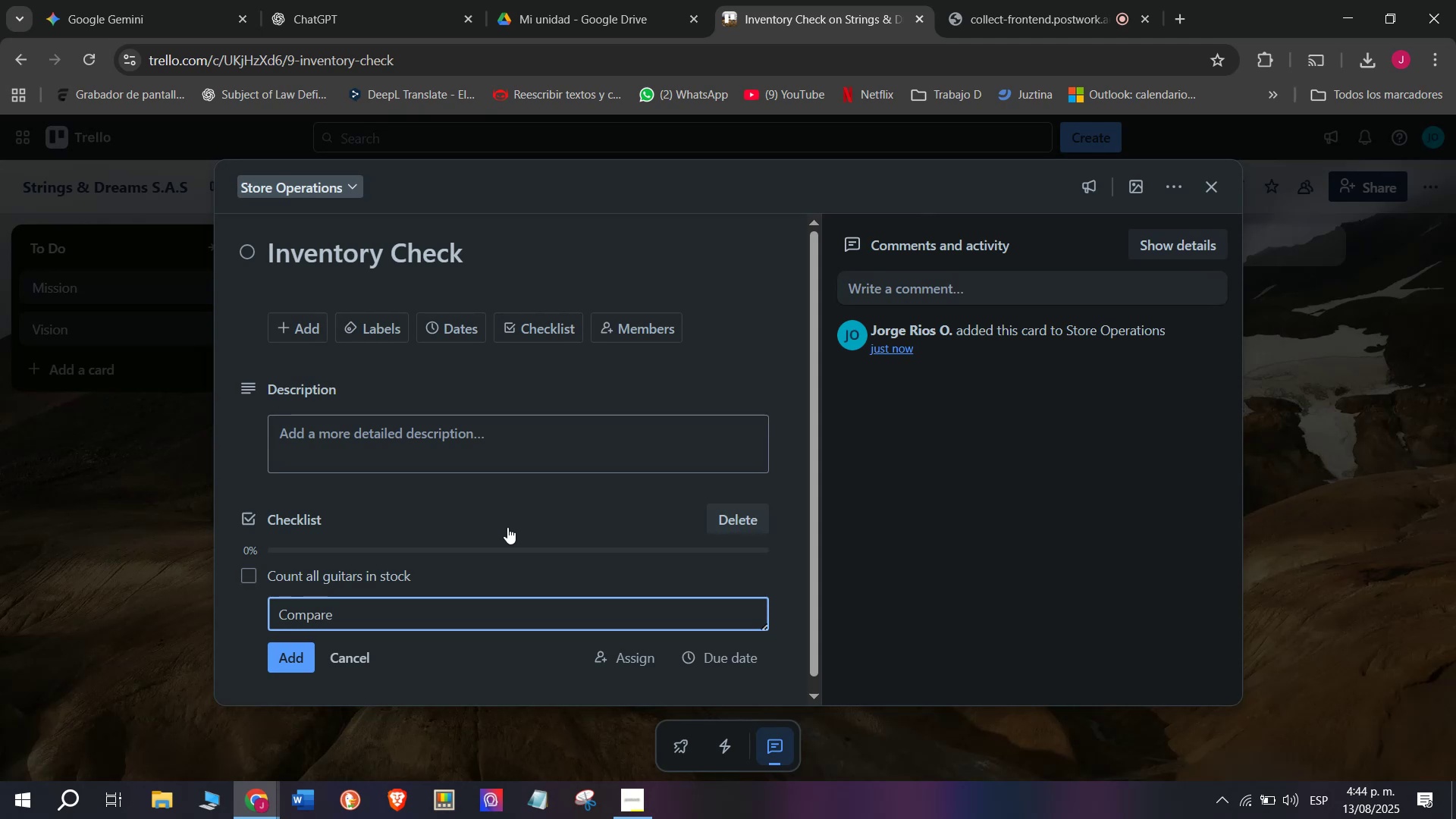 
type(with )
 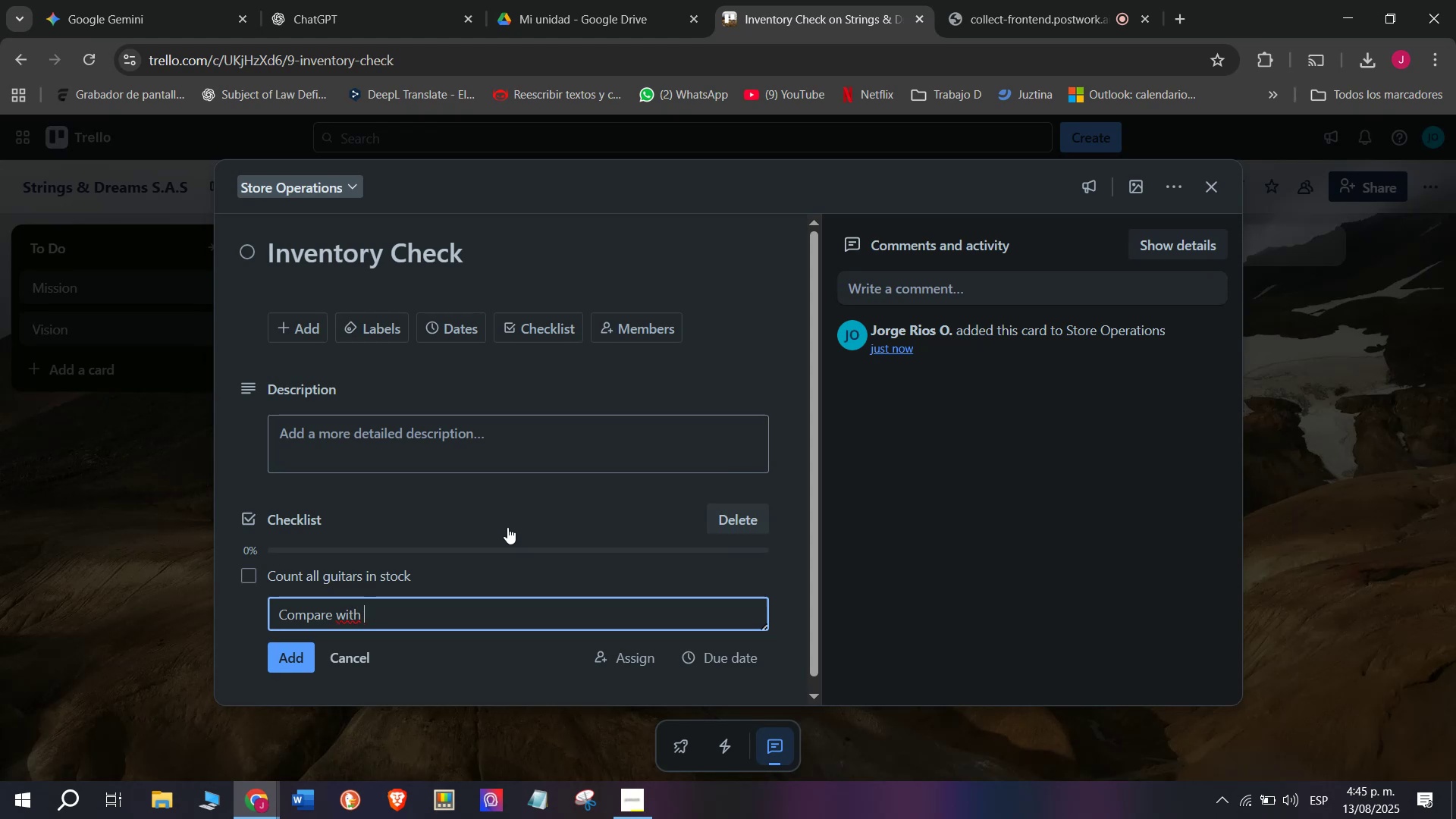 
type(syste)
 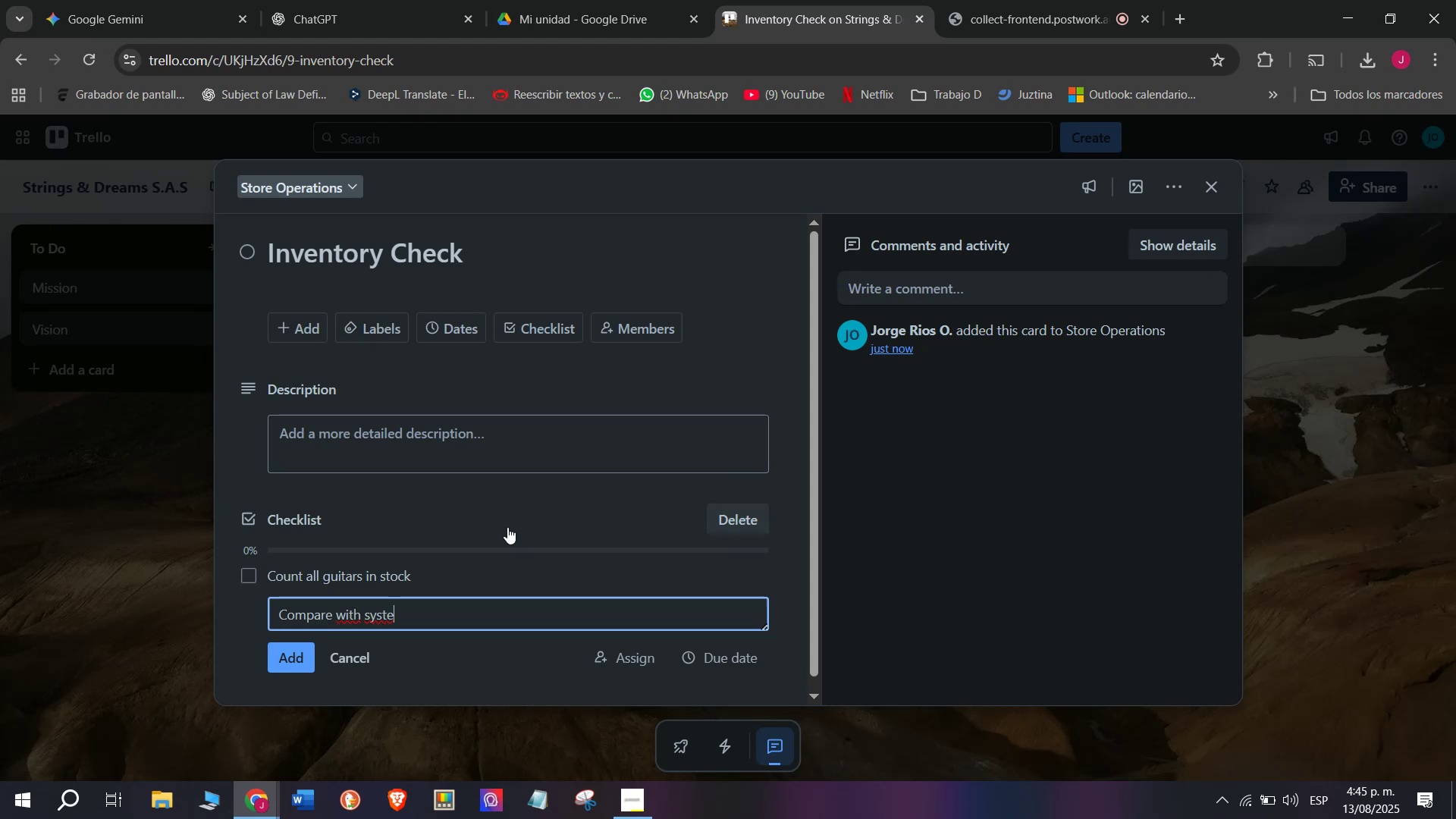 
key(M)
 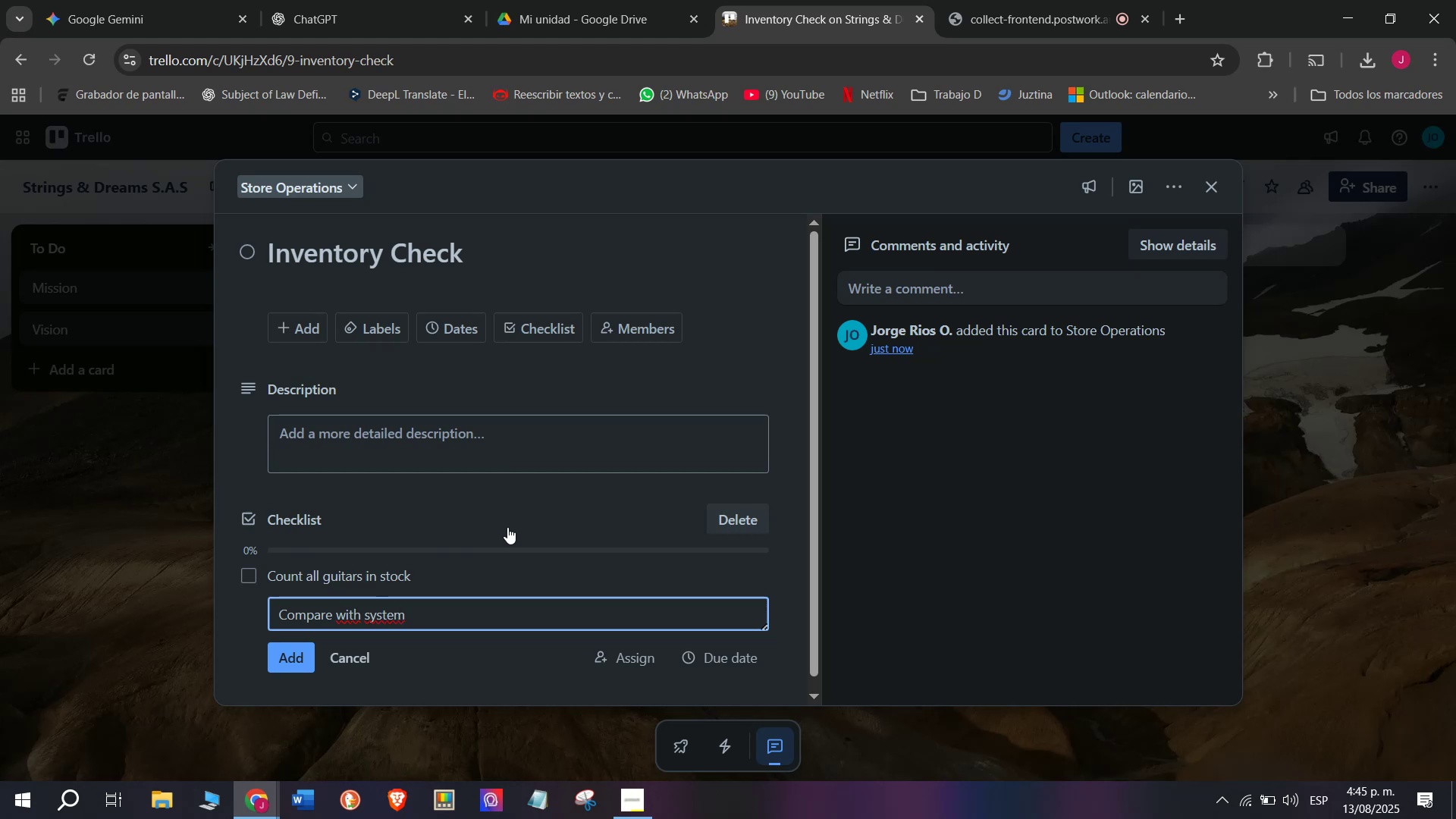 
key(Enter)
 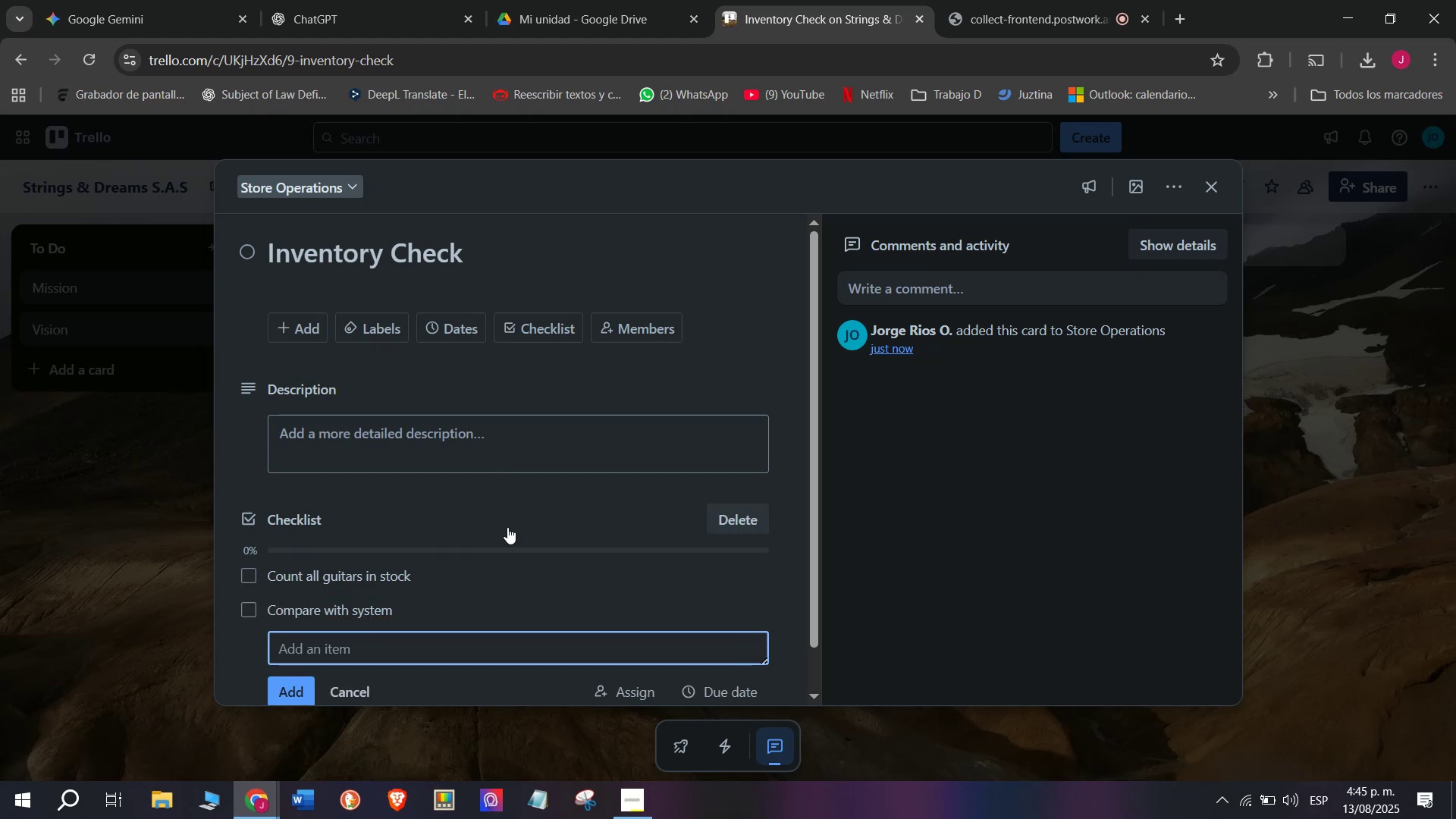 
type(Update )
 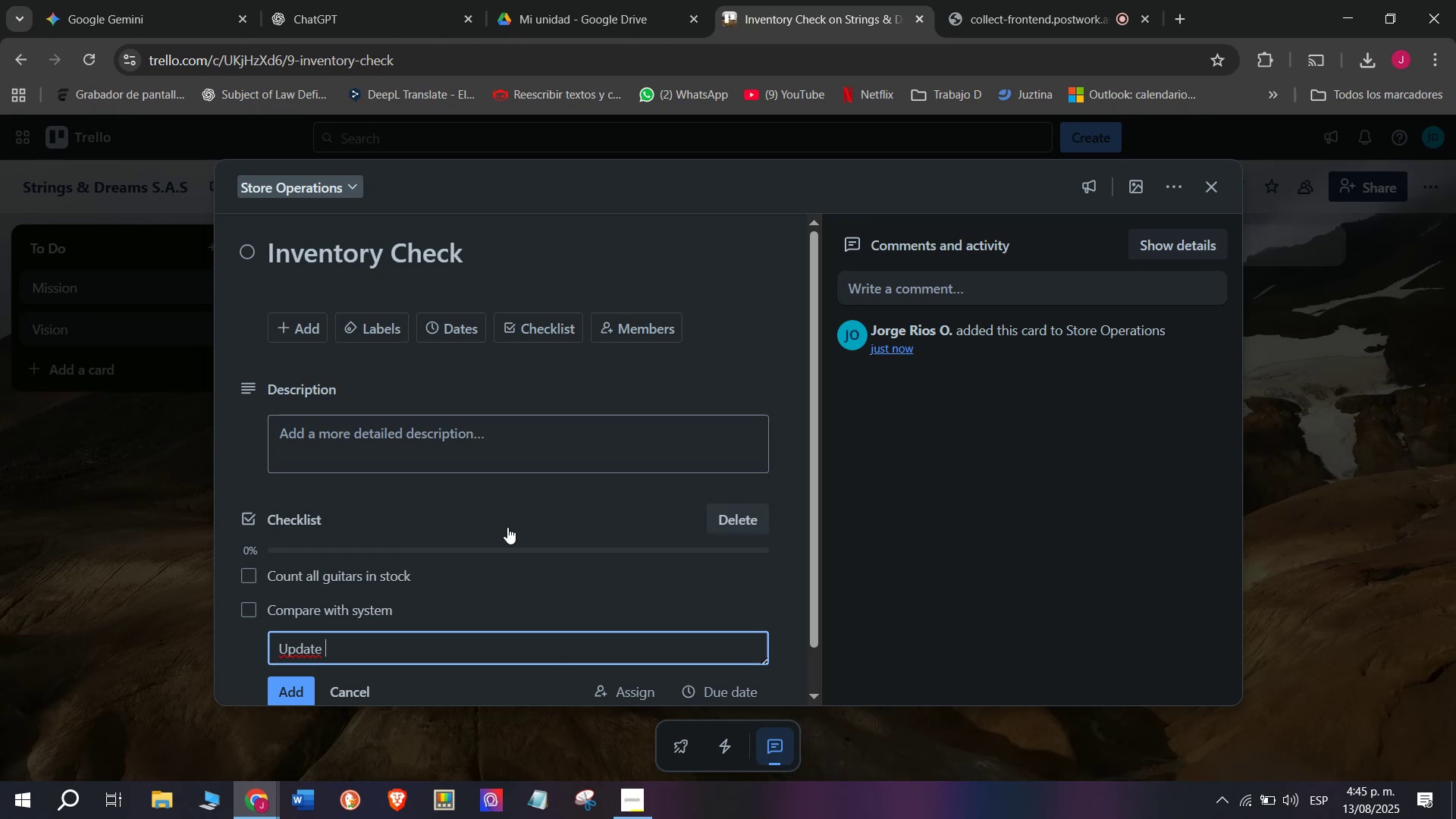 
wait(7.48)
 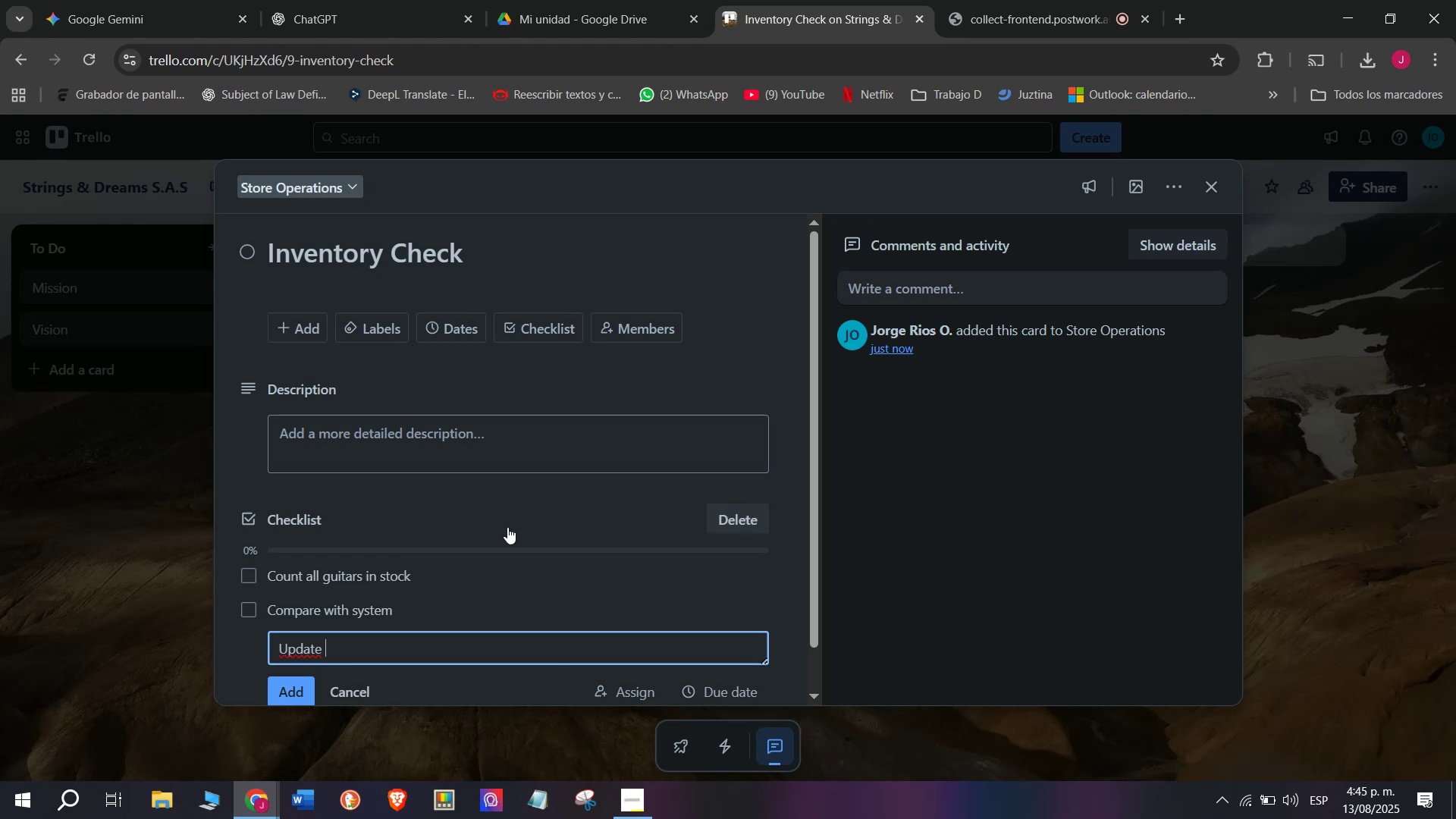 
type(databas)
key(Backspace)
type(ce)
key(Backspace)
key(Backspace)
type(se )
 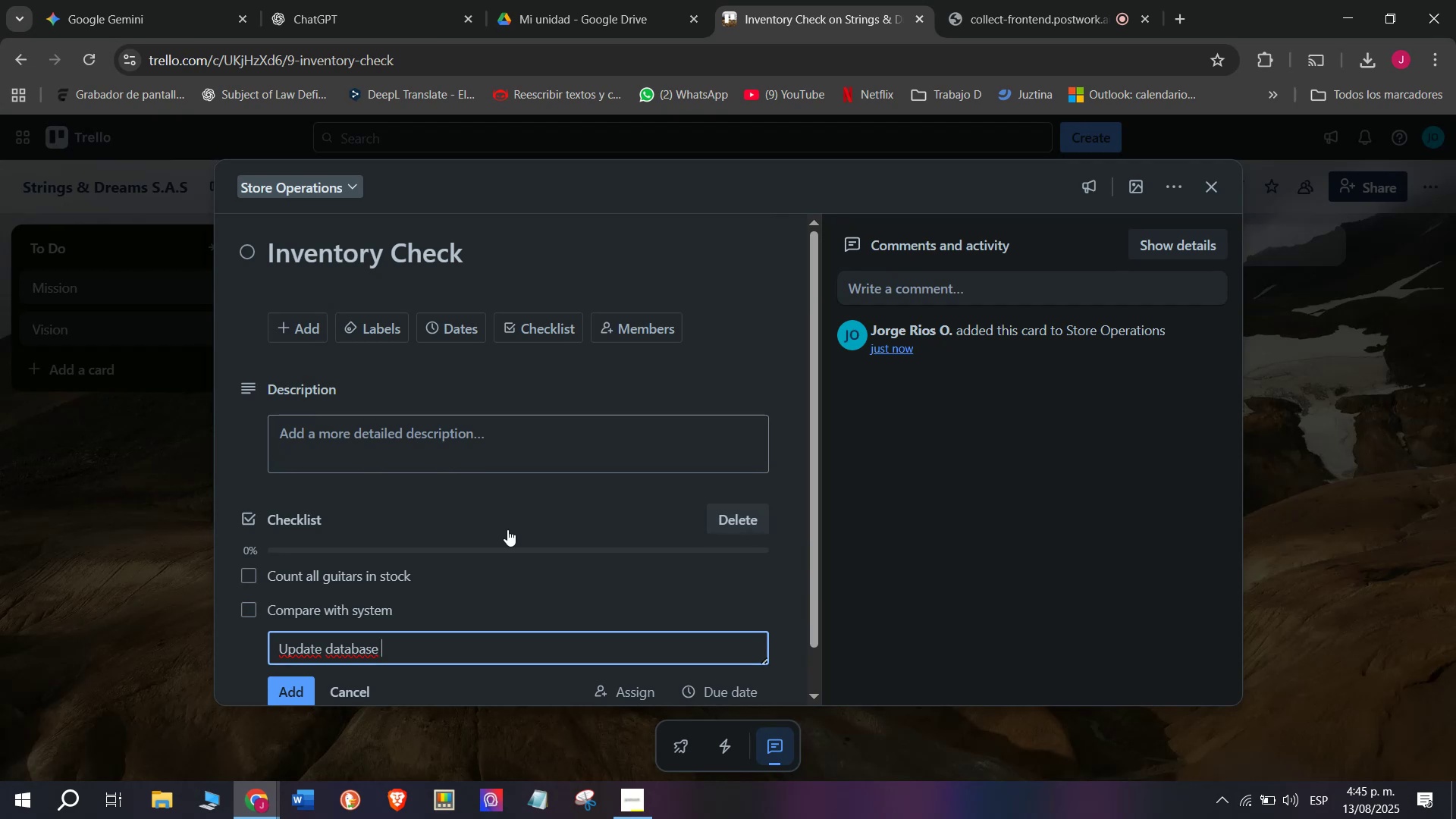 
wait(10.43)
 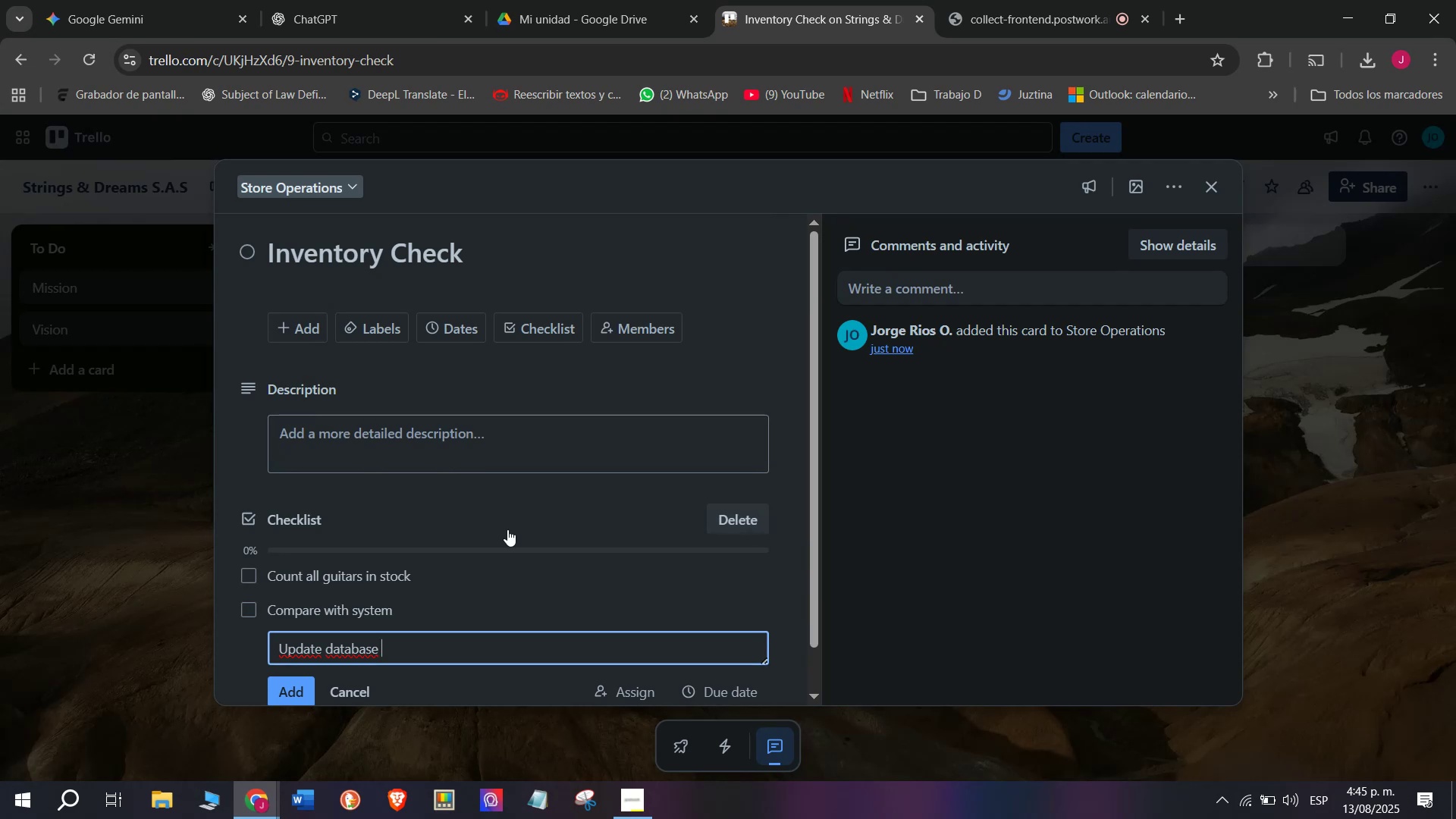 
key(Enter)
 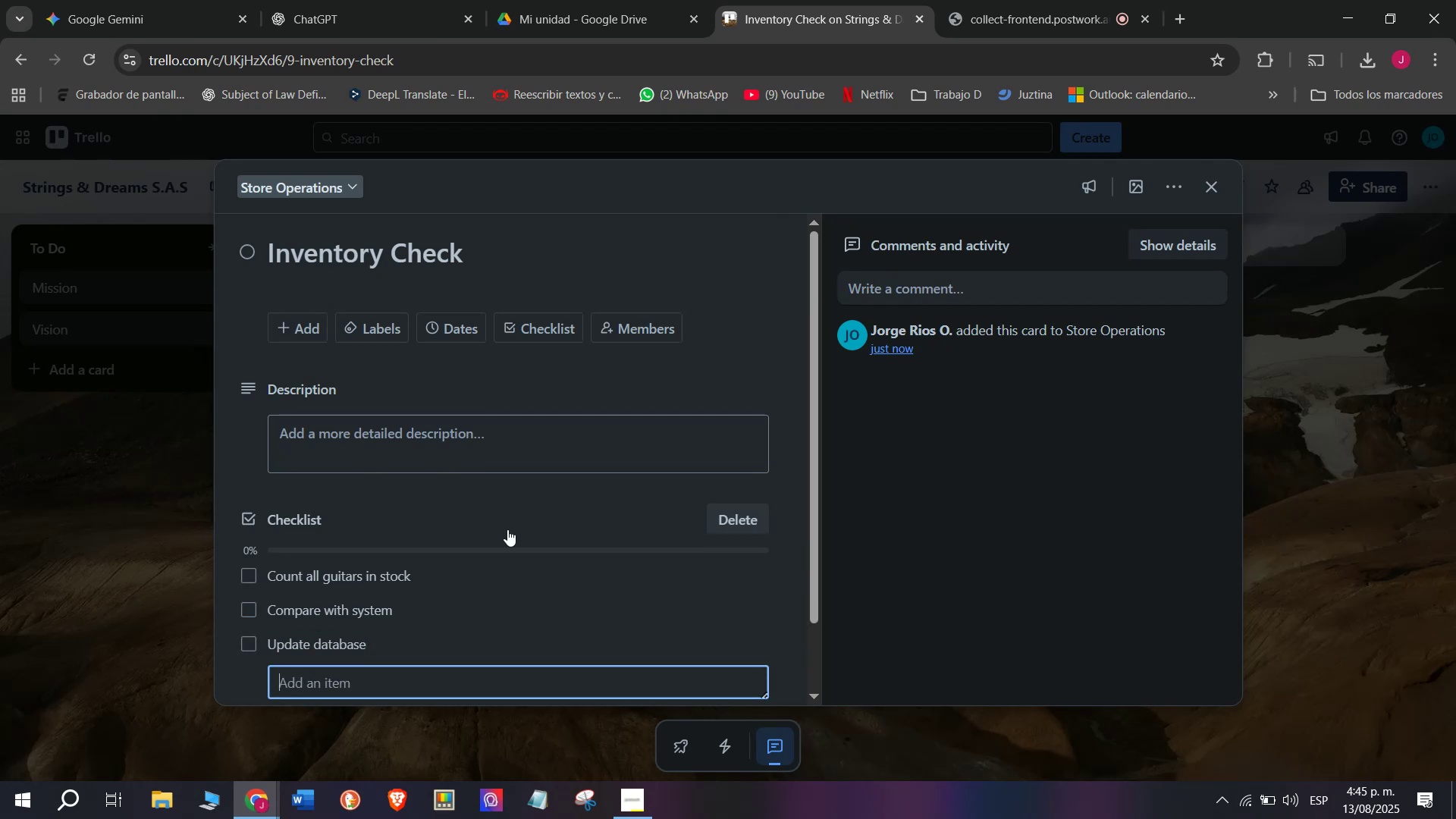 
type(Label )
 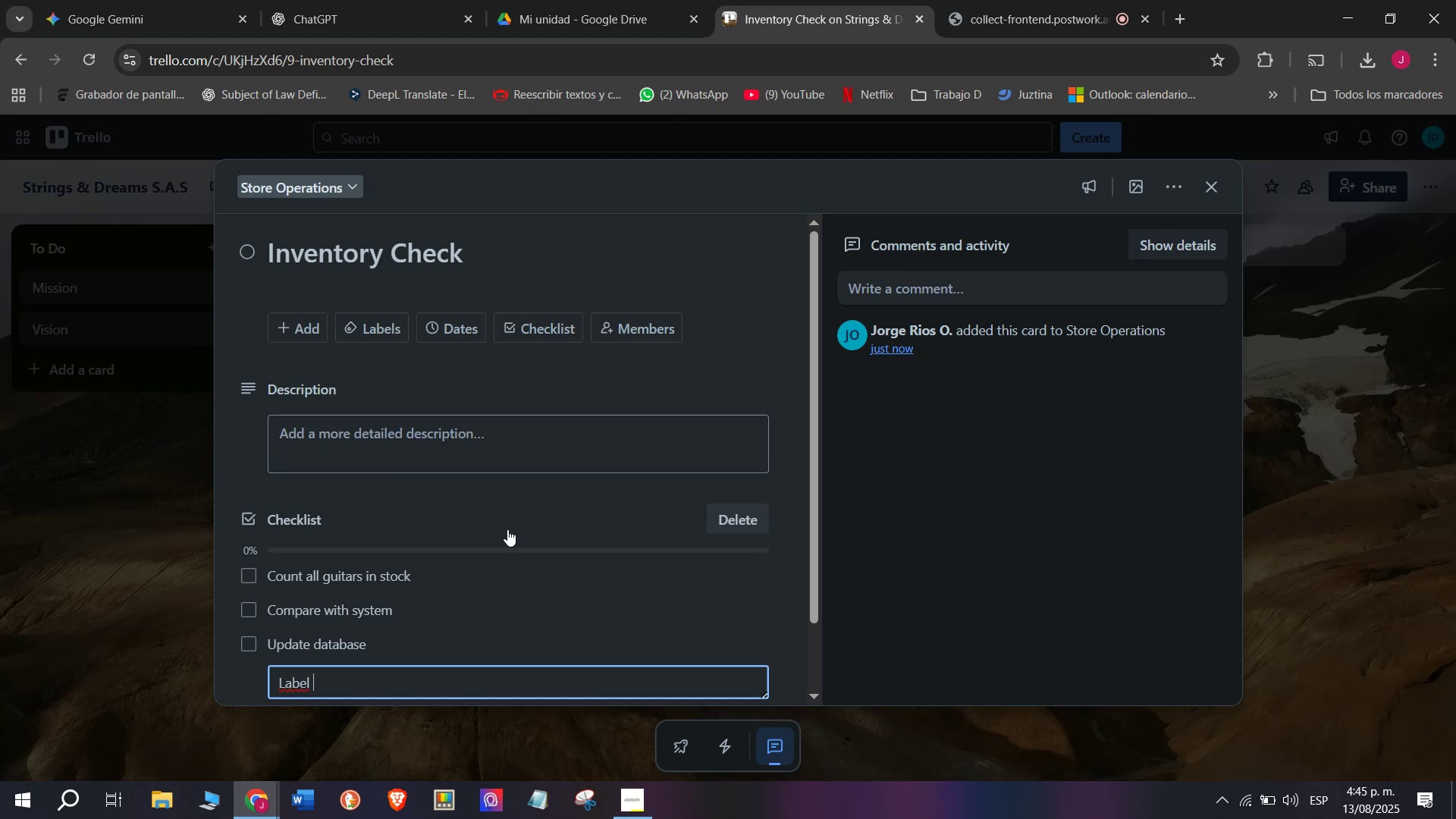 
type(missing)
 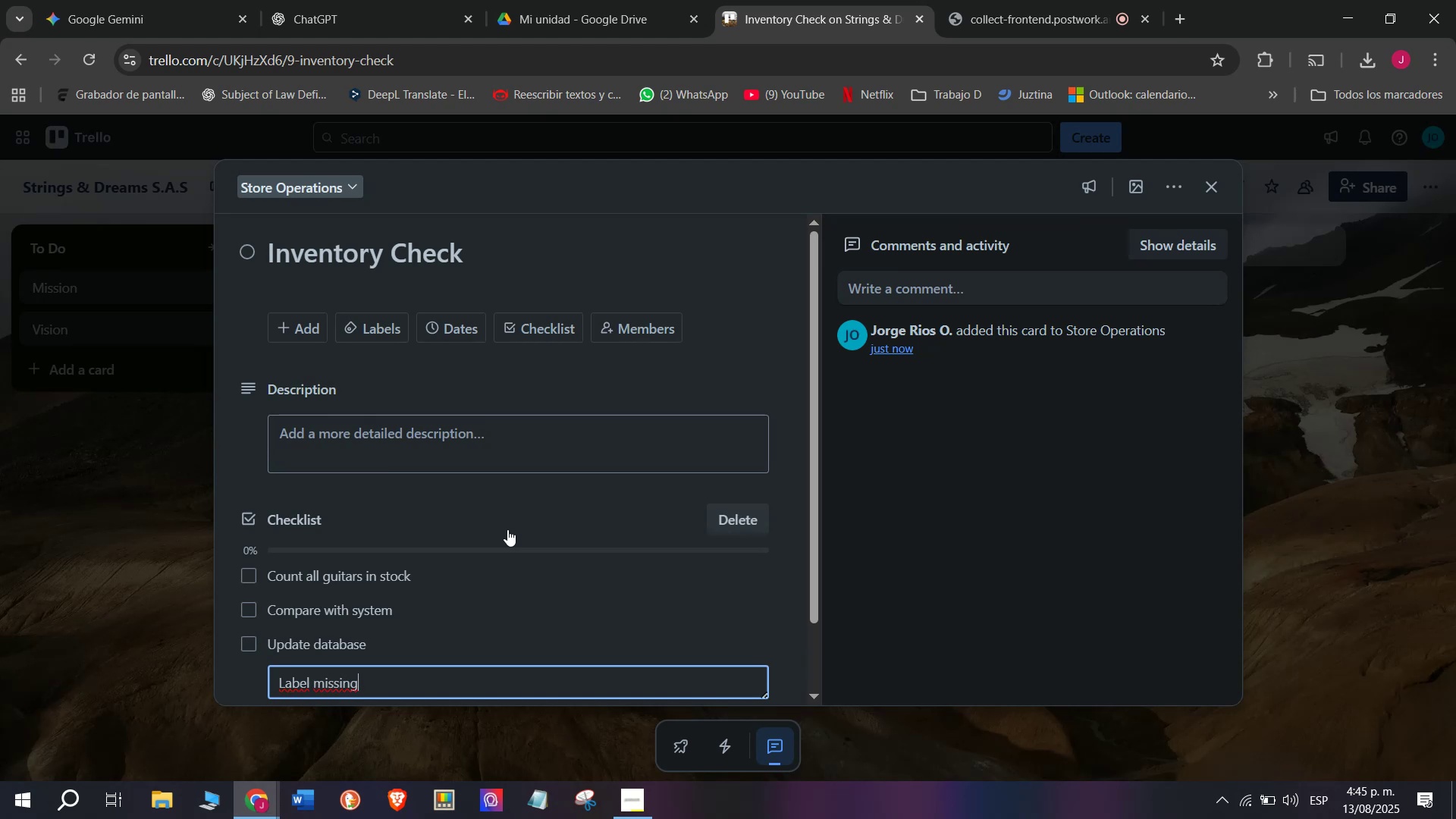 
type( items)
 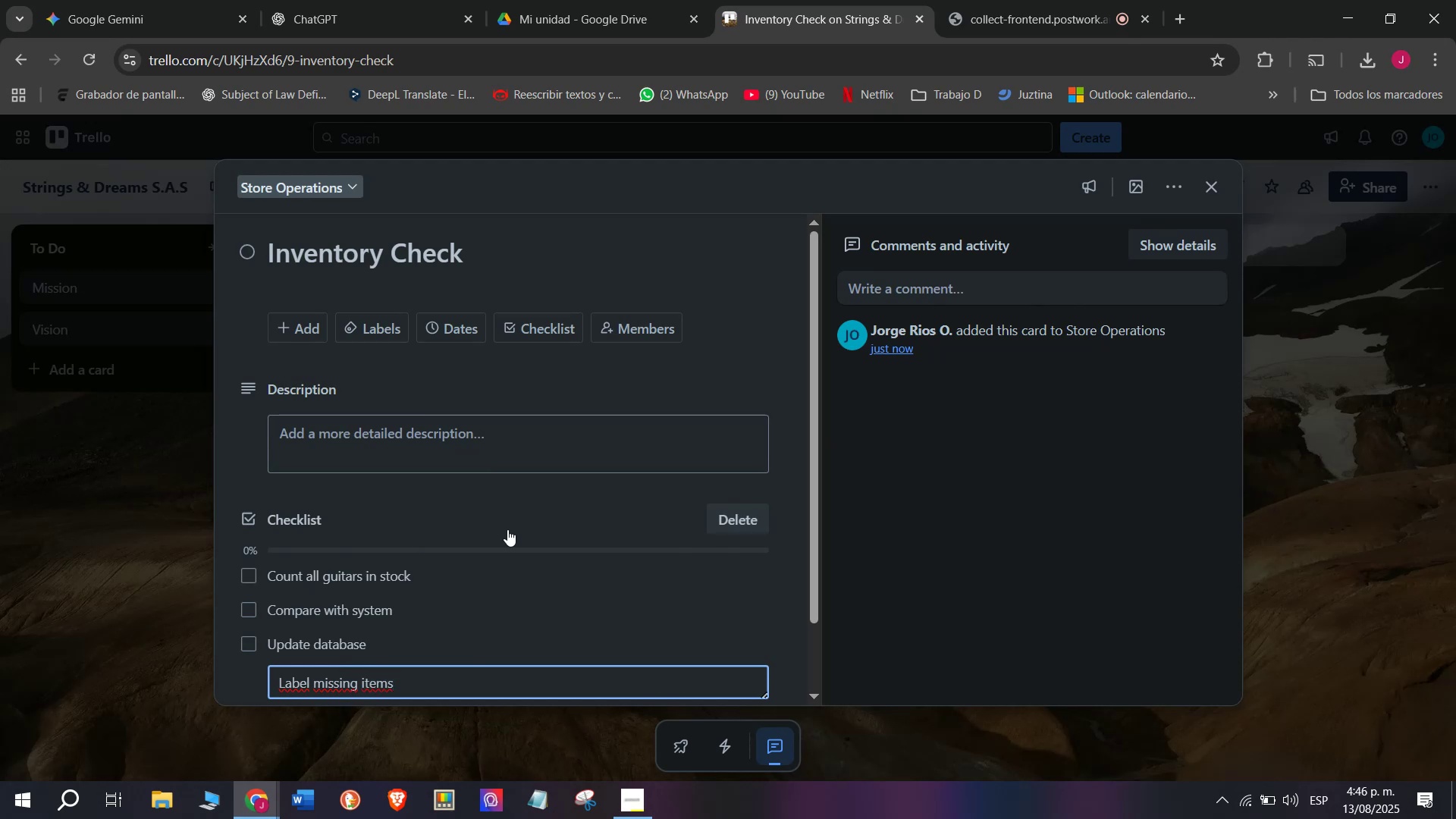 
key(Enter)
 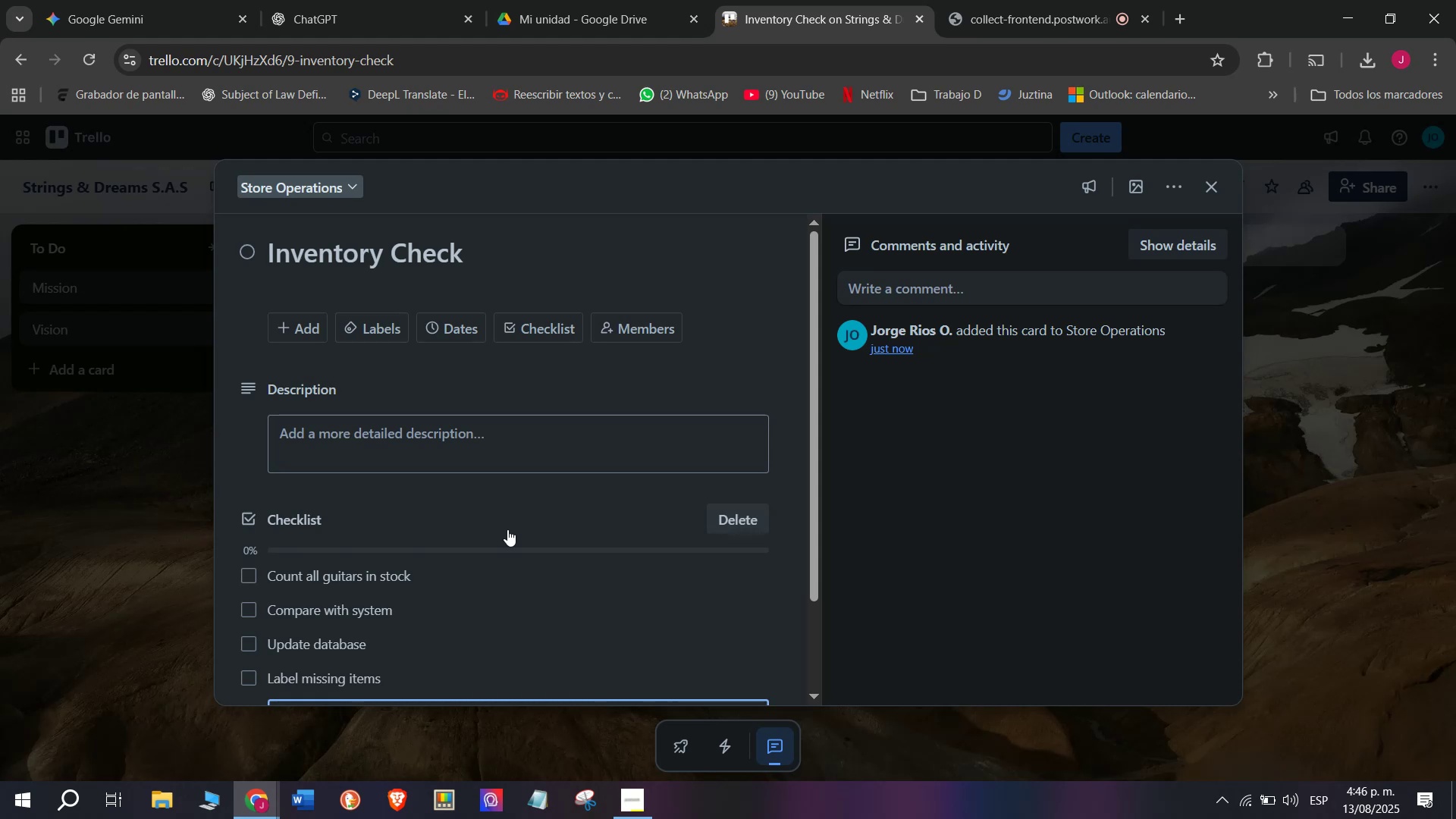 
wait(5.28)
 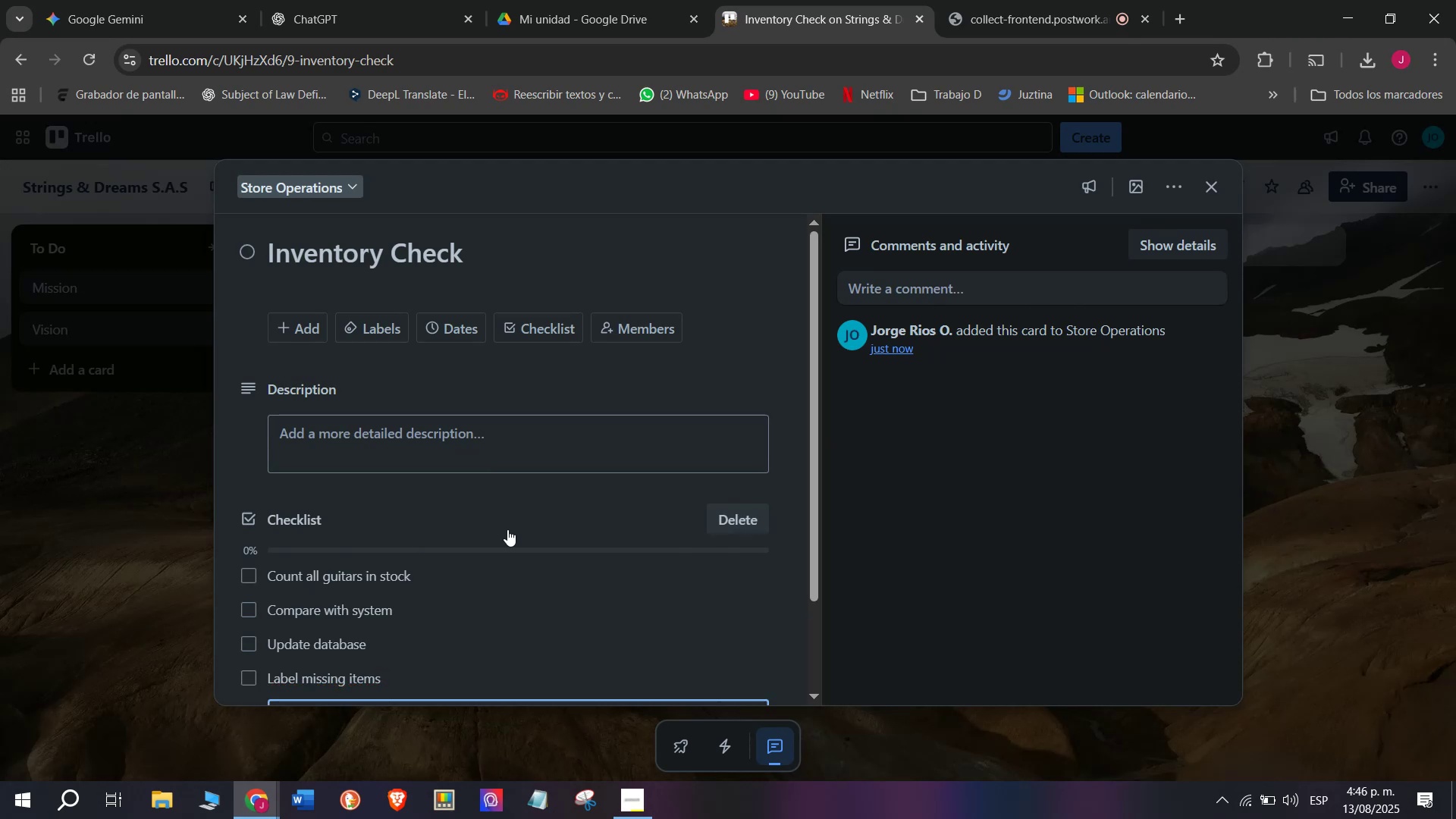 
type(Prepare )
 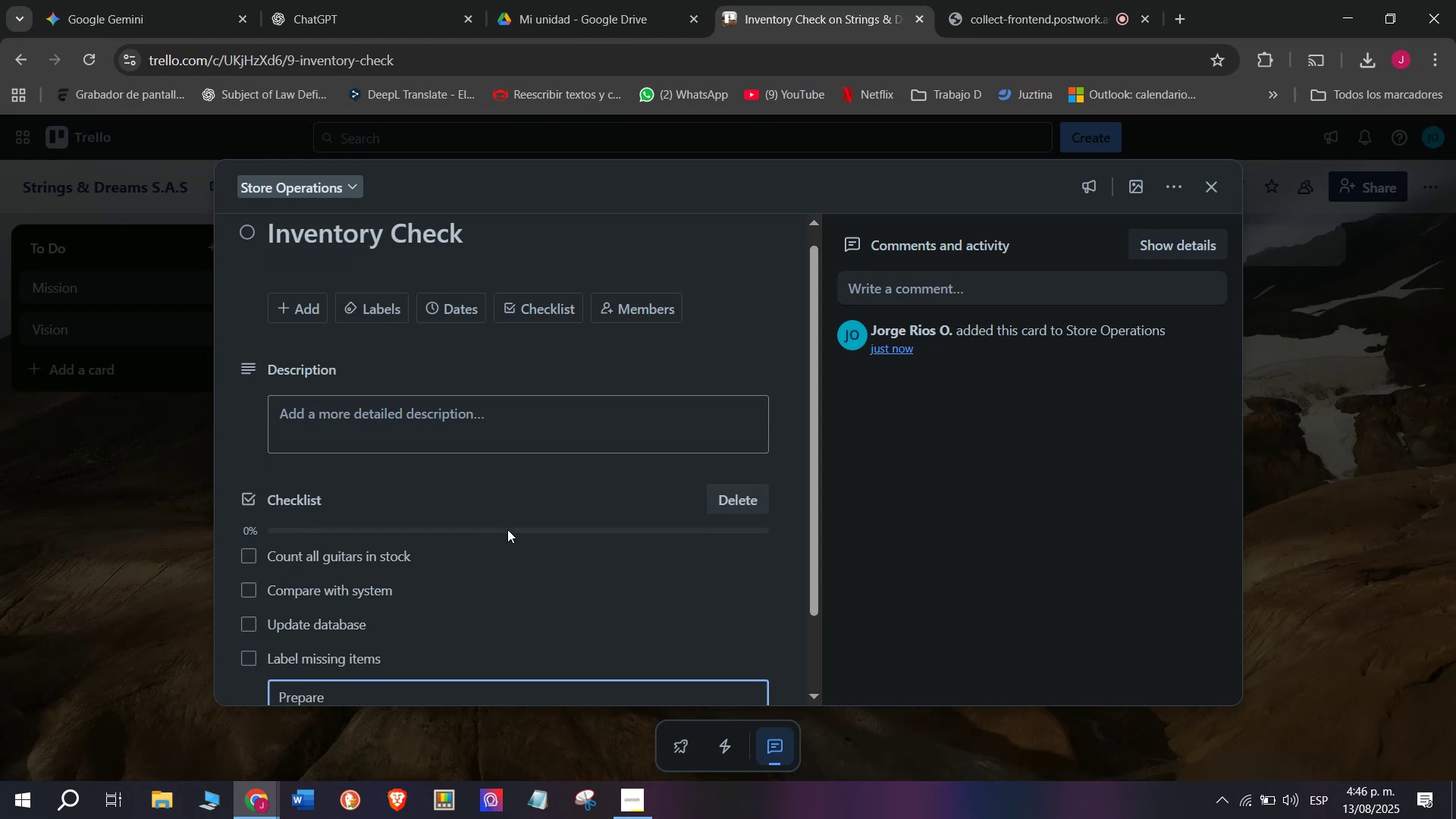 
wait(5.67)
 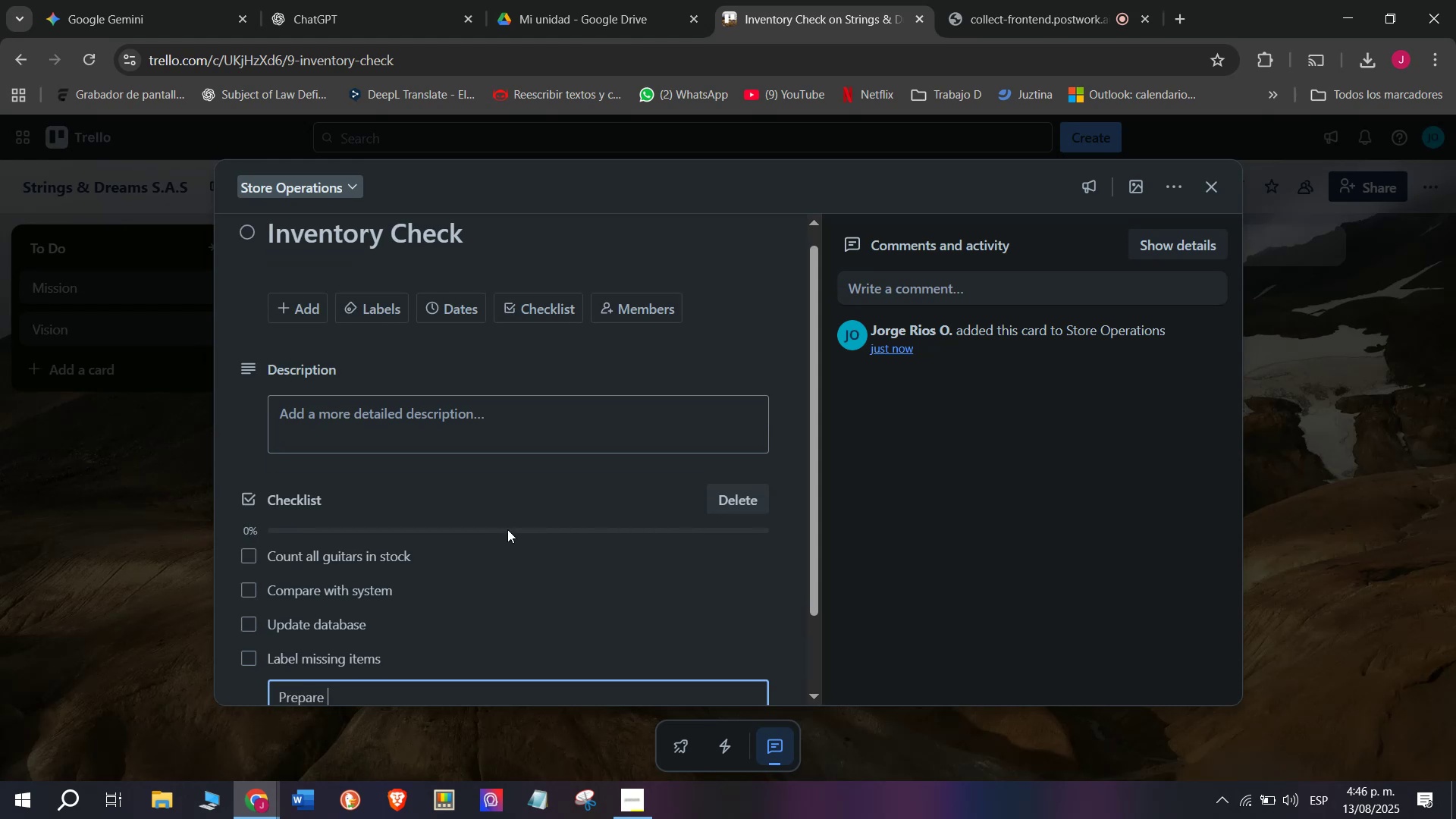 
type(resto)
 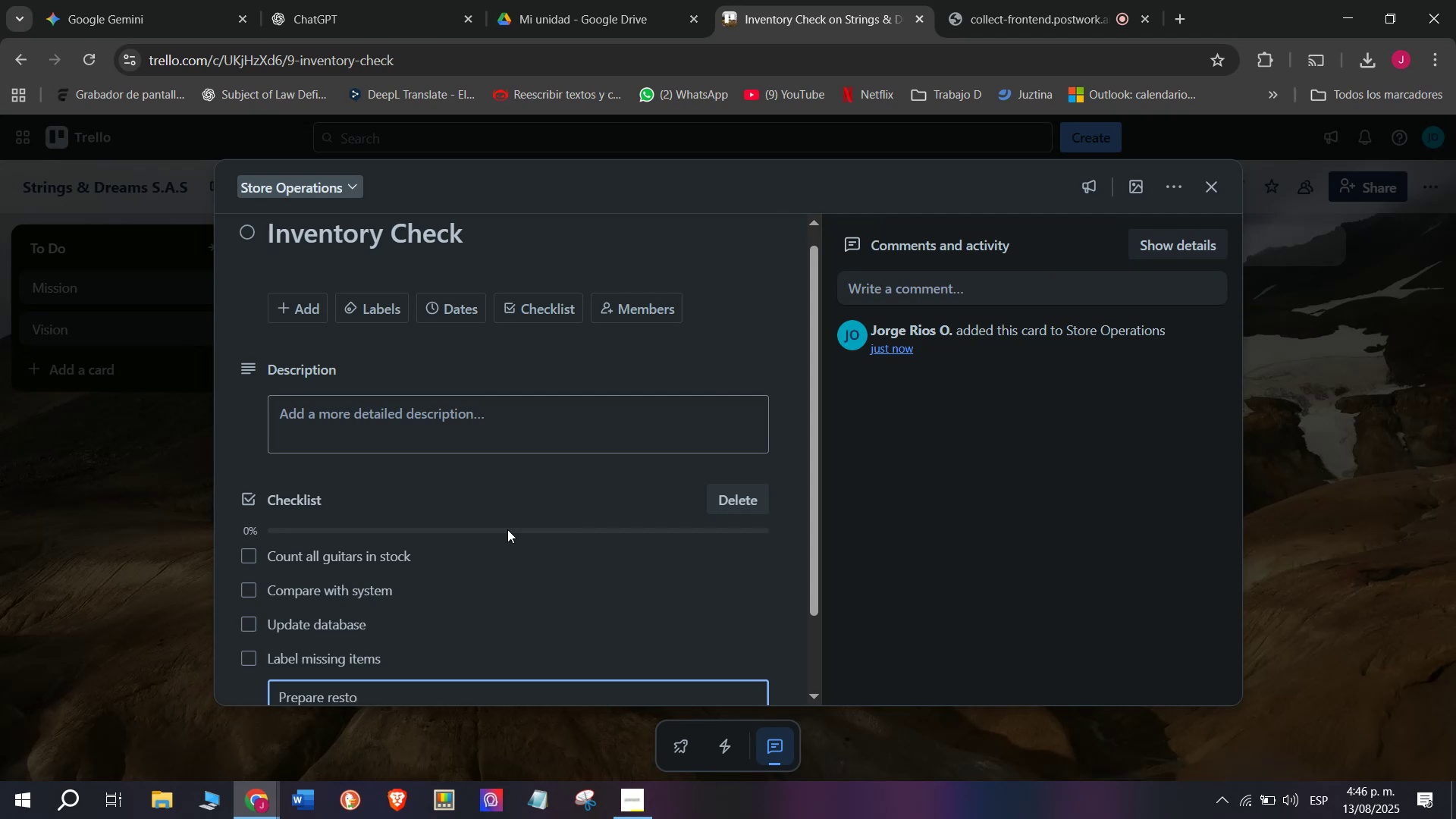 
wait(5.33)
 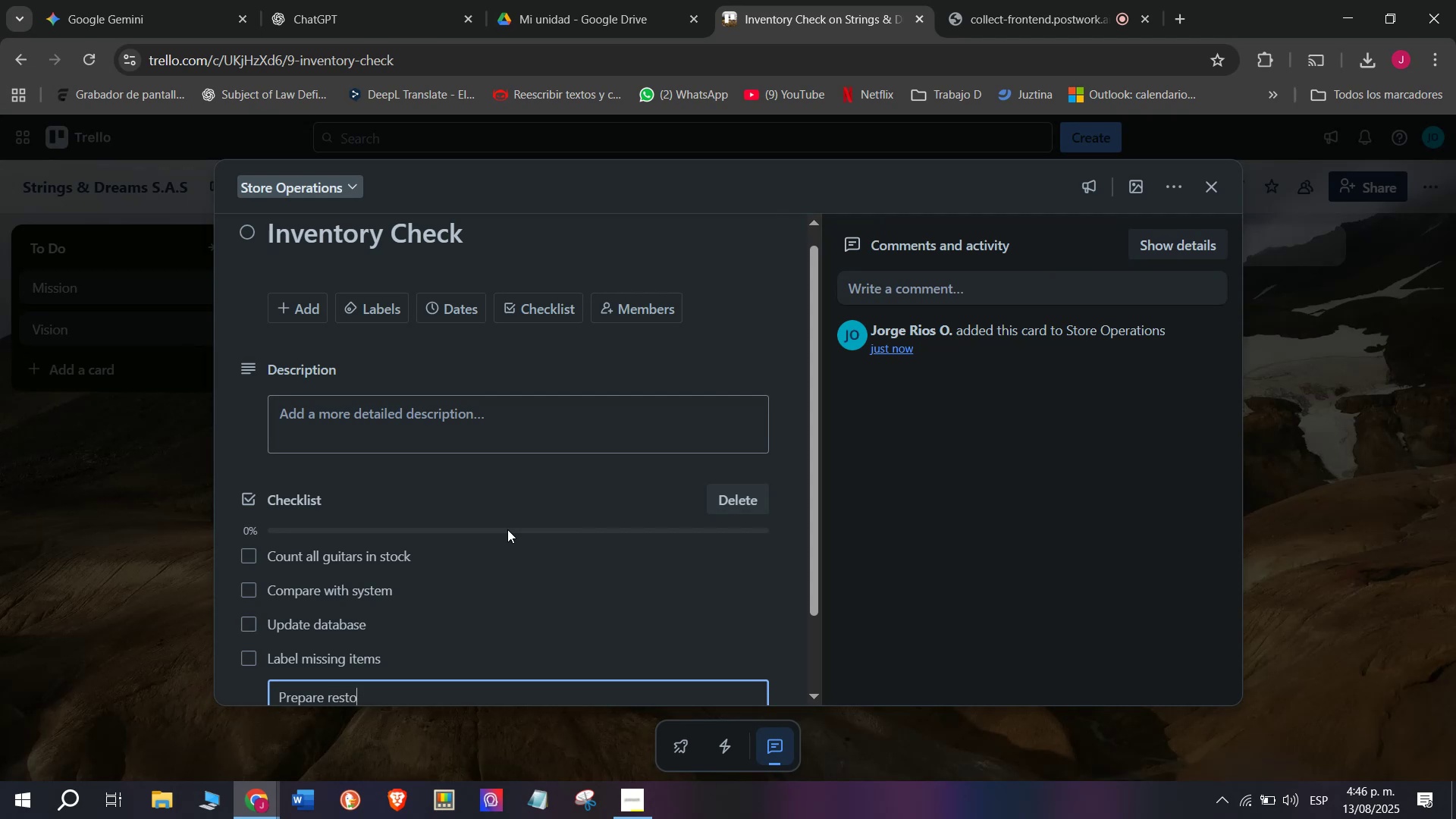 
type(ck )
 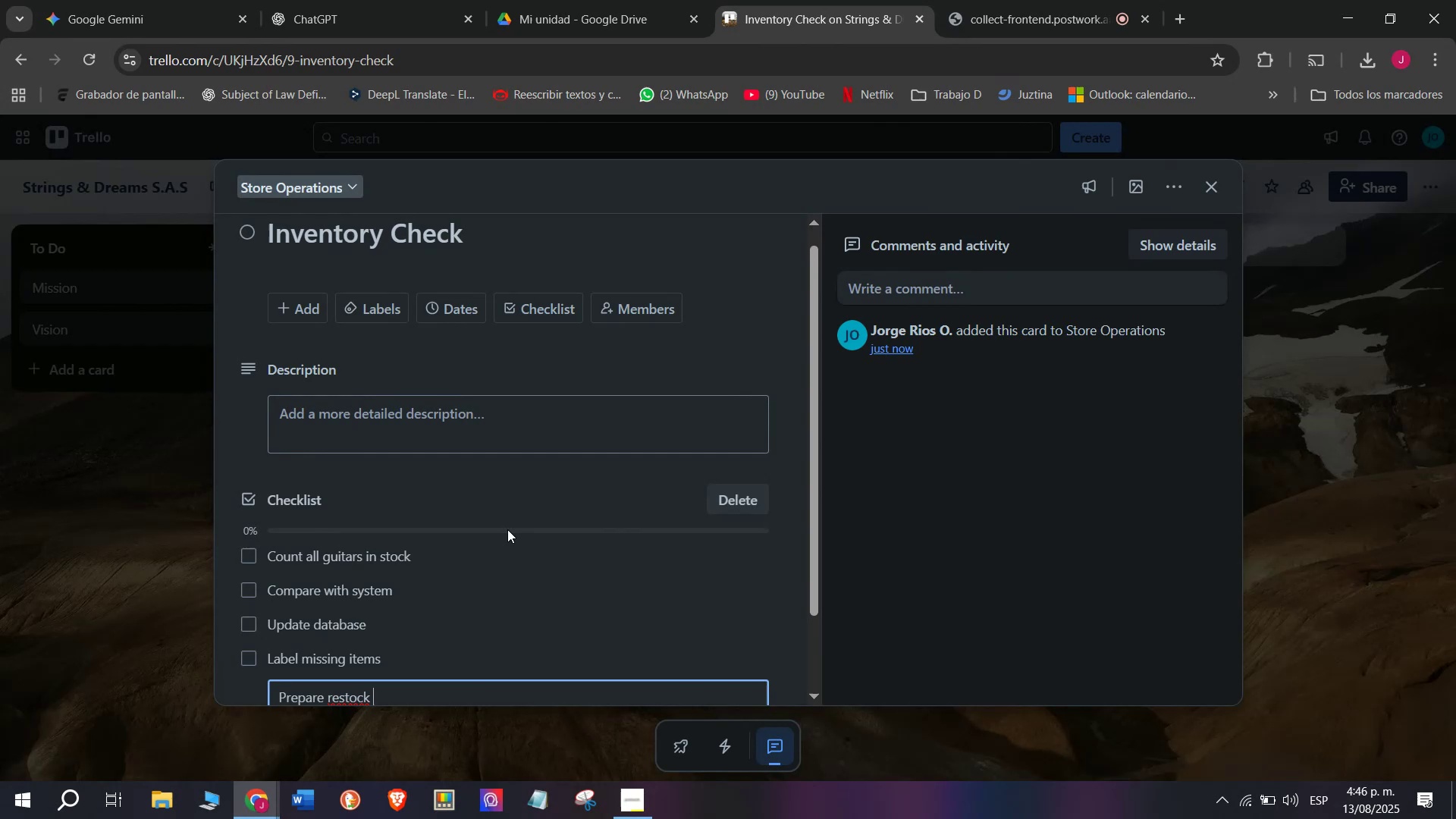 
type(request )
 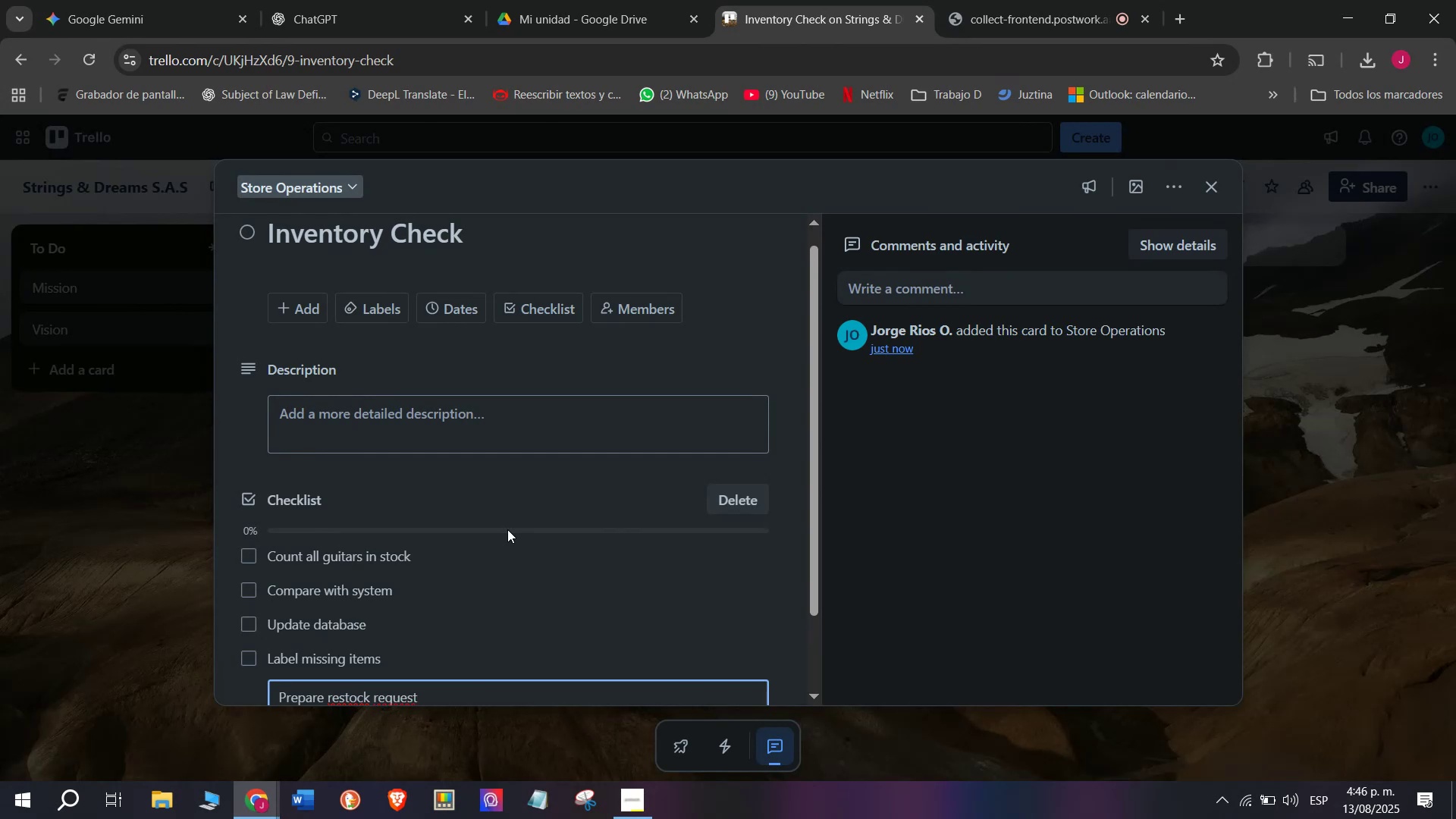 
key(Enter)
 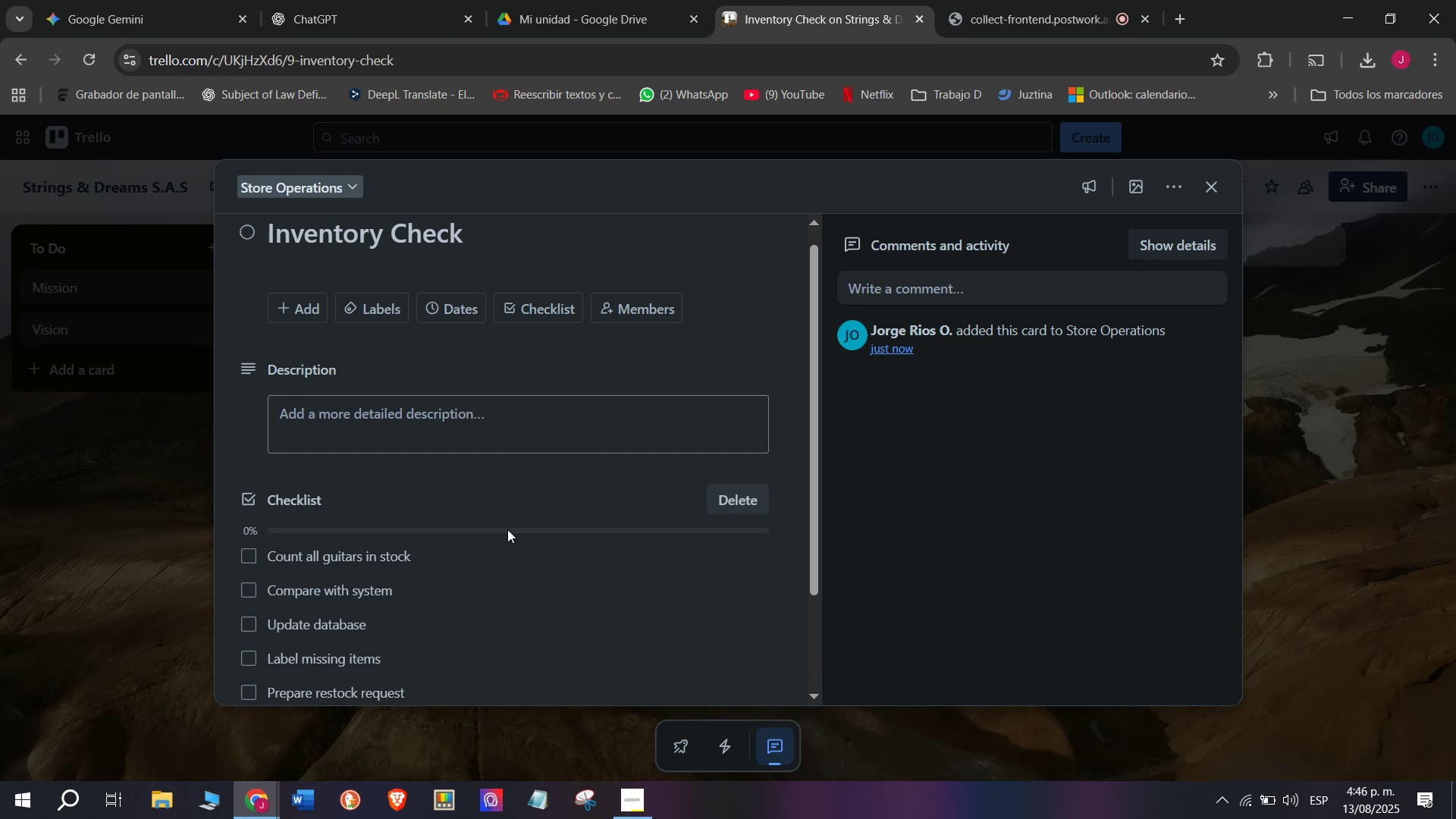 
wait(5.3)
 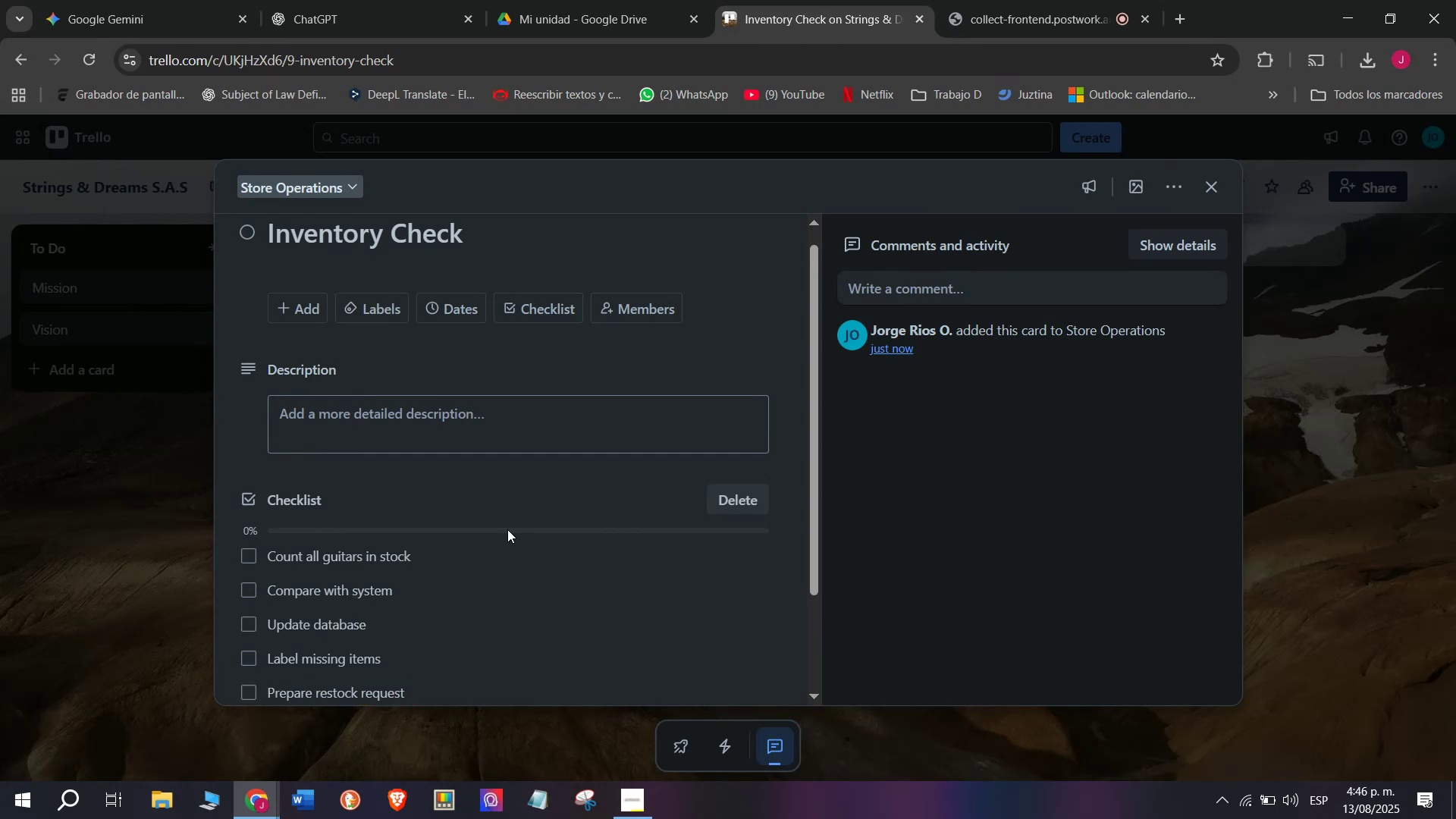 
type(Sub)
 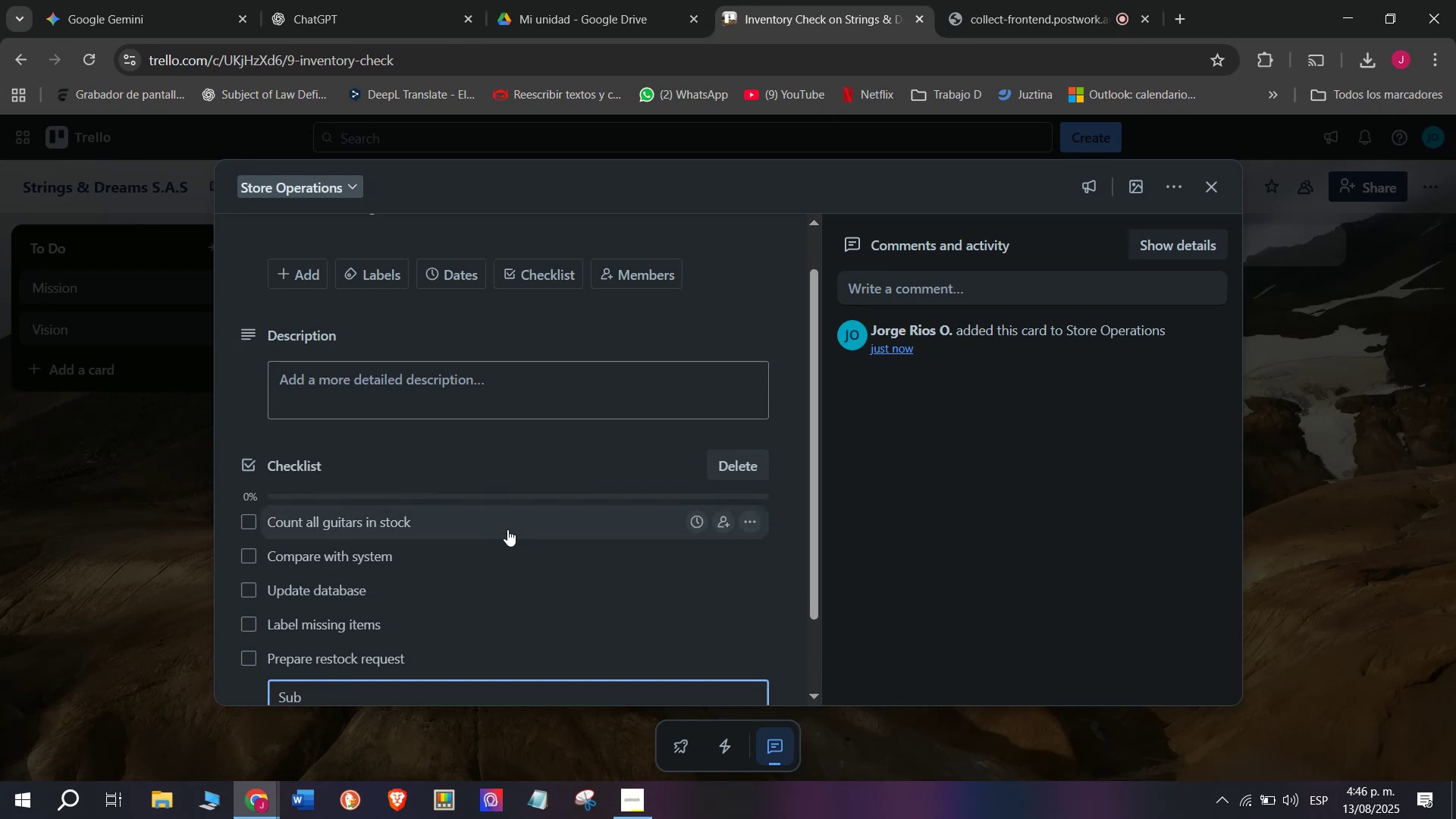 
type(mit report)
 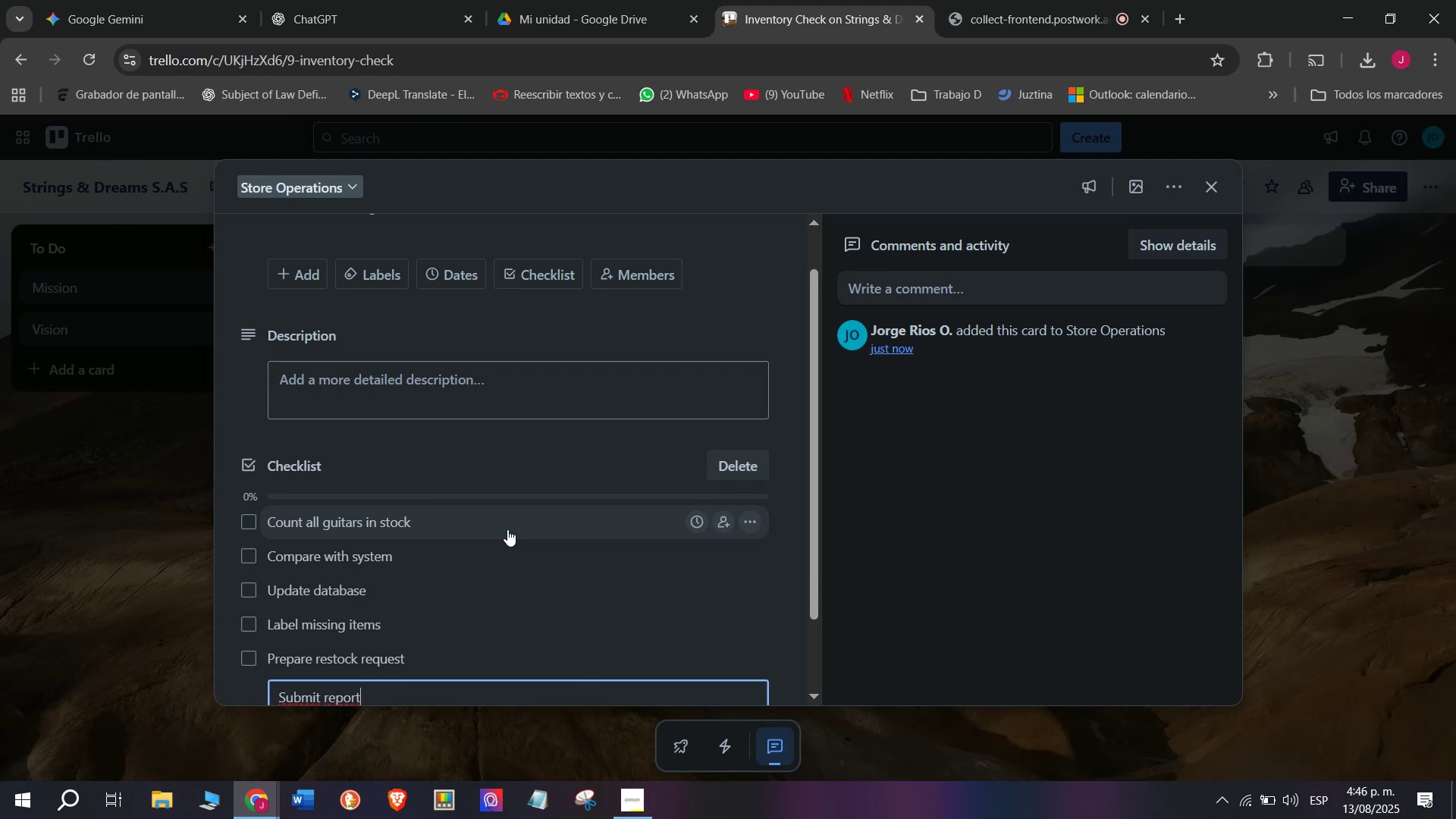 
key(Enter)
 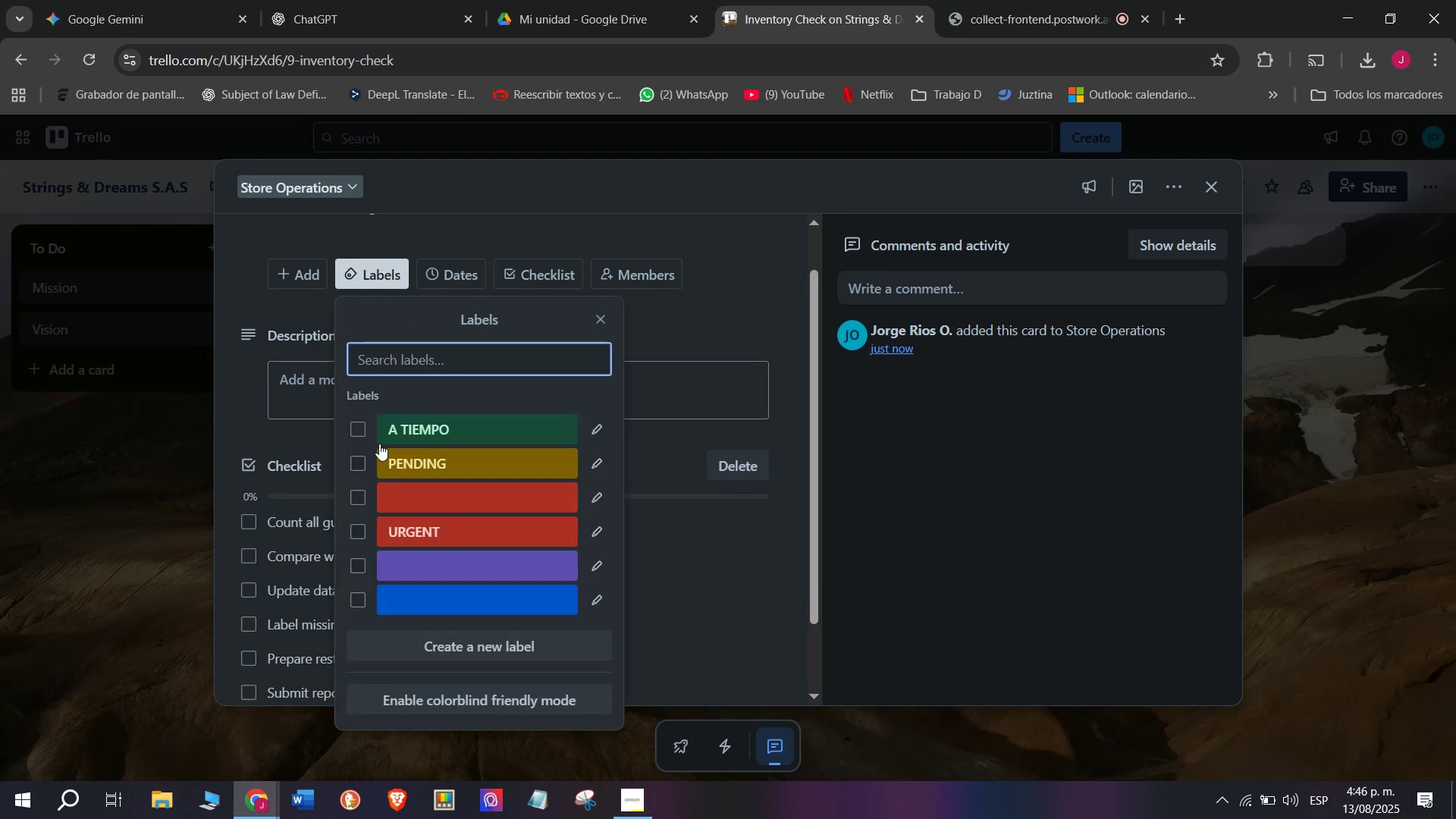 
wait(6.02)
 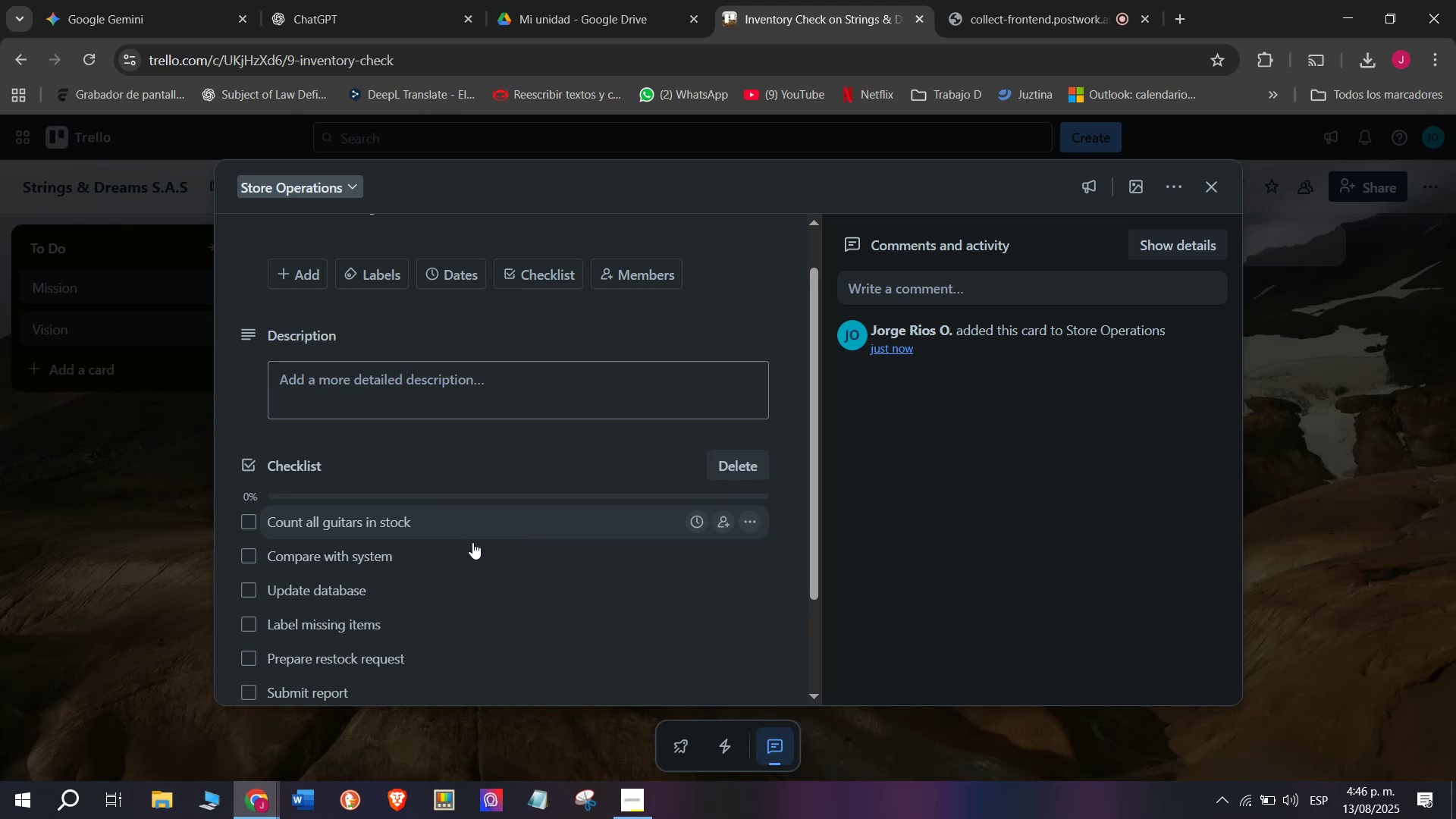 
left_click([177, 479])
 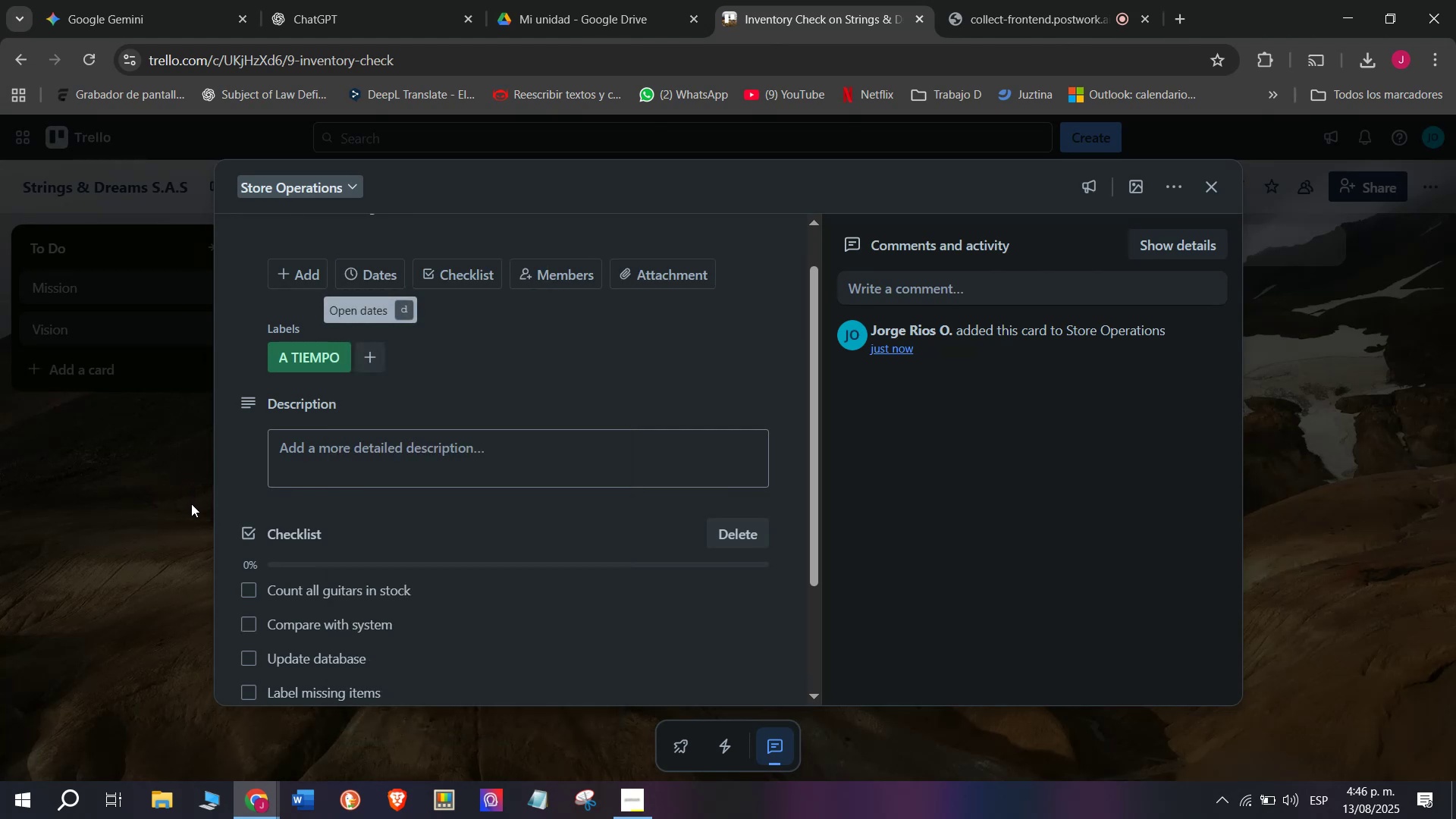 
left_click([183, 514])
 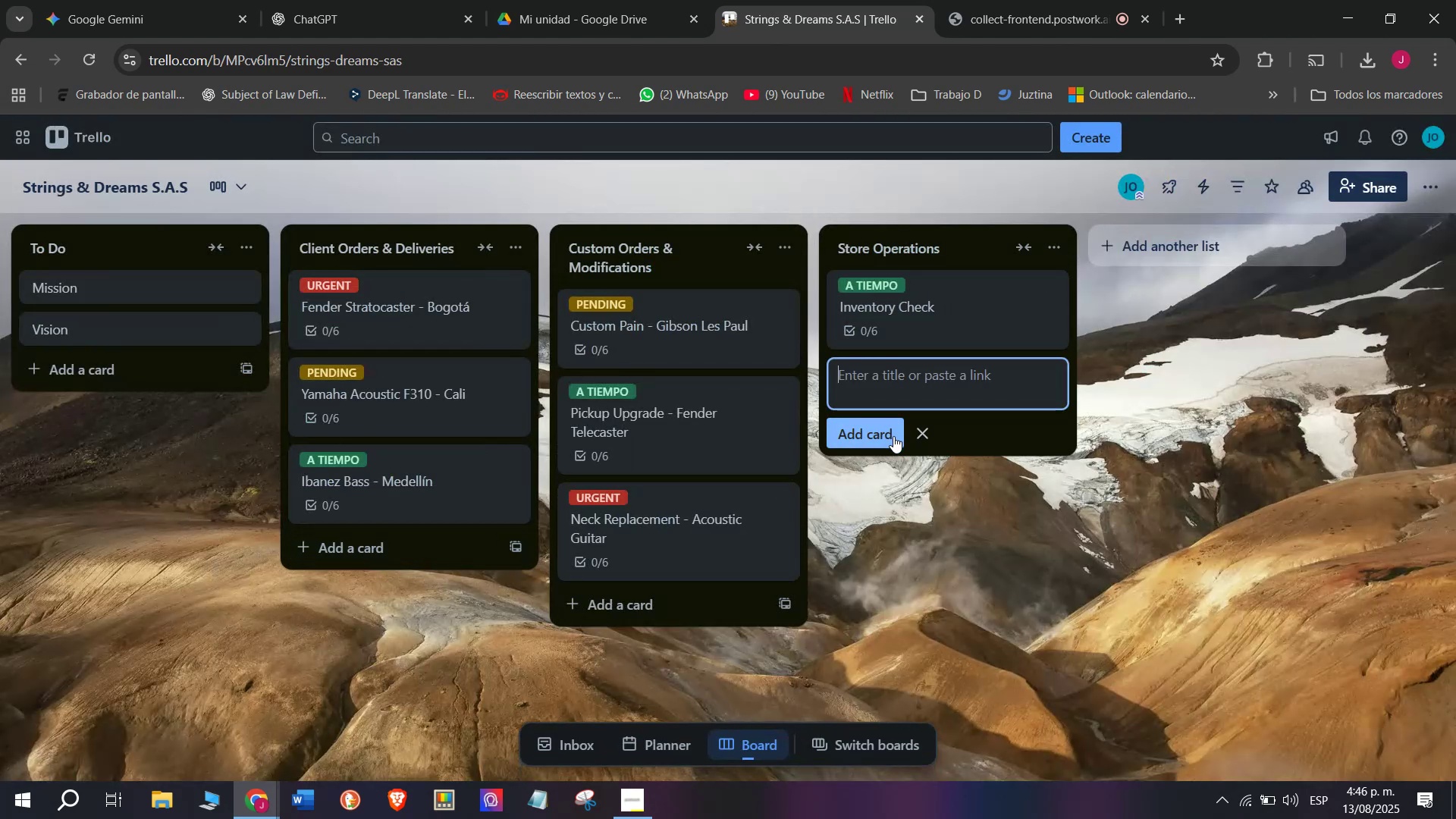 
left_click([885, 374])
 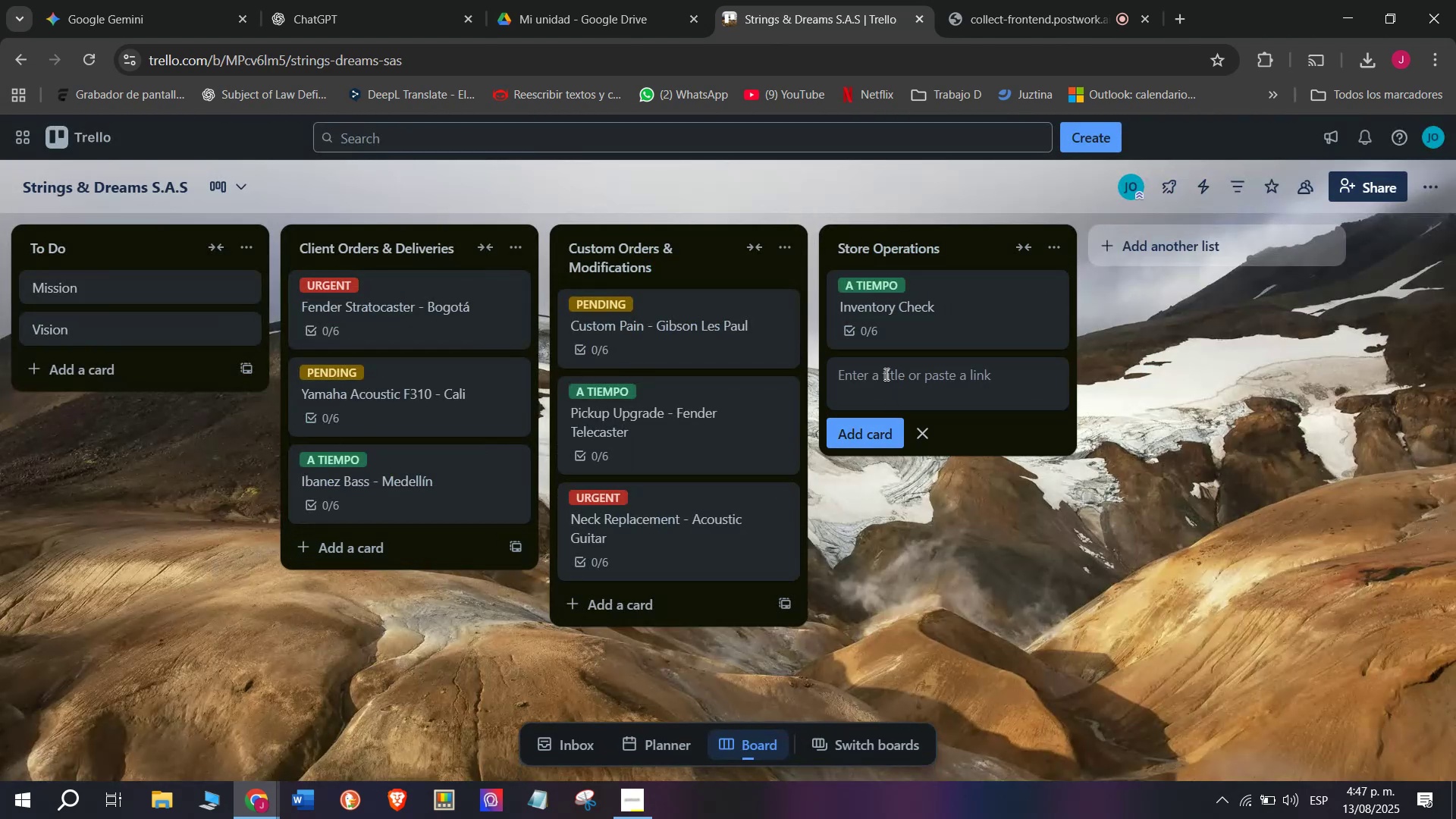 
type(Sho)
 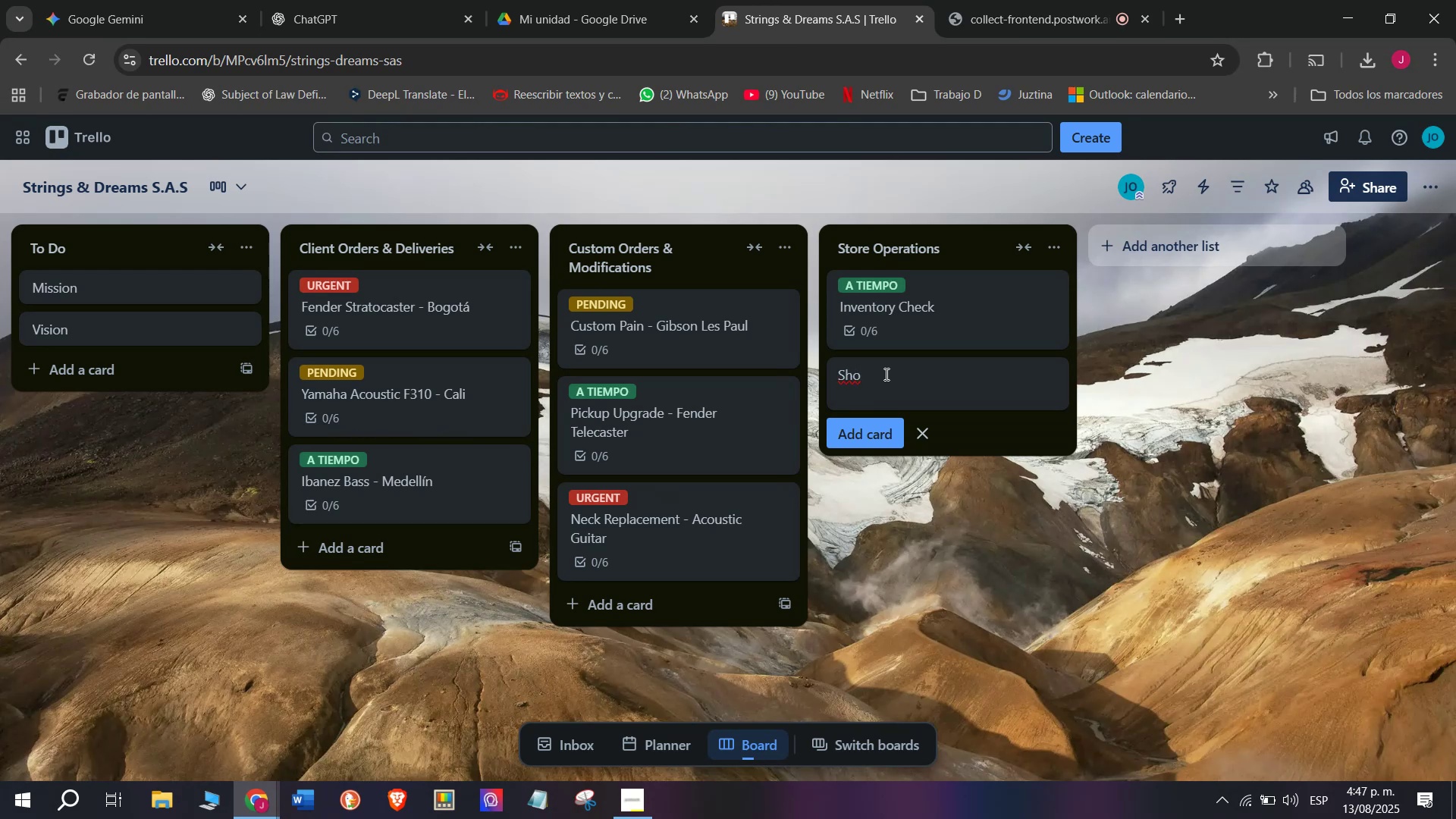 
wait(5.32)
 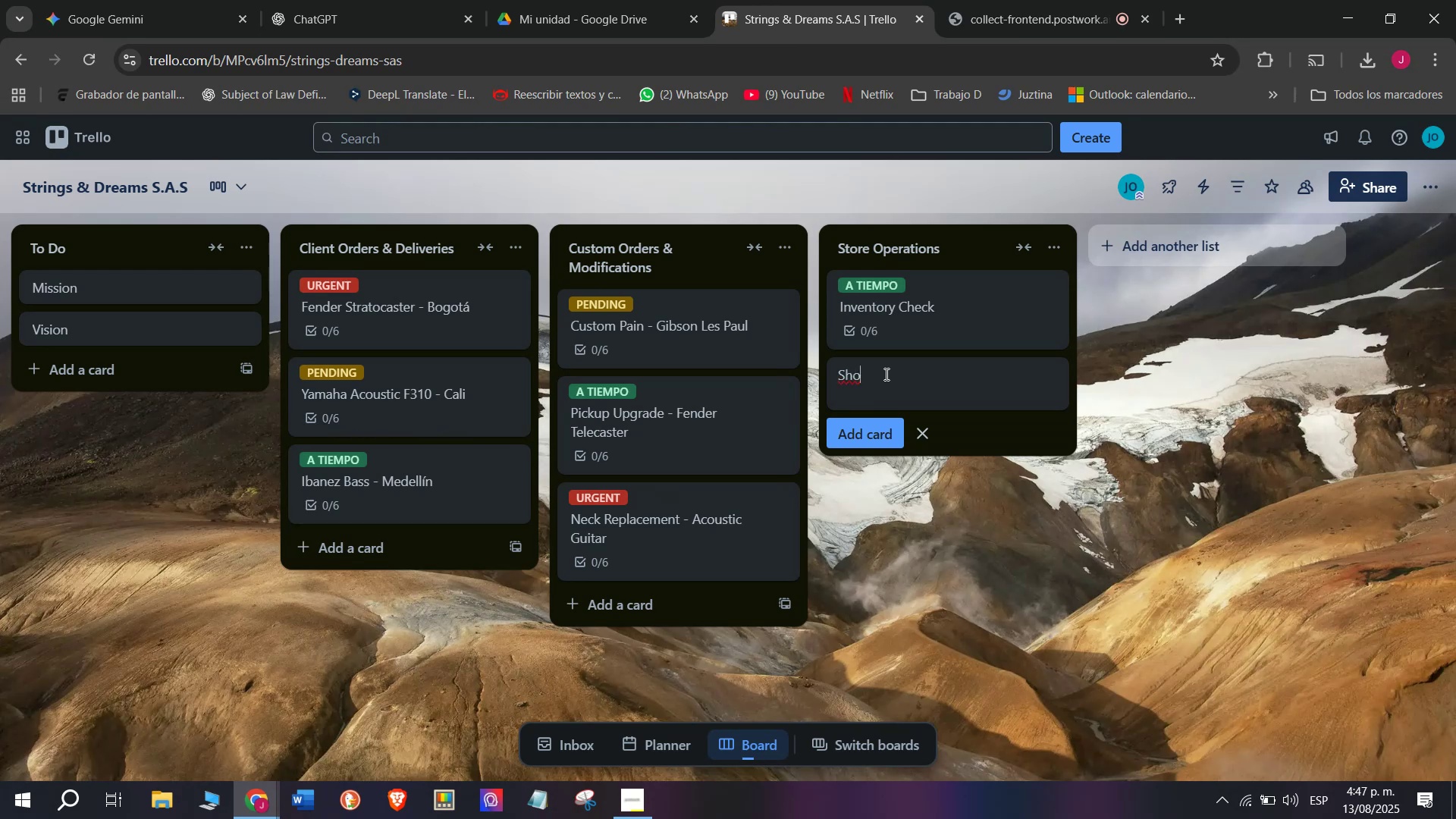 
type(wr)
 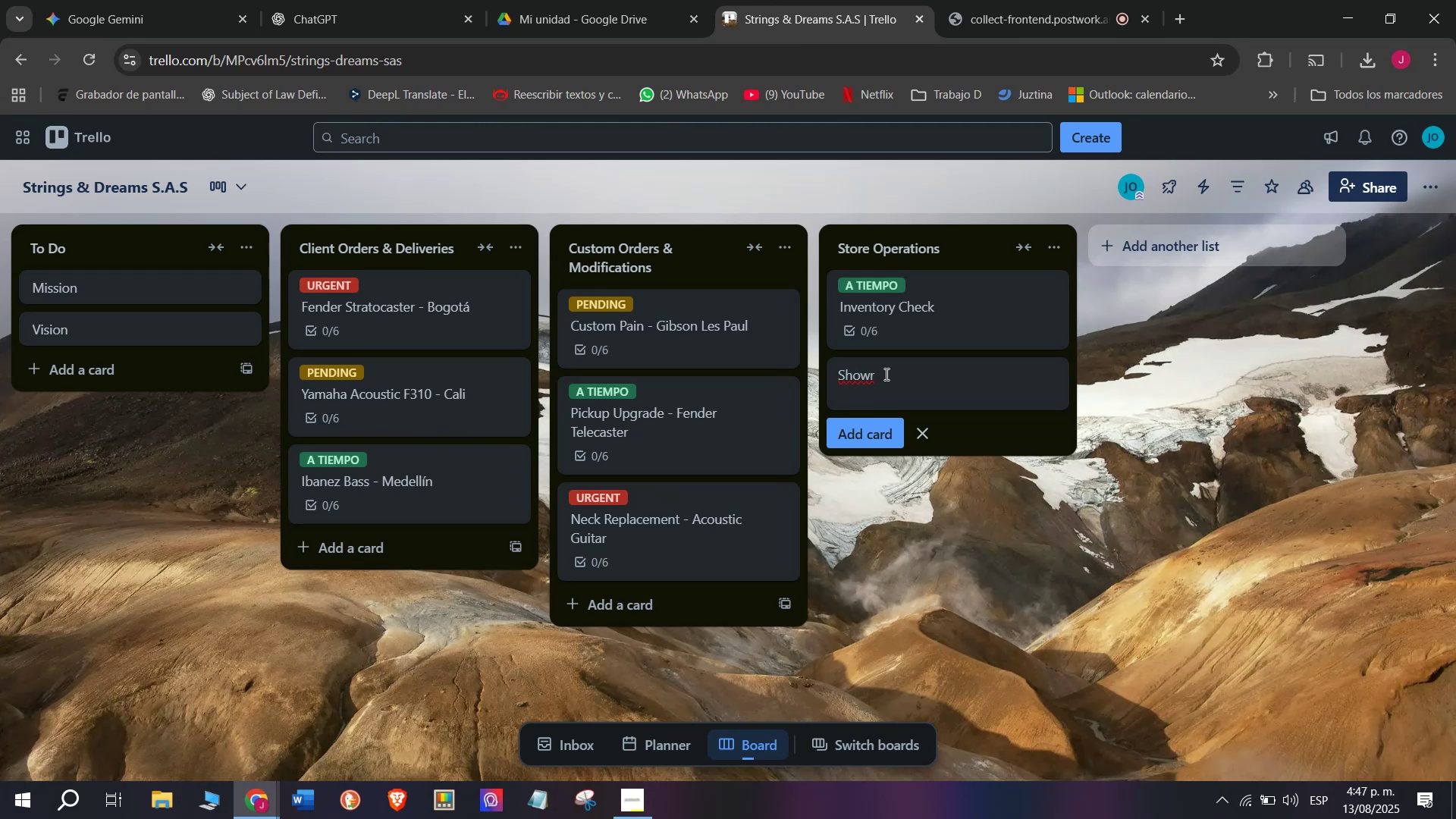 
type(oom Display )
 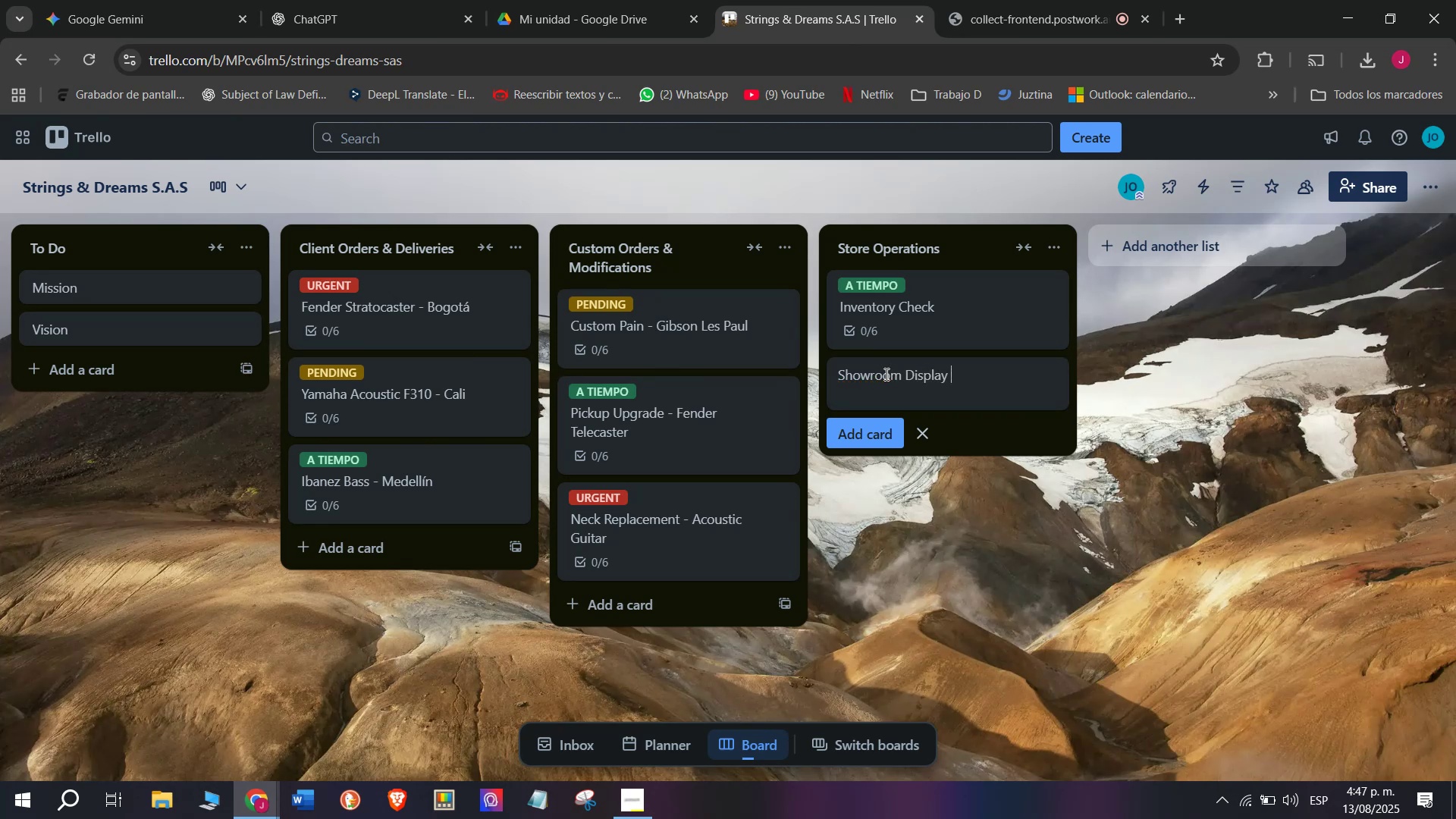 
type(Update )
 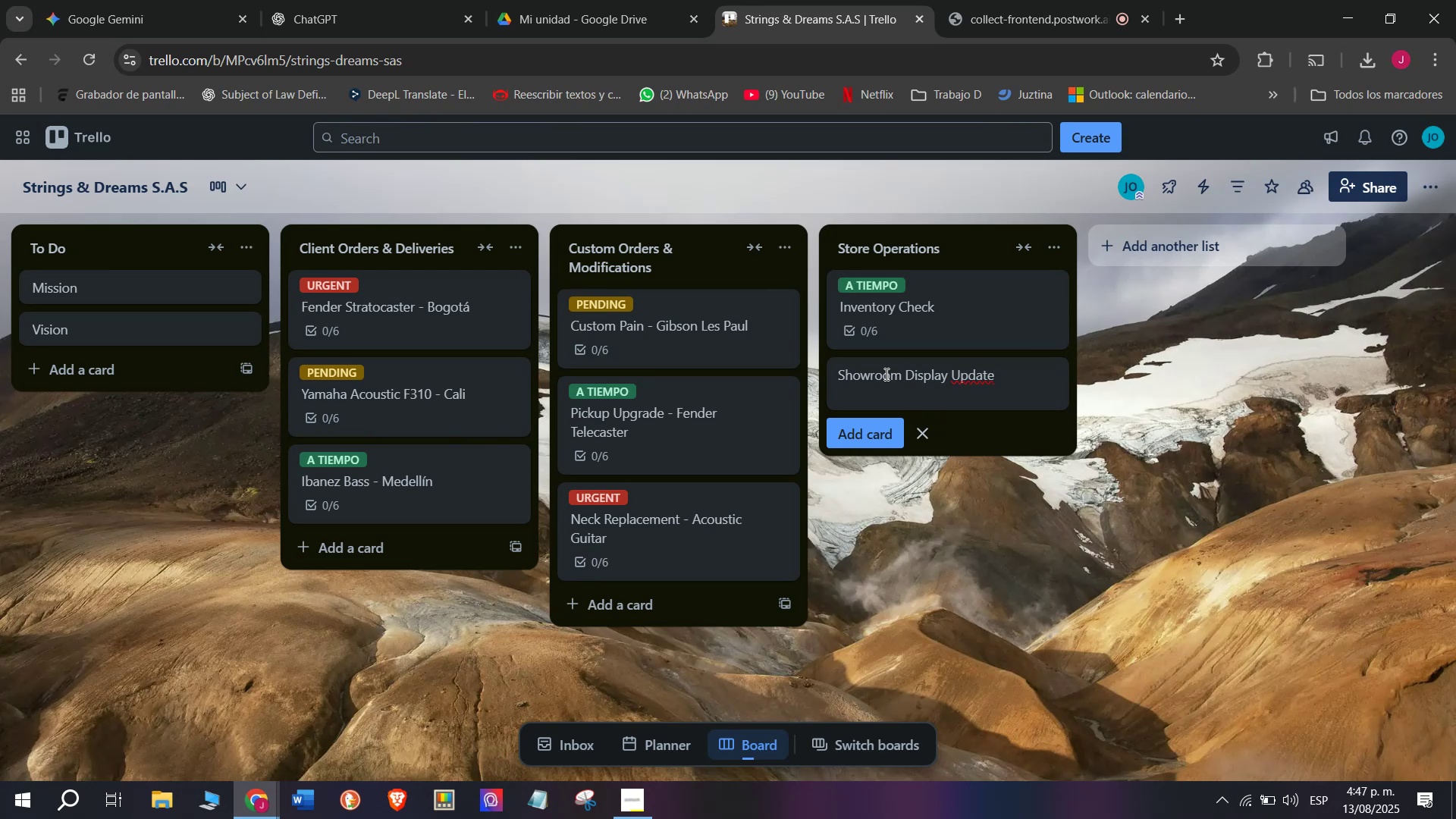 
key(Enter)
 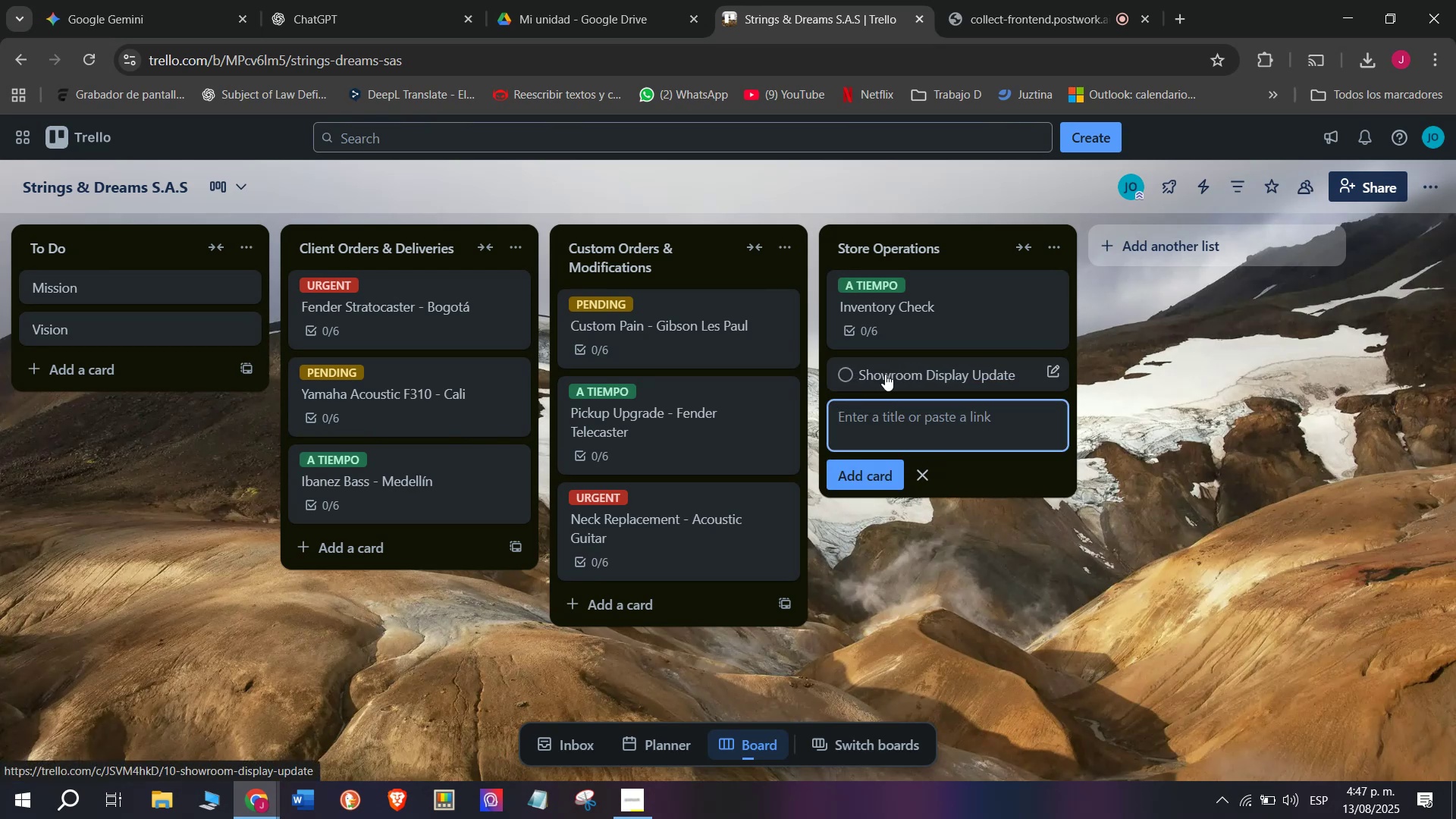 
left_click([885, 374])
 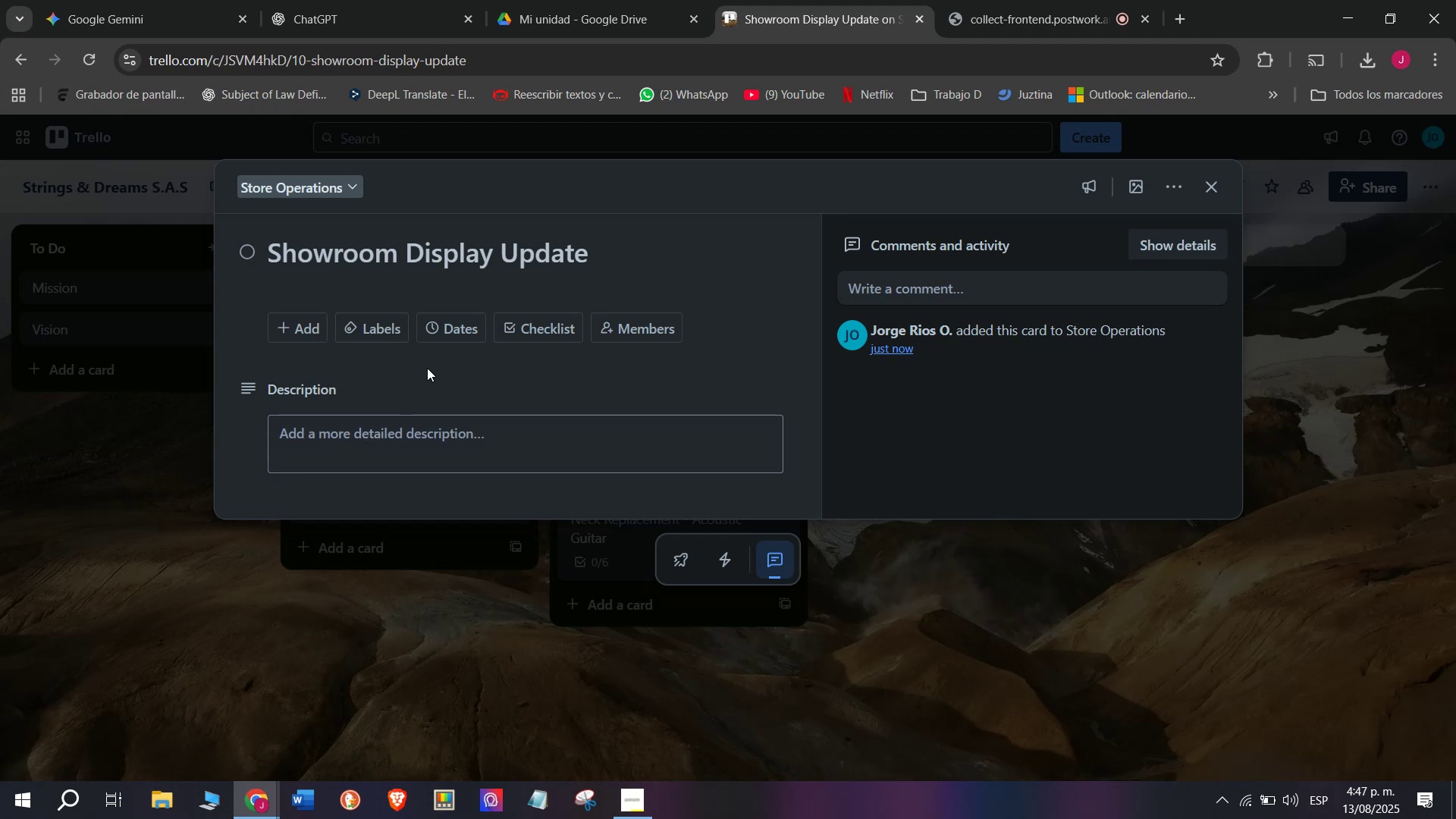 
left_click([549, 338])
 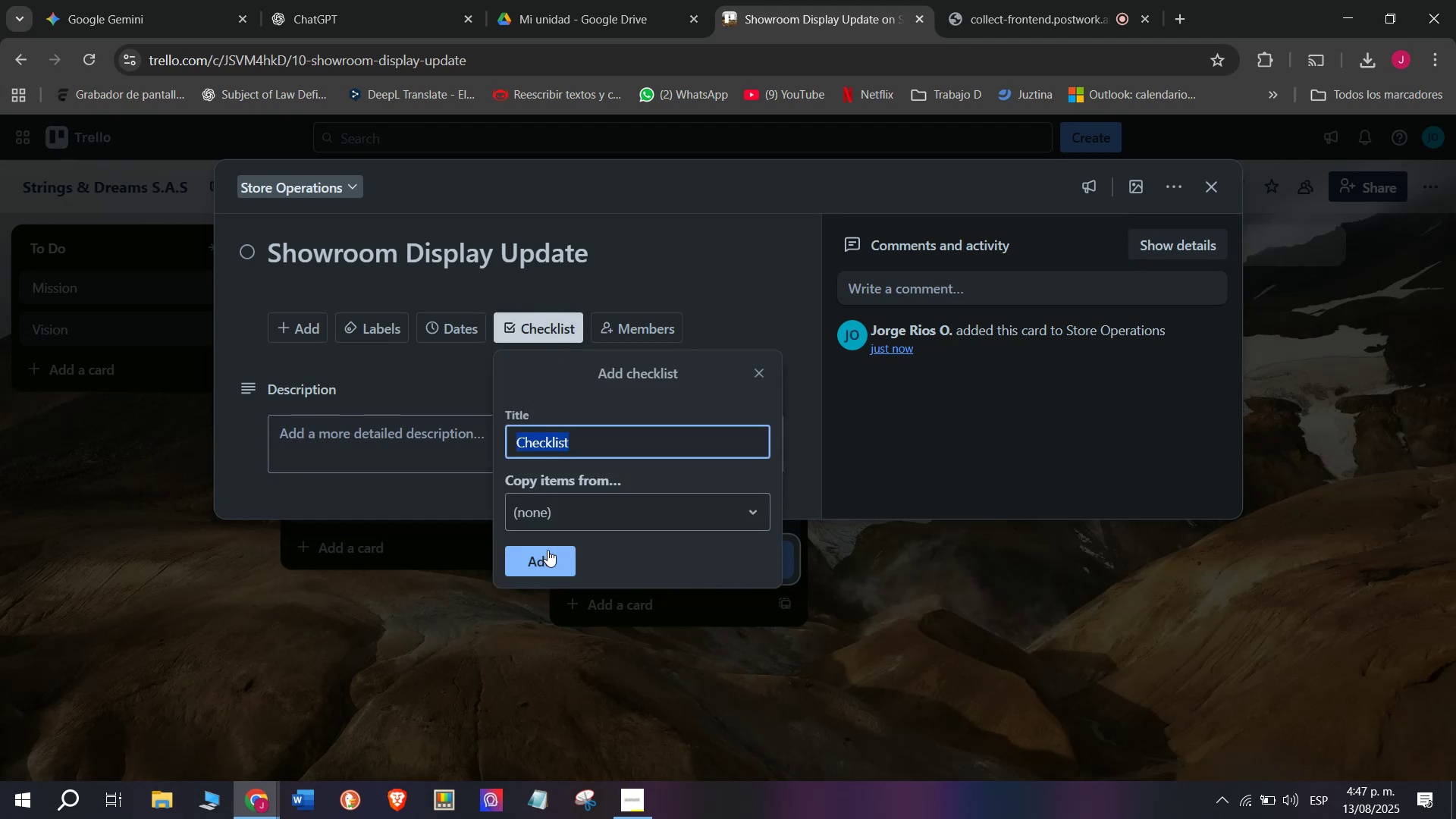 
left_click([546, 555])
 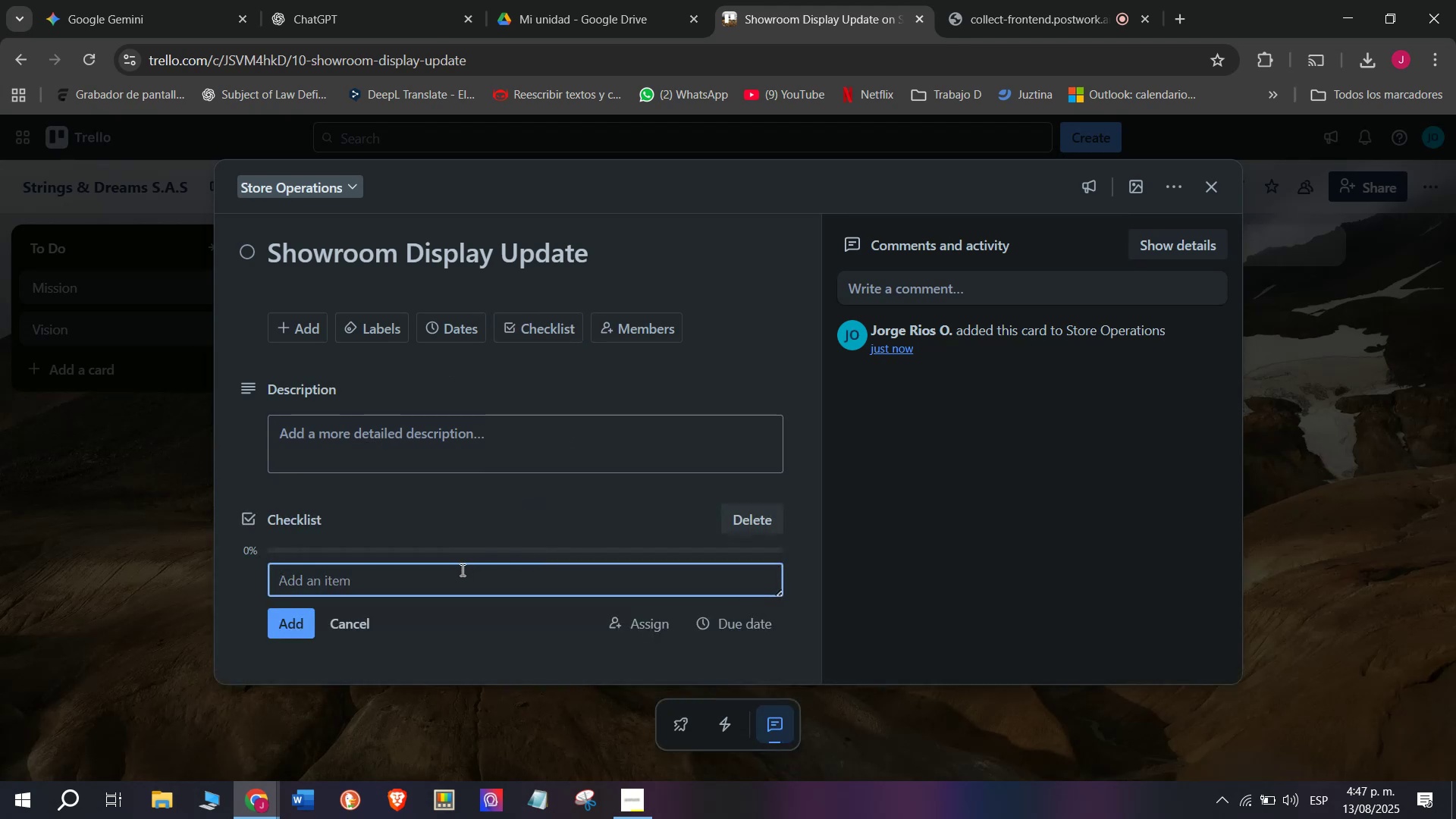 
wait(12.47)
 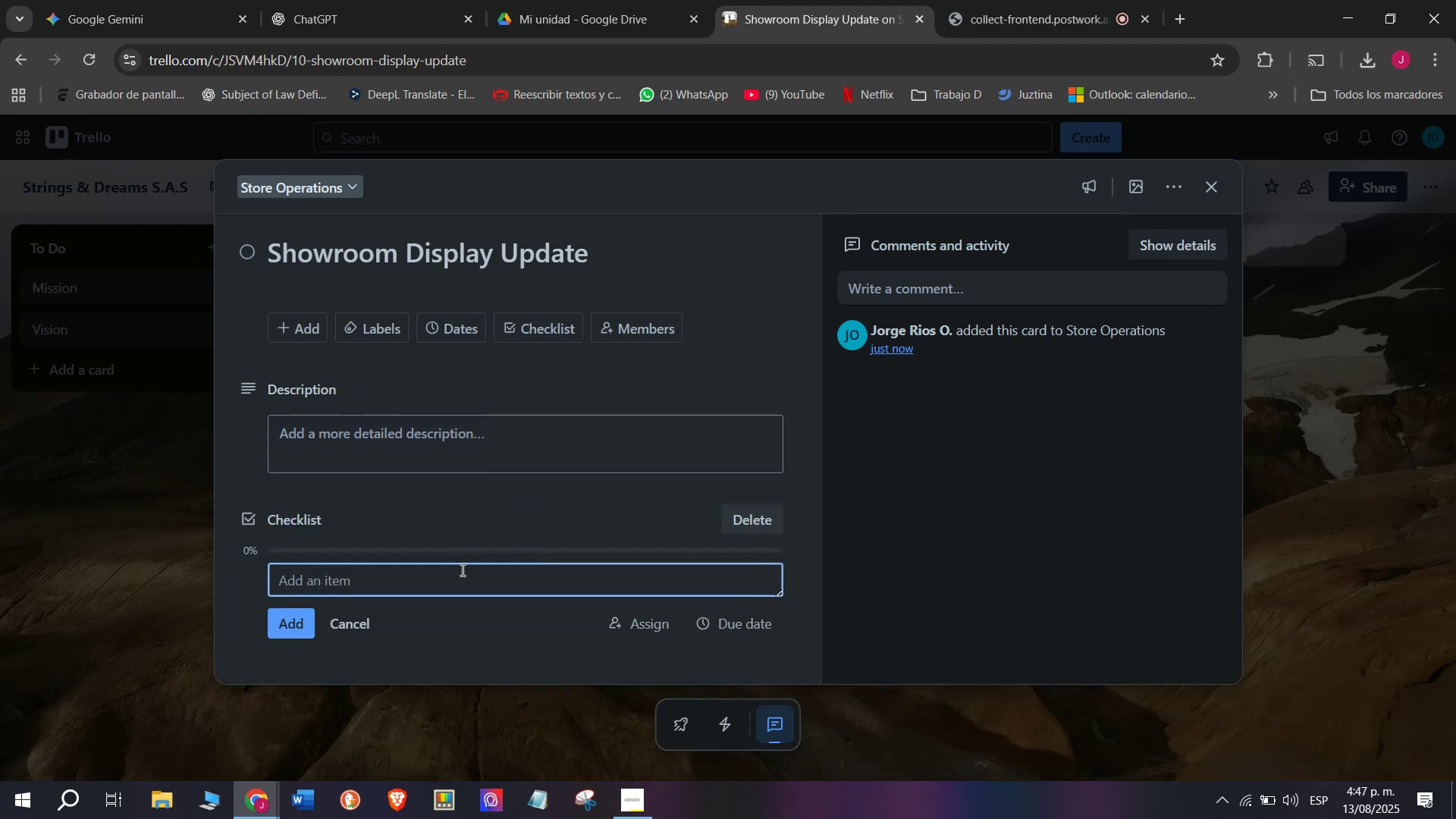 
type(Rotata)
key(Backspace)
type(e )
 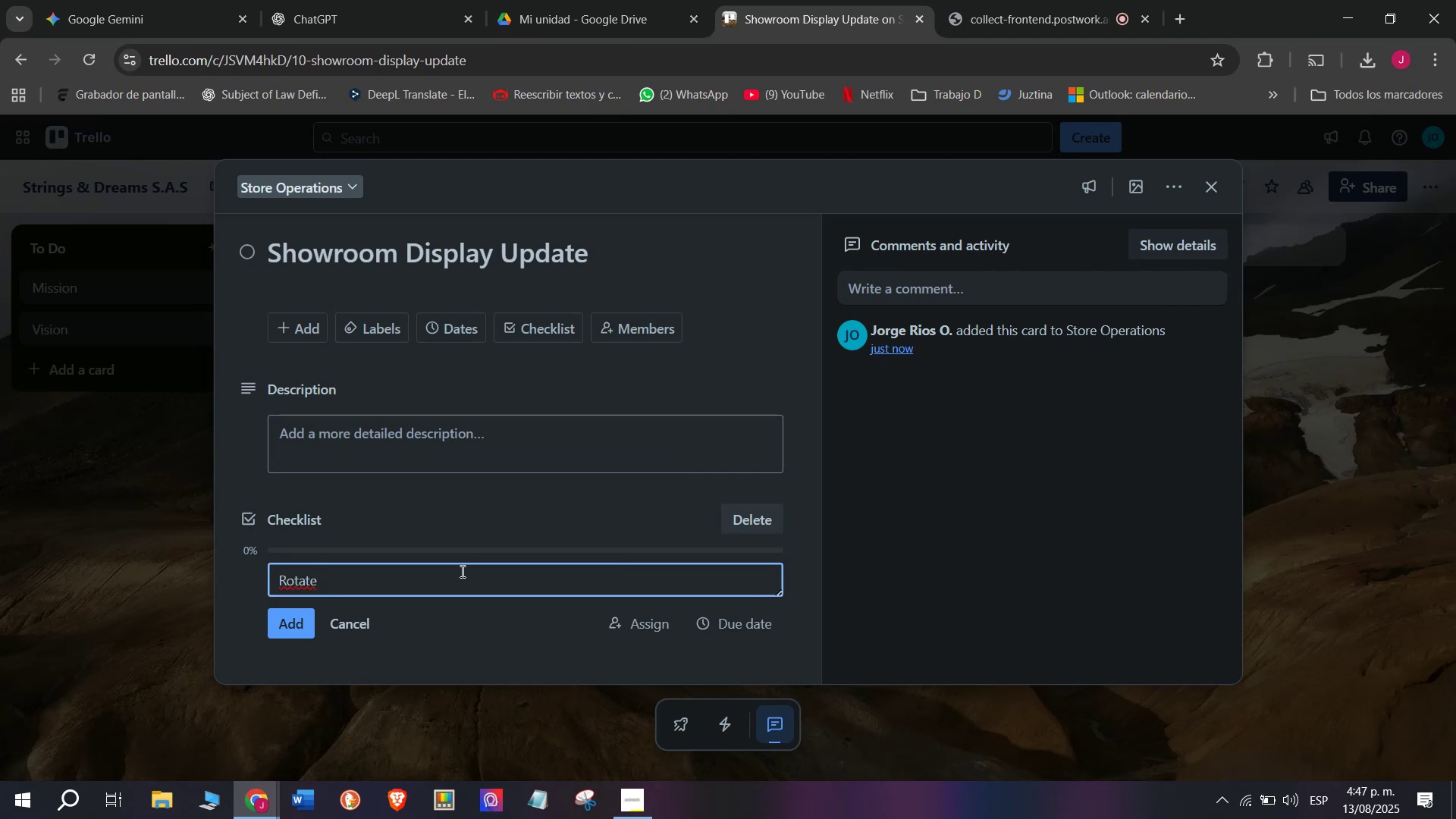 
wait(8.19)
 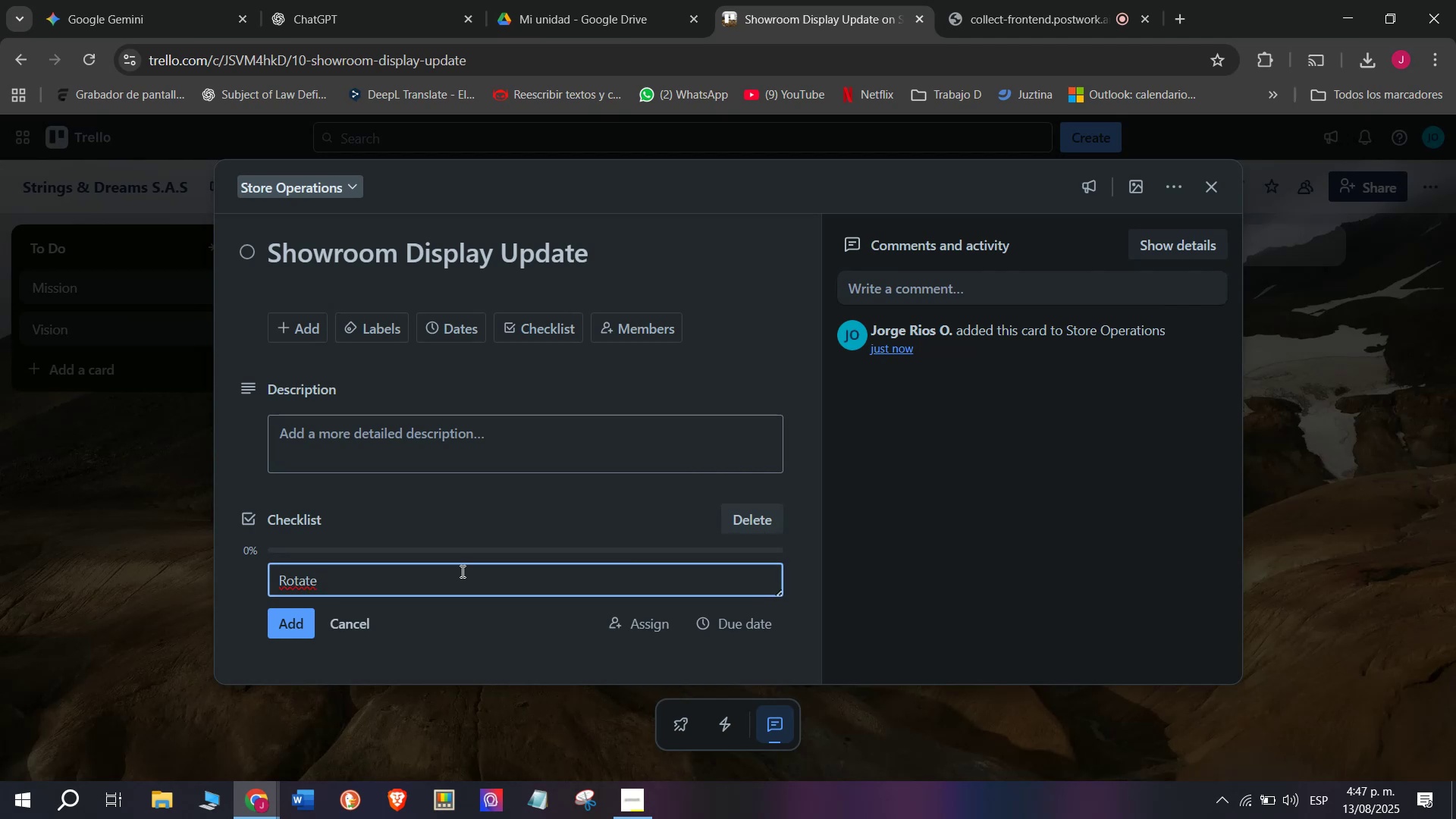 
type(guitar models)
 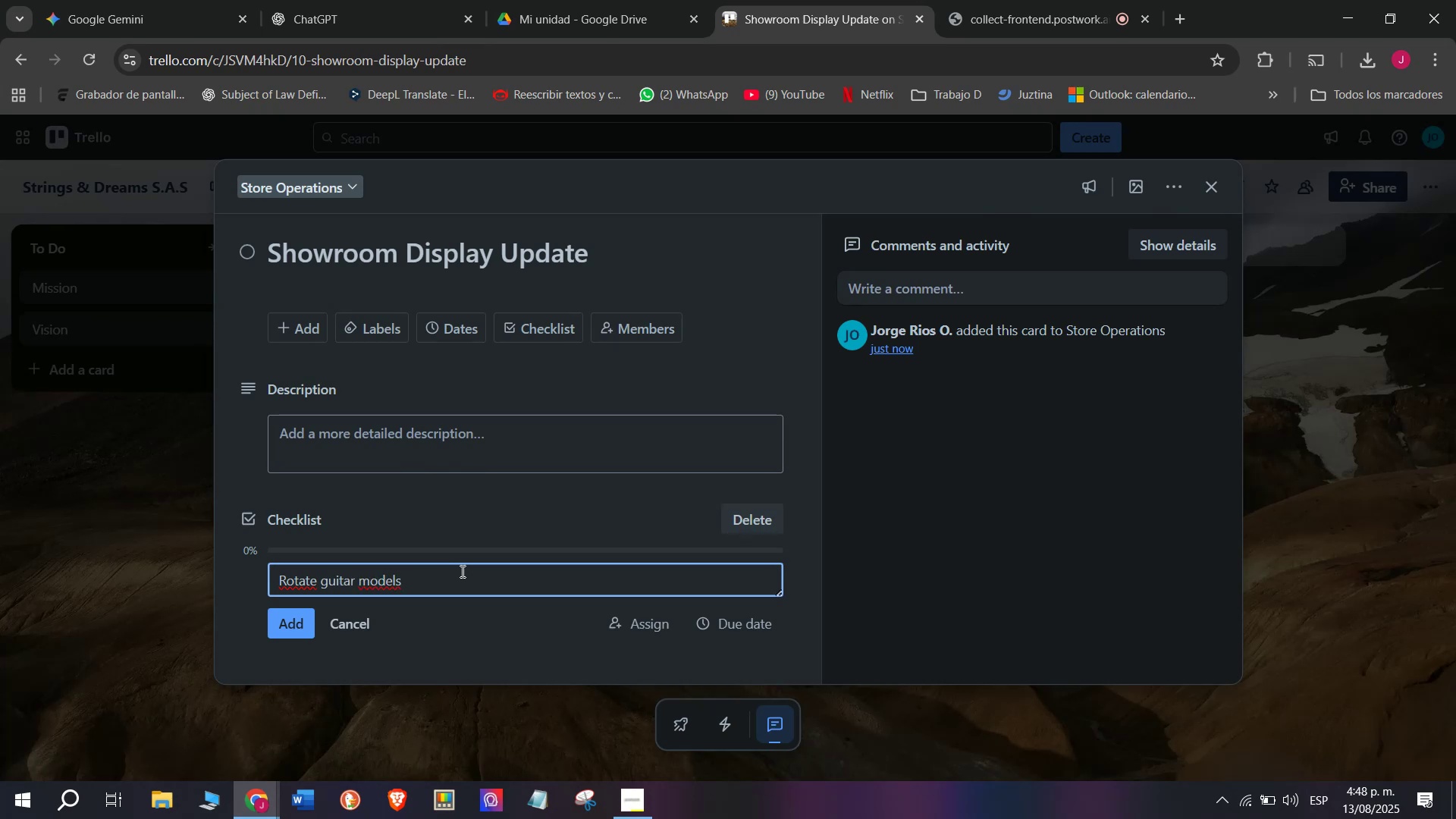 
key(Enter)
 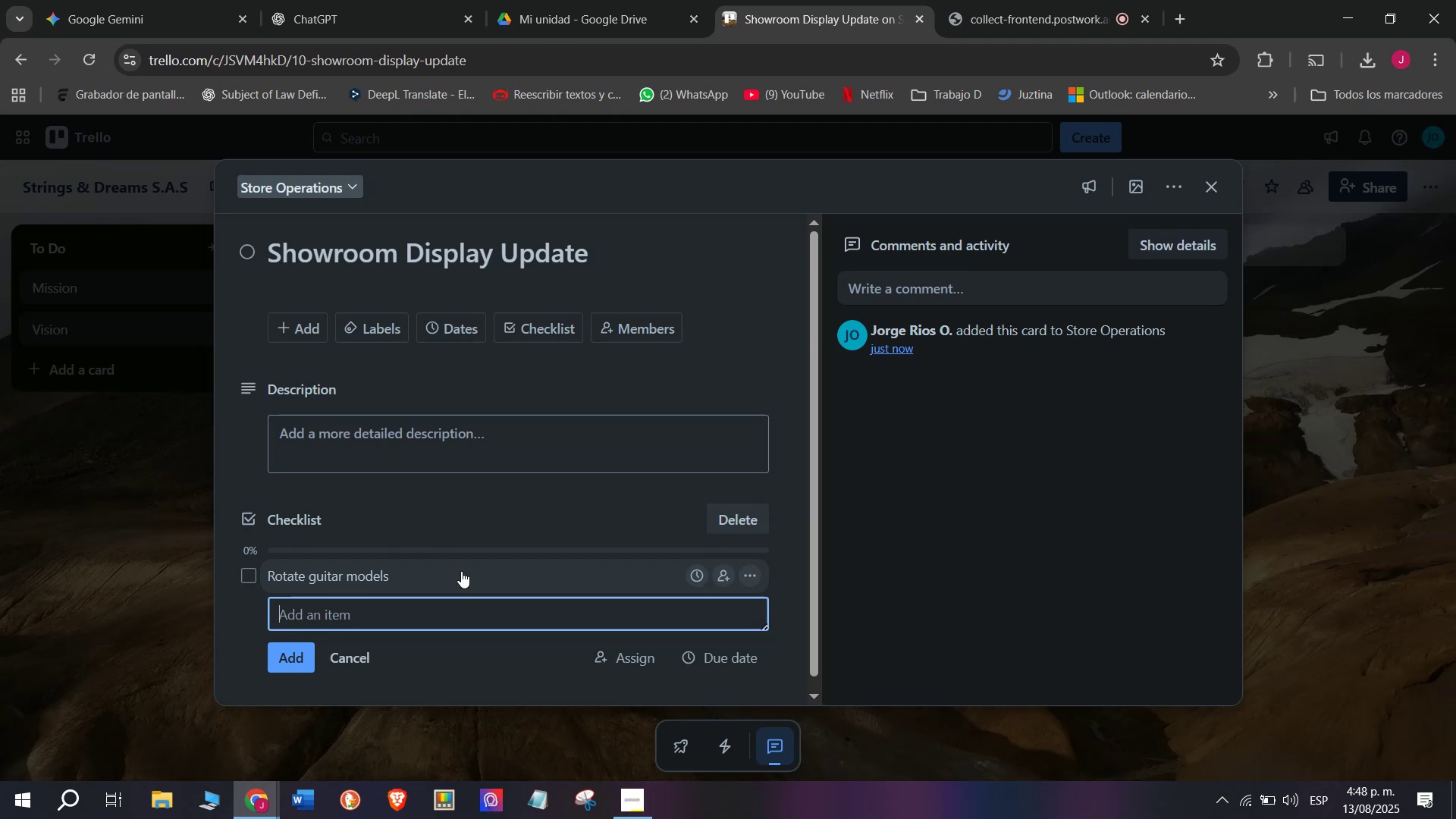 
wait(5.79)
 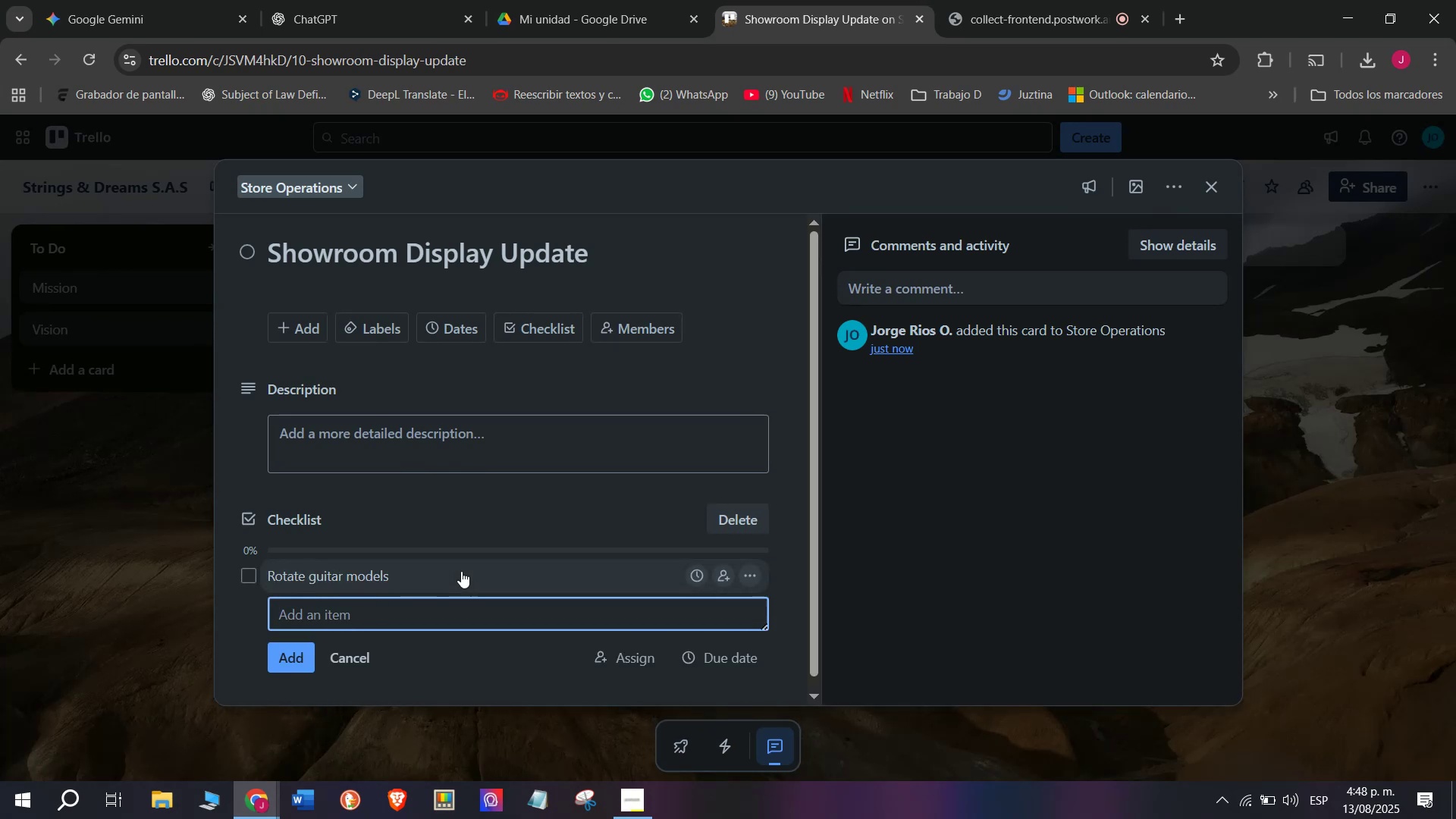 
type(Adjust )
 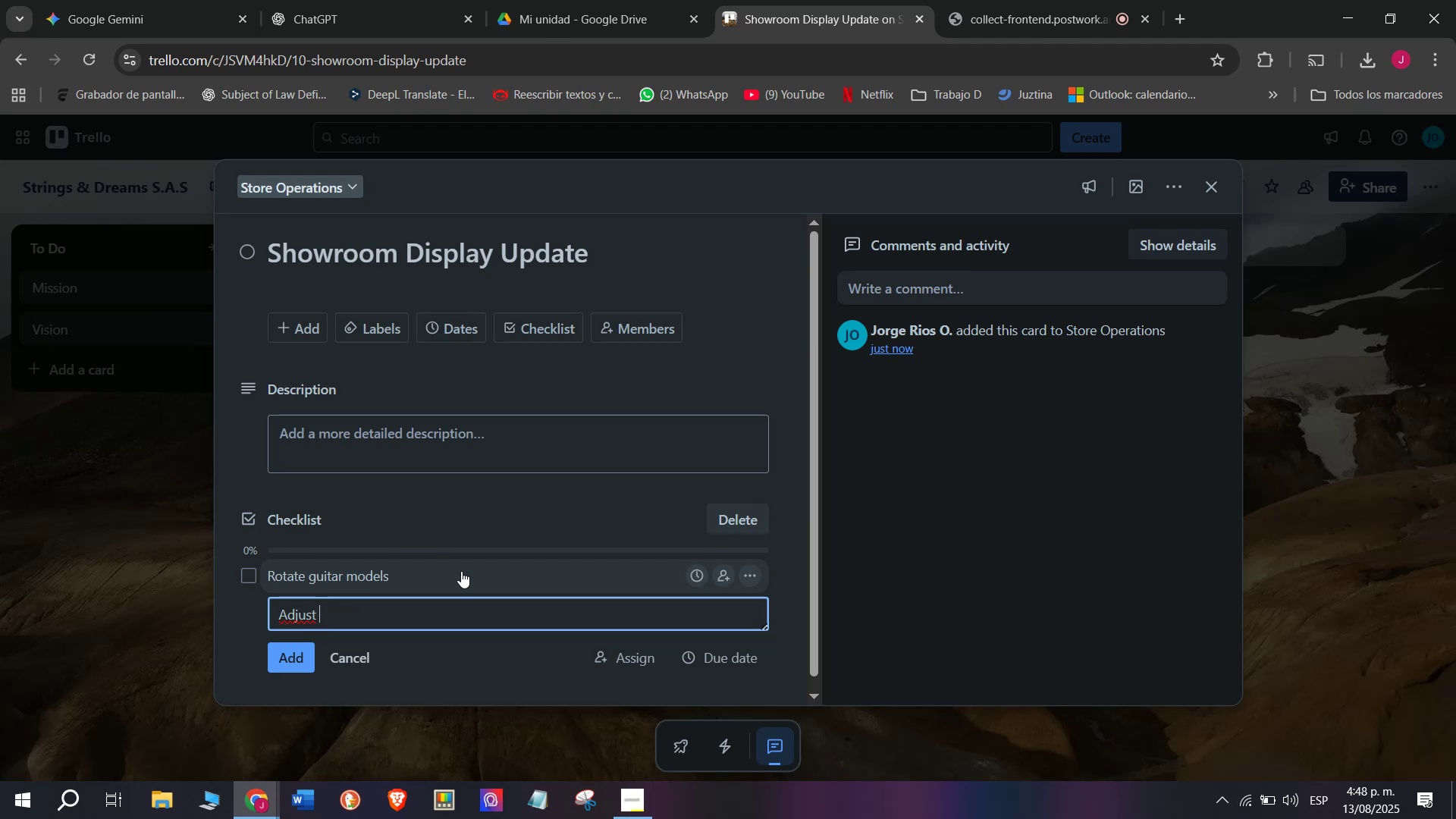 
wait(8.3)
 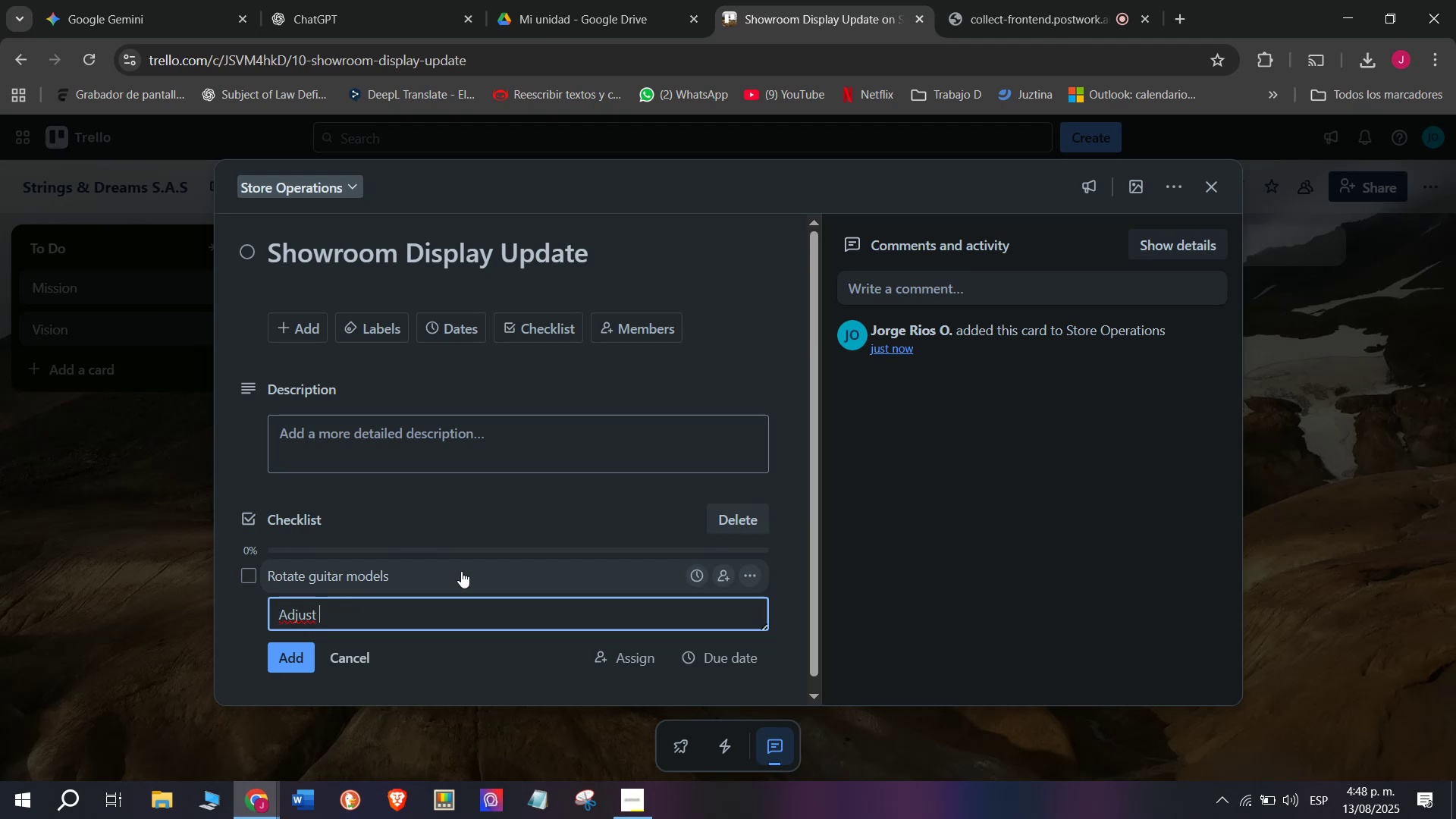 
type(lighting)
 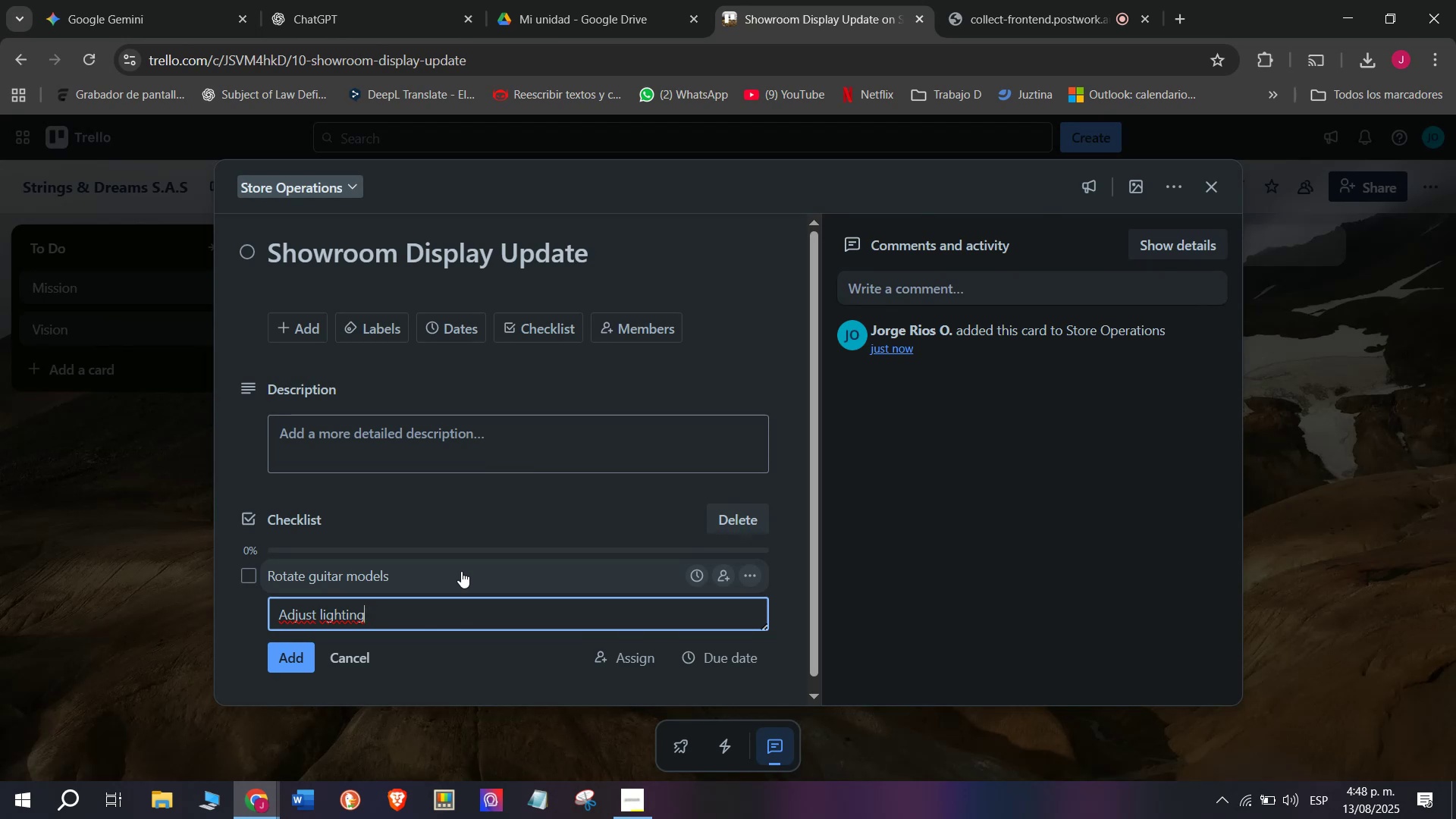 
wait(16.08)
 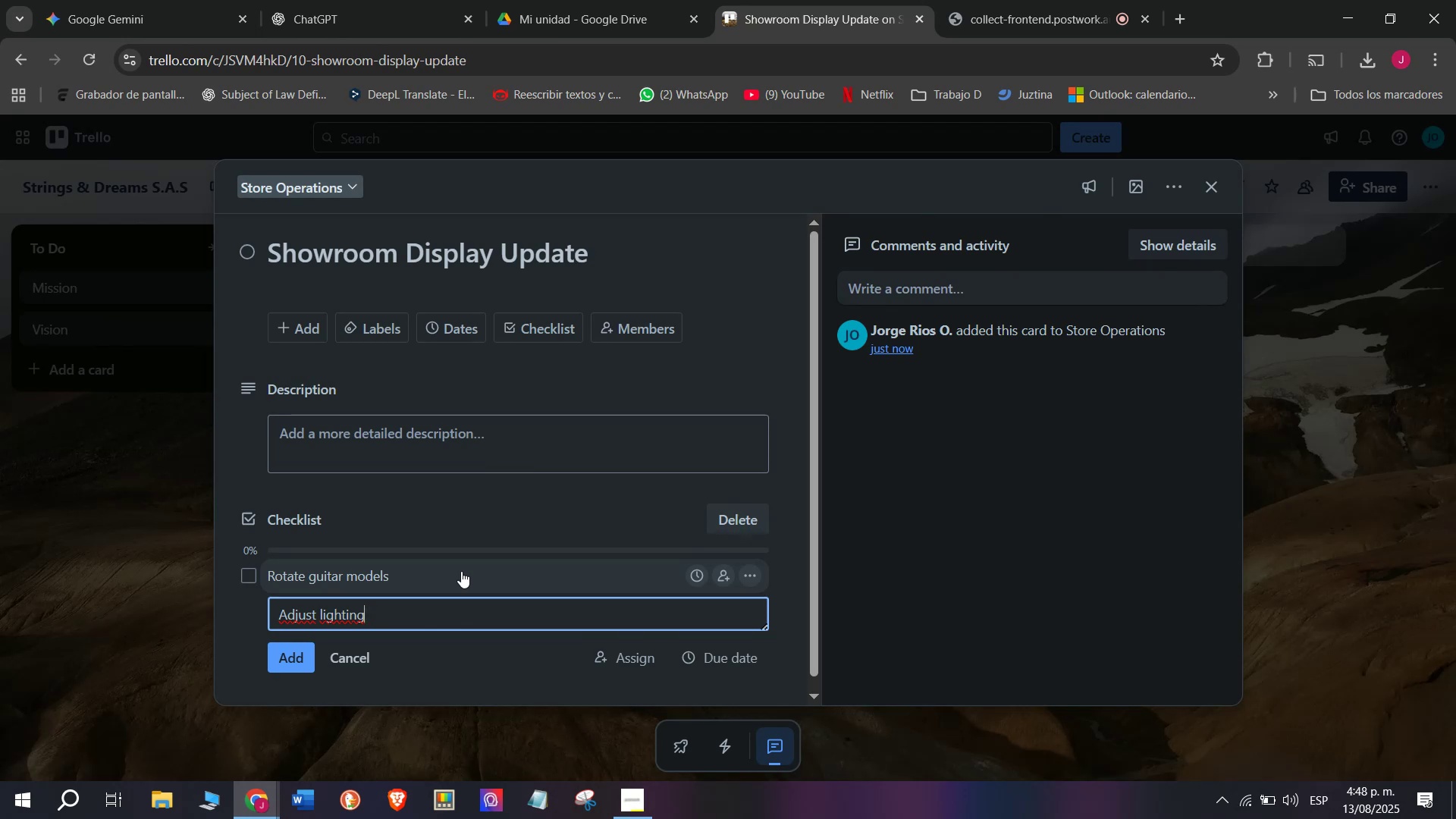 
key(Enter)
 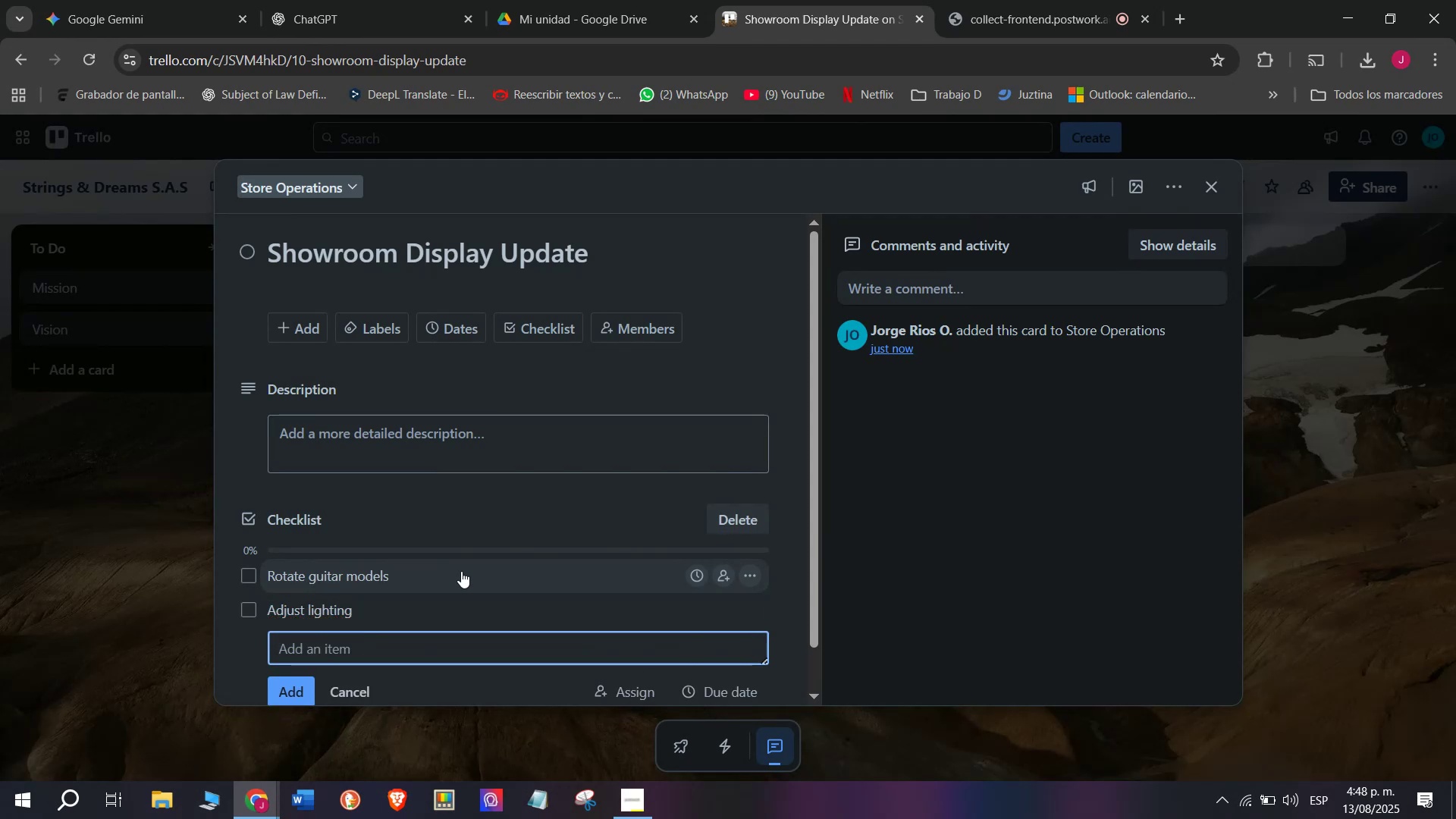 
wait(7.91)
 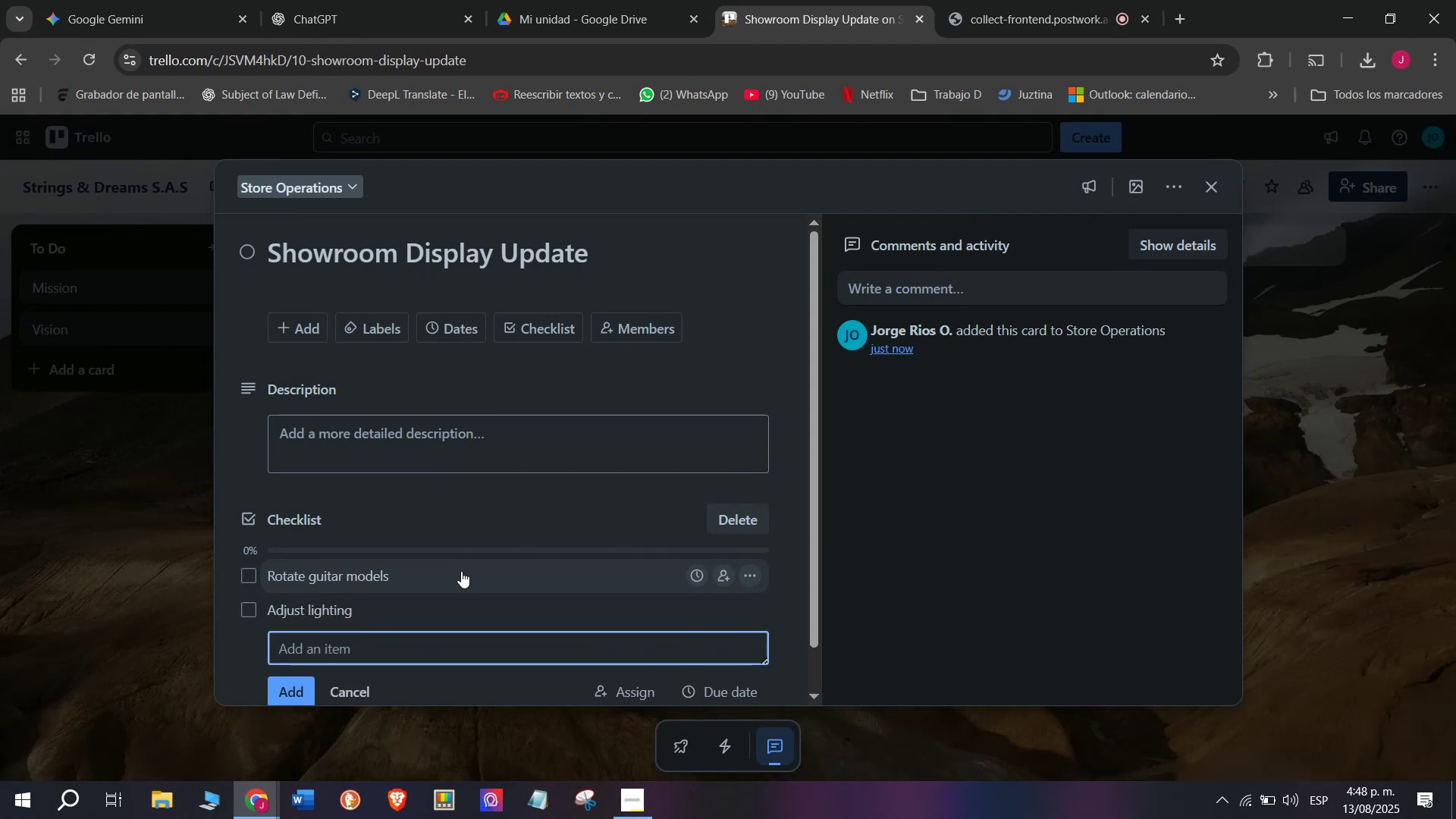 
type(Add new )
 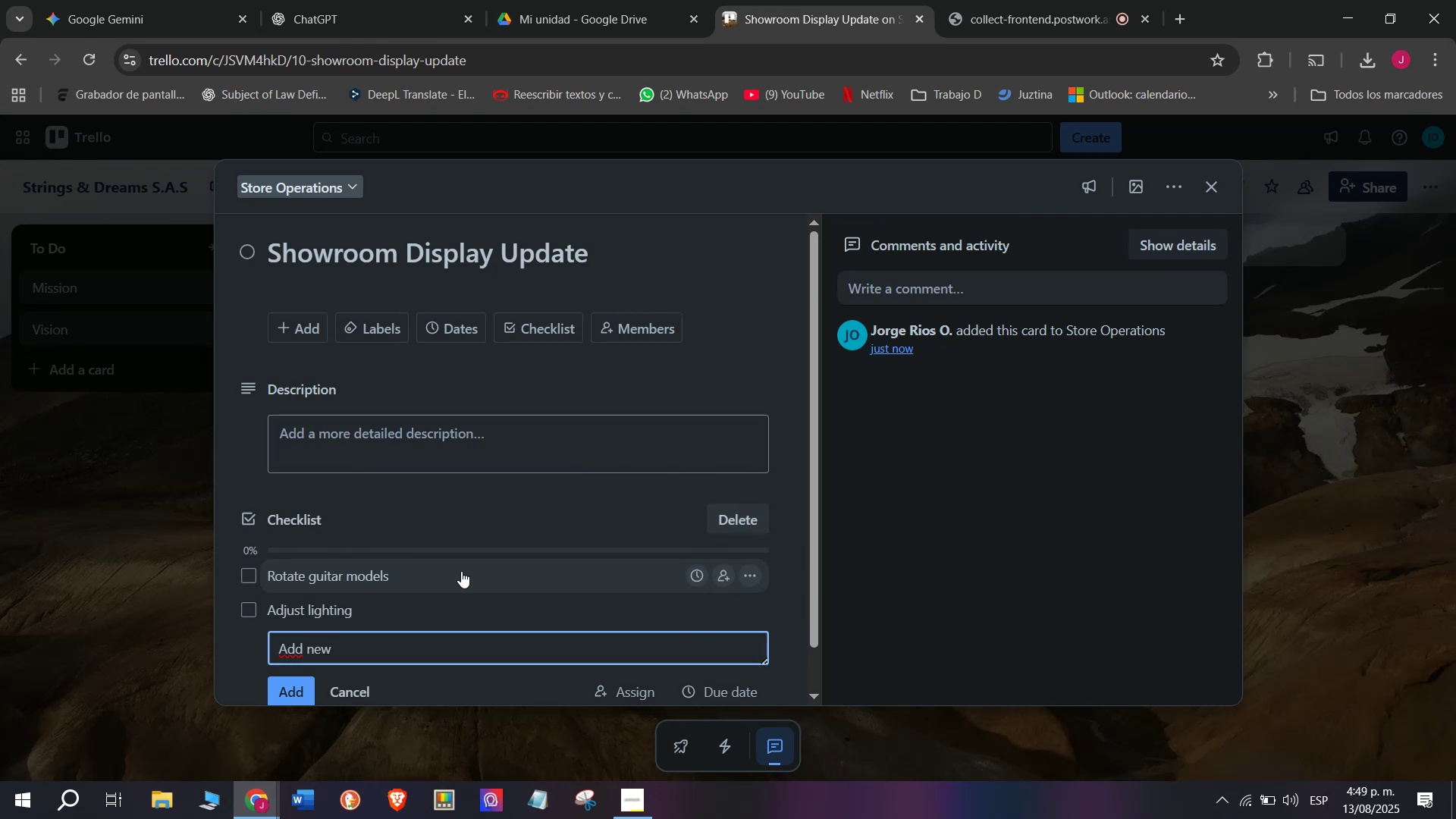 
wait(5.26)
 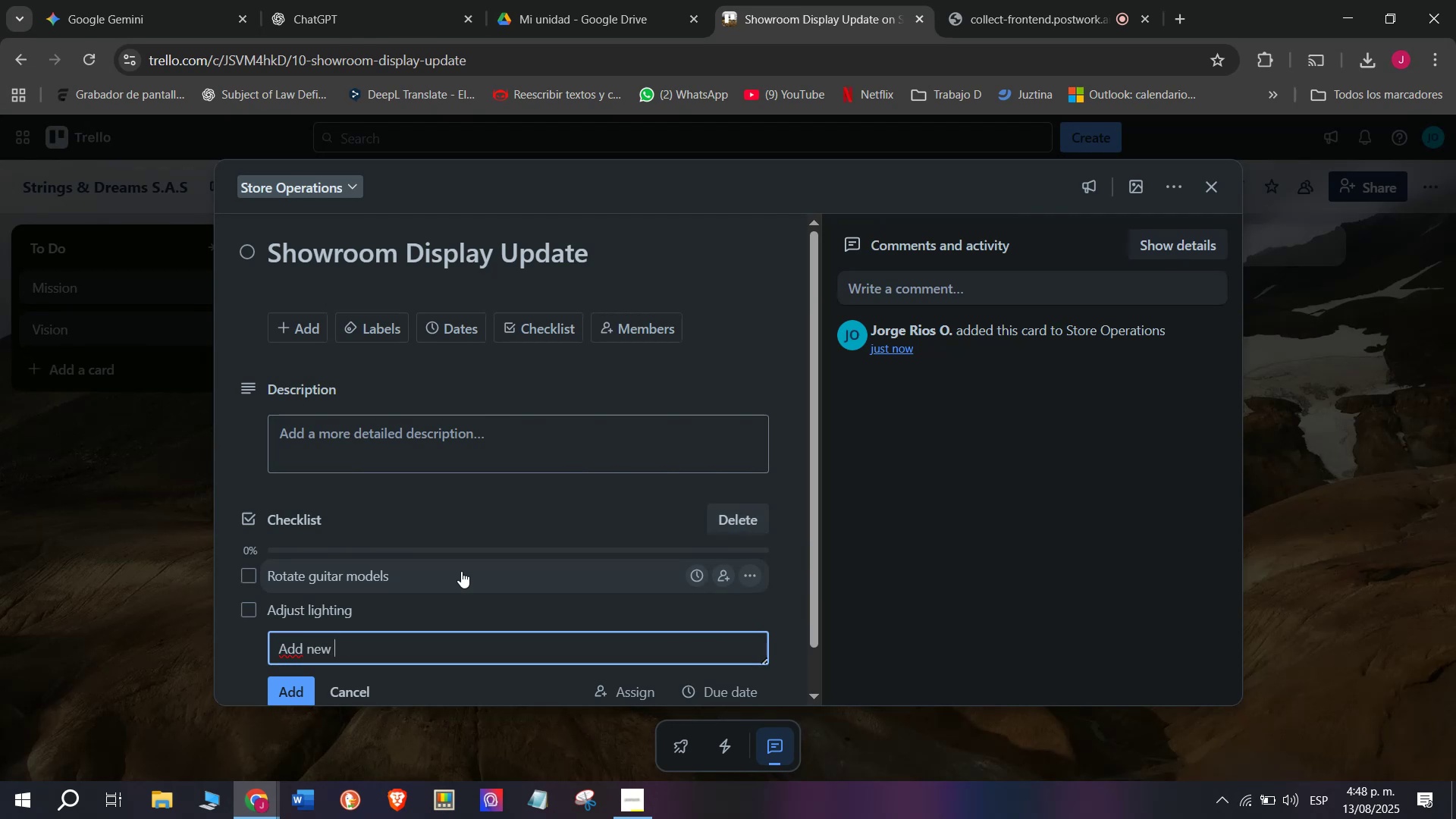 
type(promotional tags )
 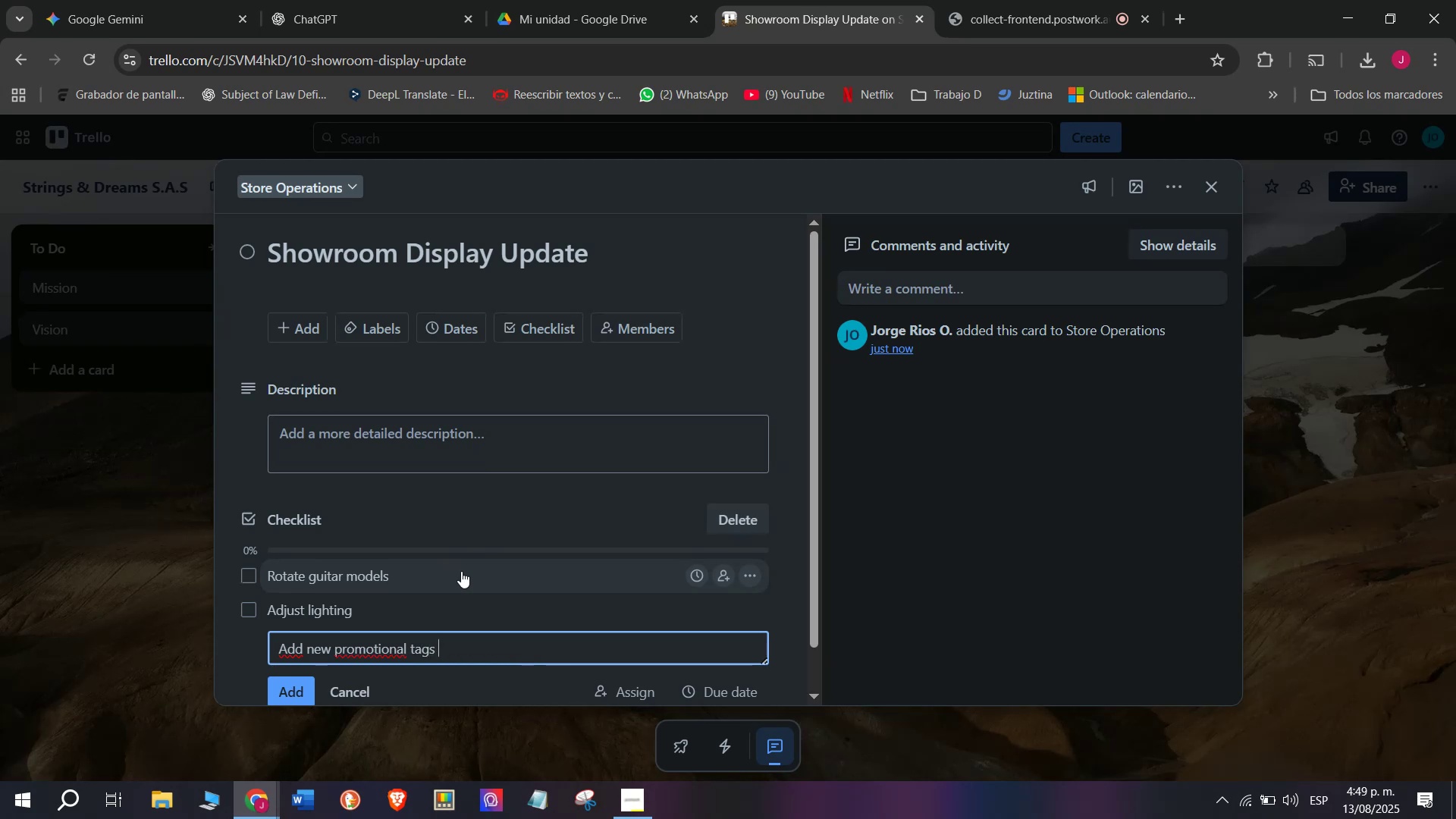 
wait(9.34)
 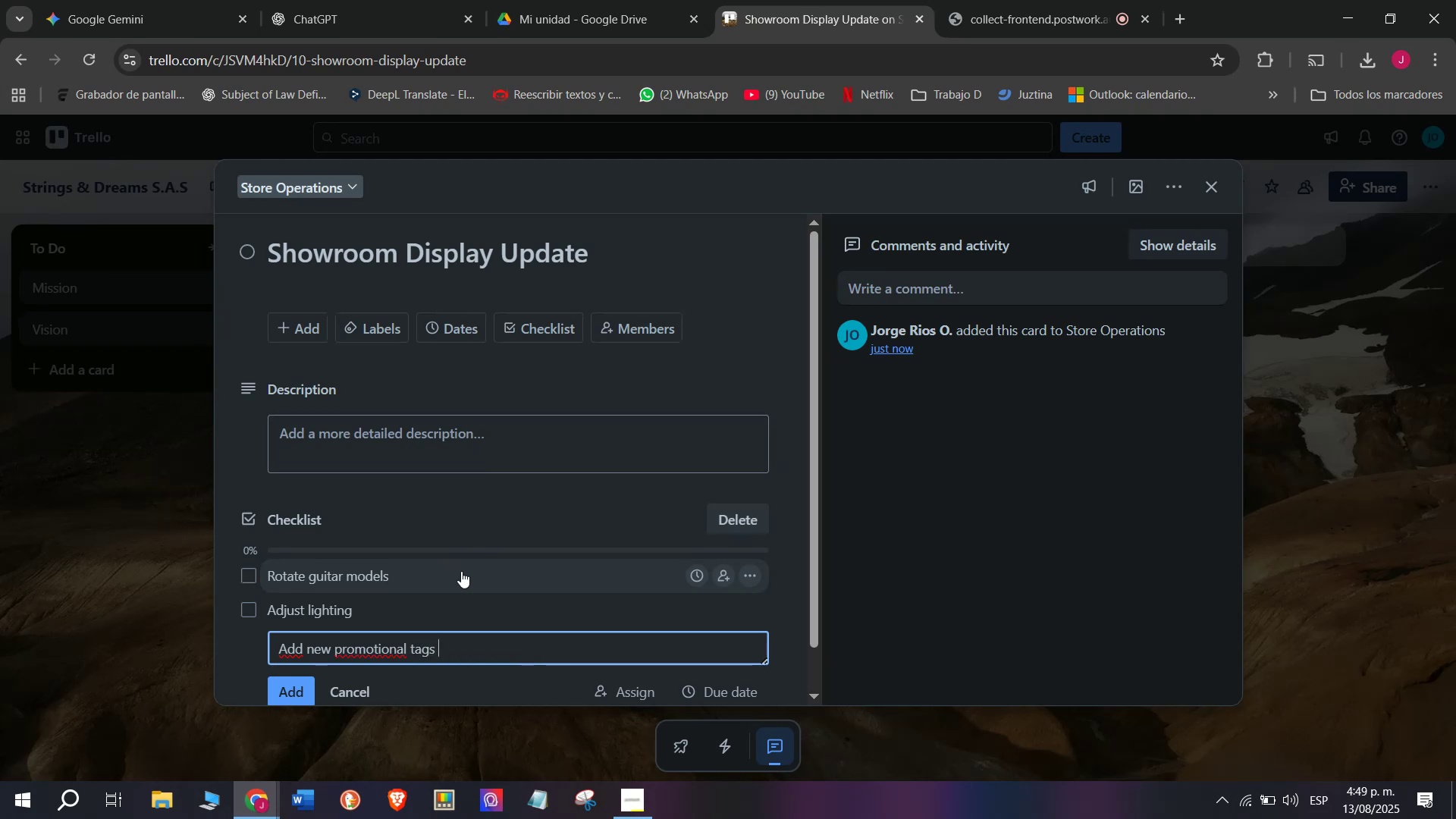 
key(Enter)
 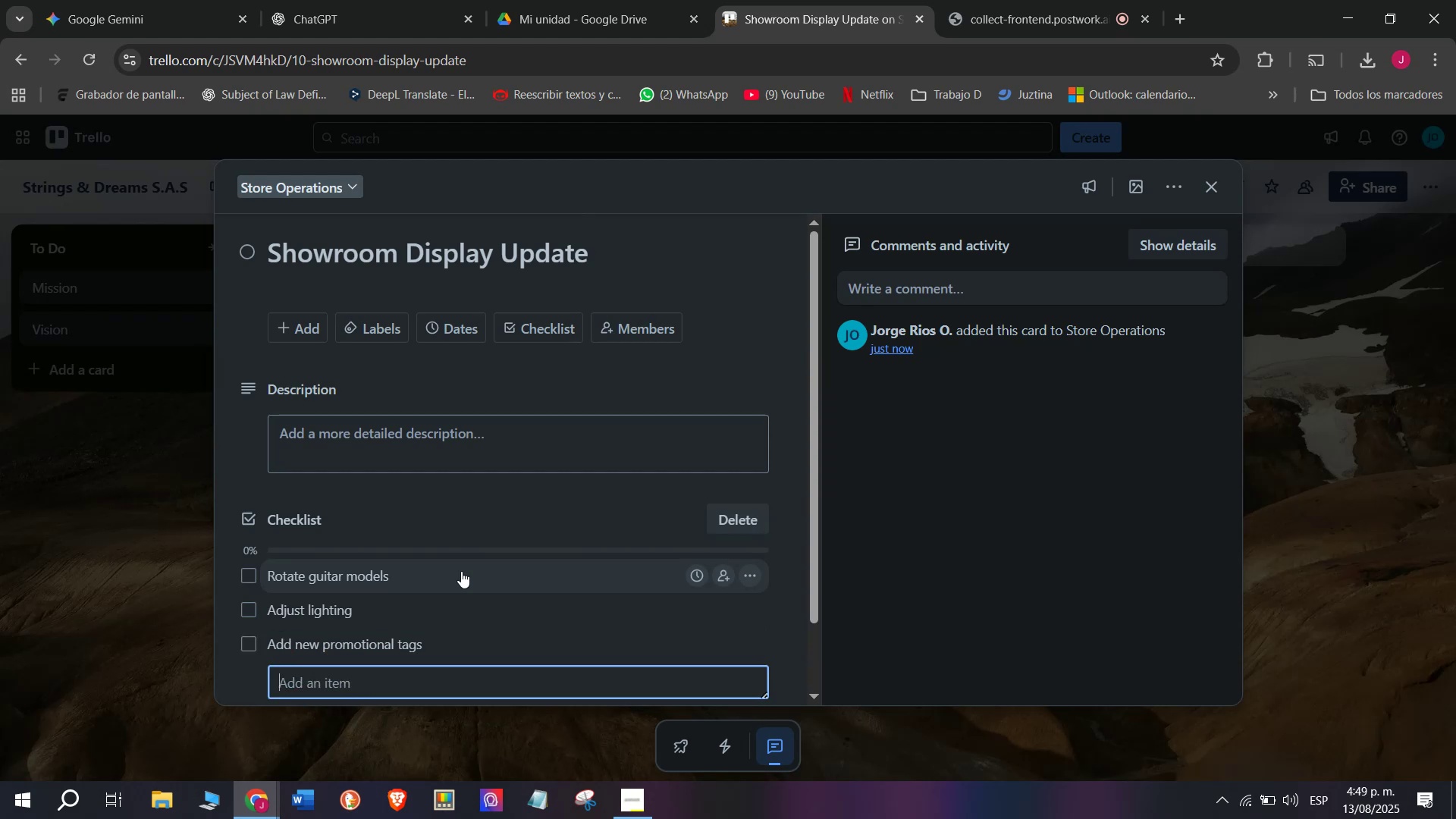 
type(Clean )
 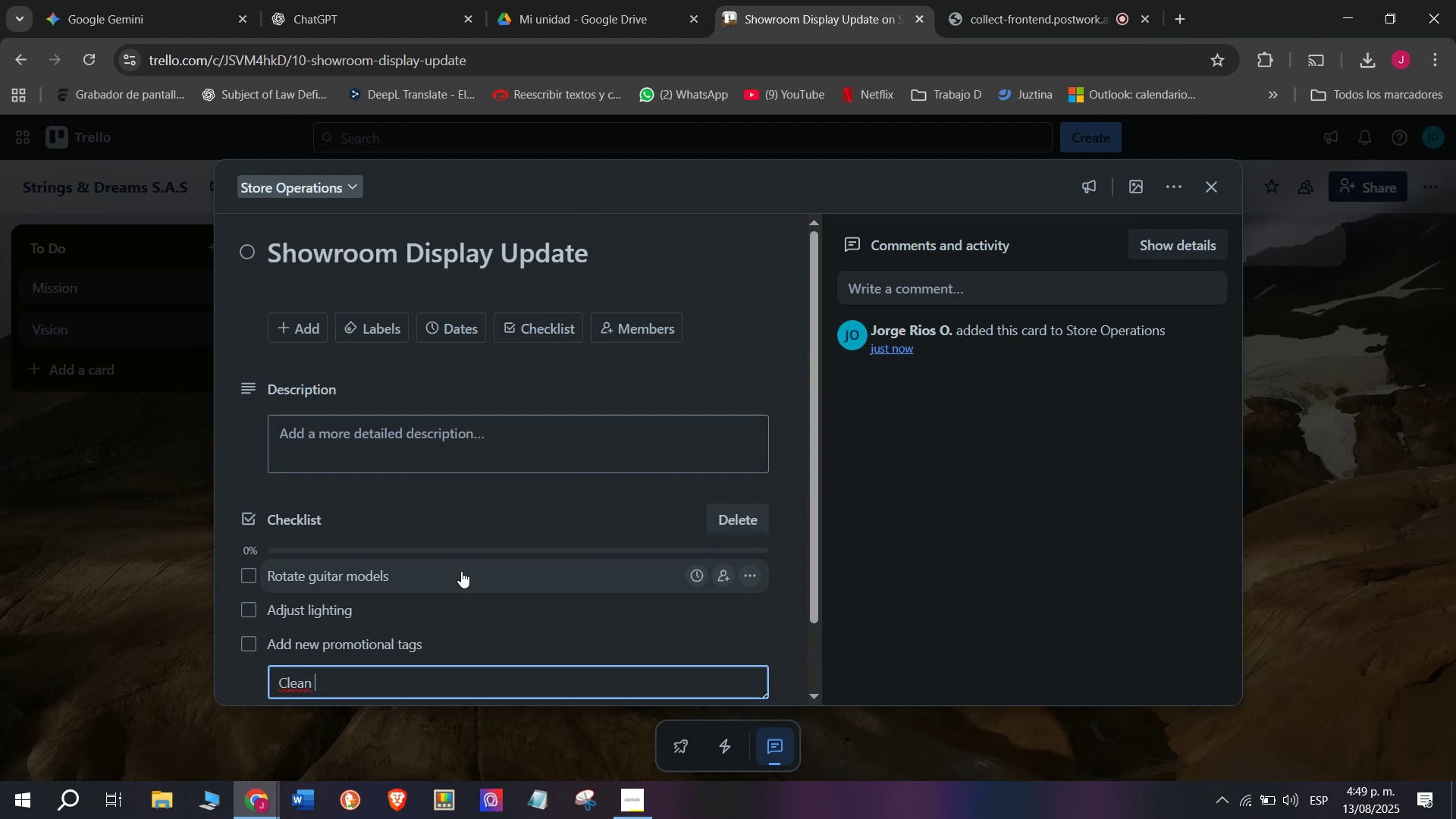 
type(display)
 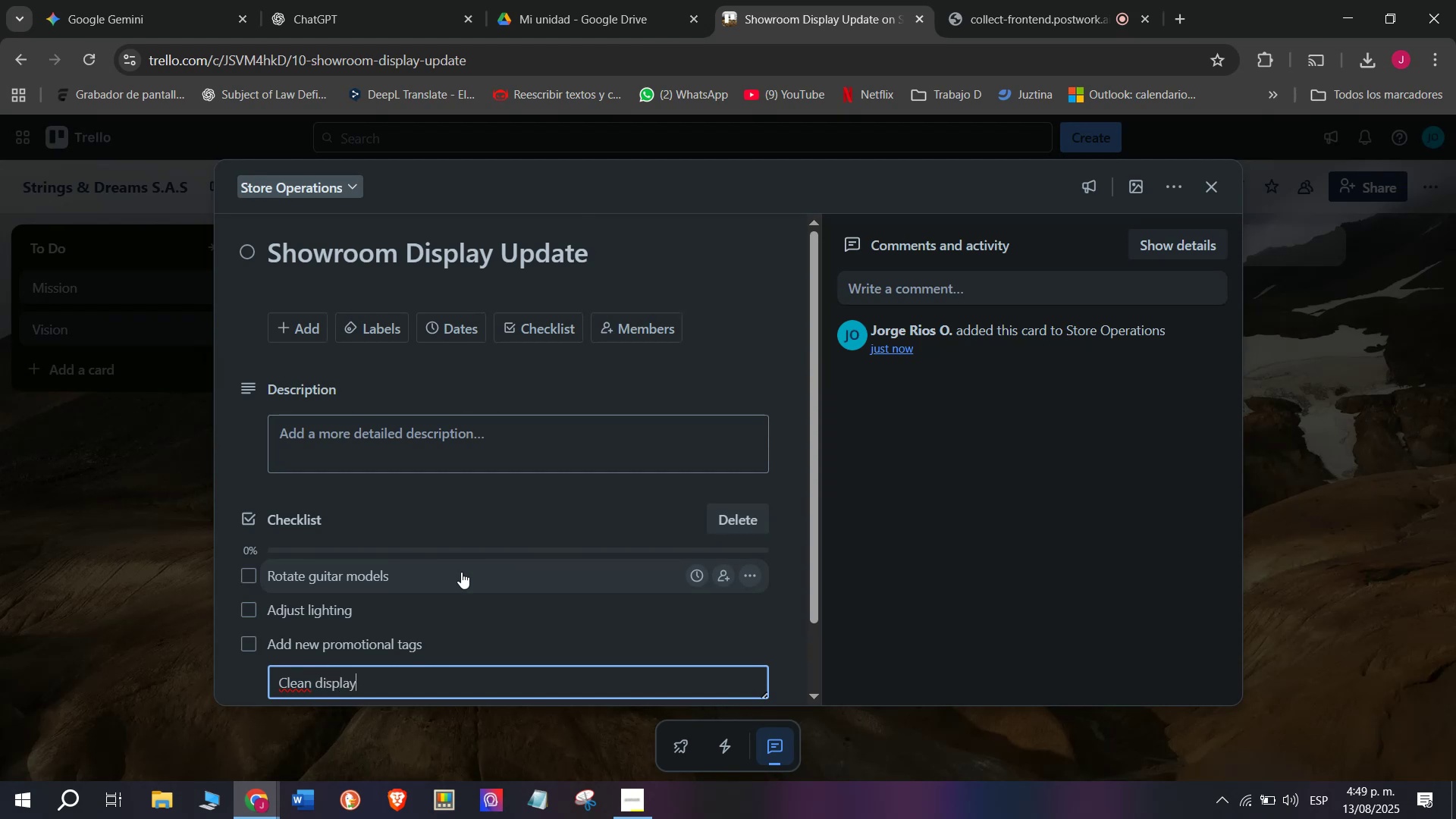 
key(Enter)
 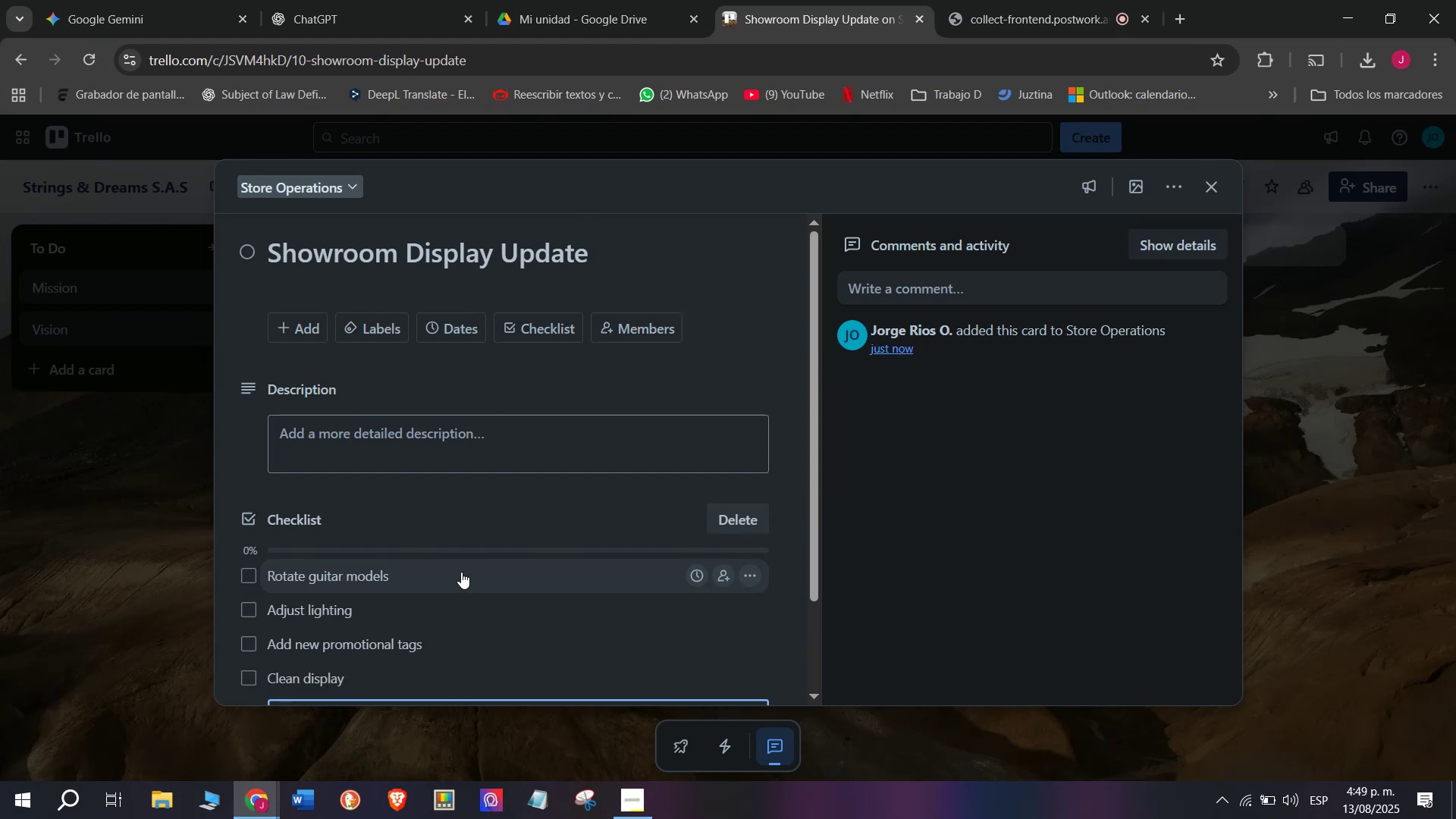 
wait(6.52)
 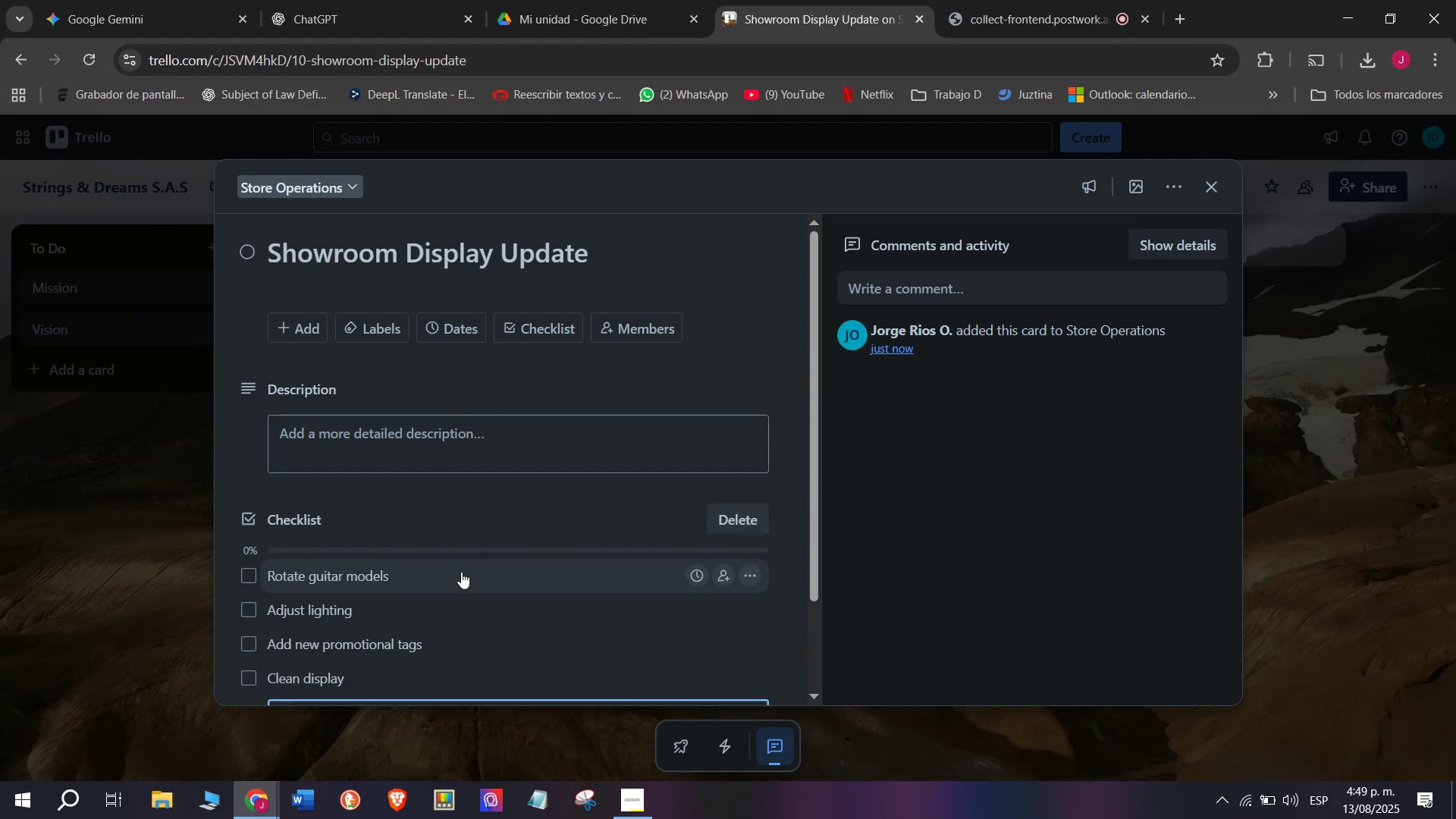 
left_click([340, 681])
 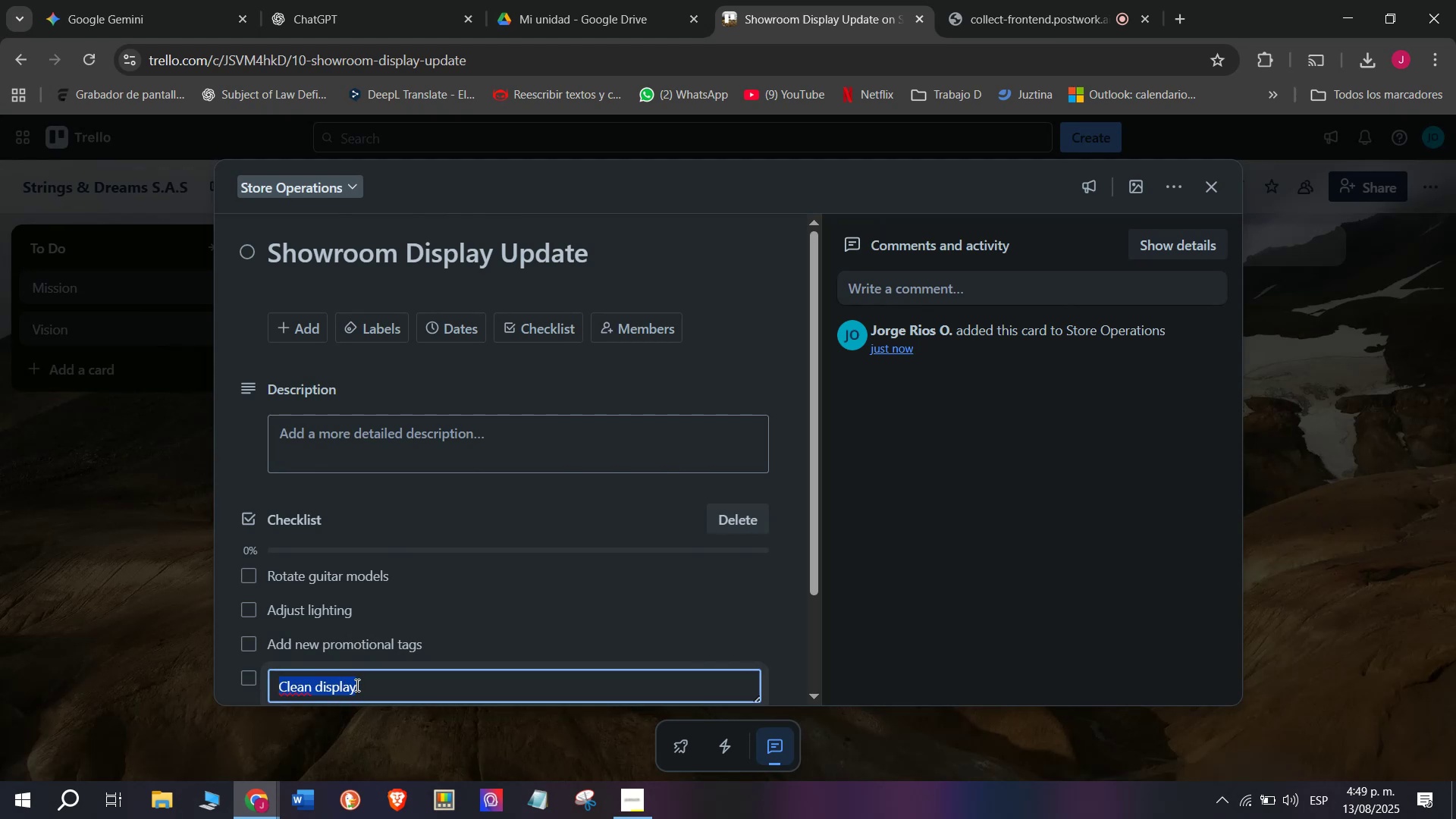 
left_click([363, 688])
 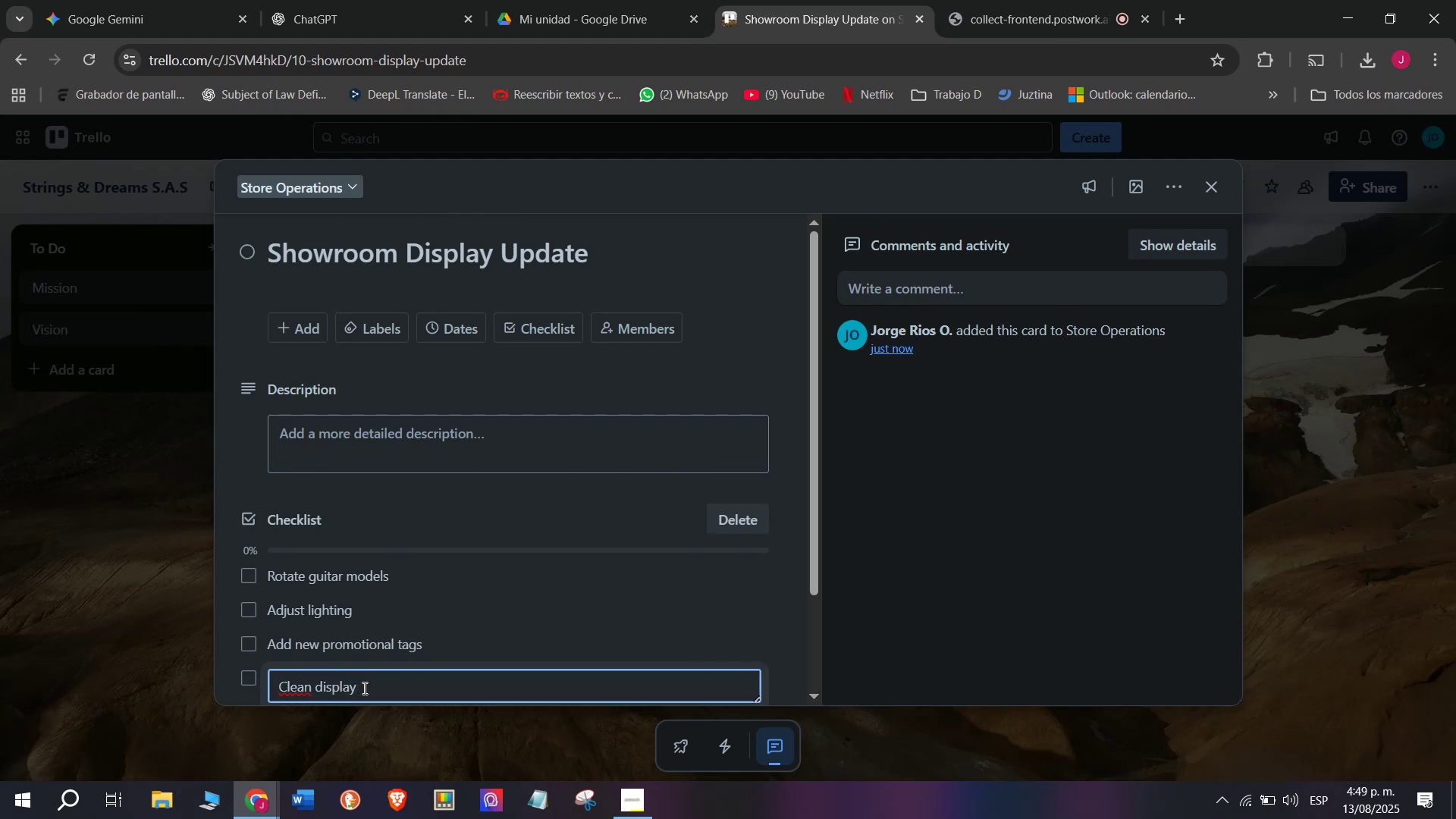 
key(S)
 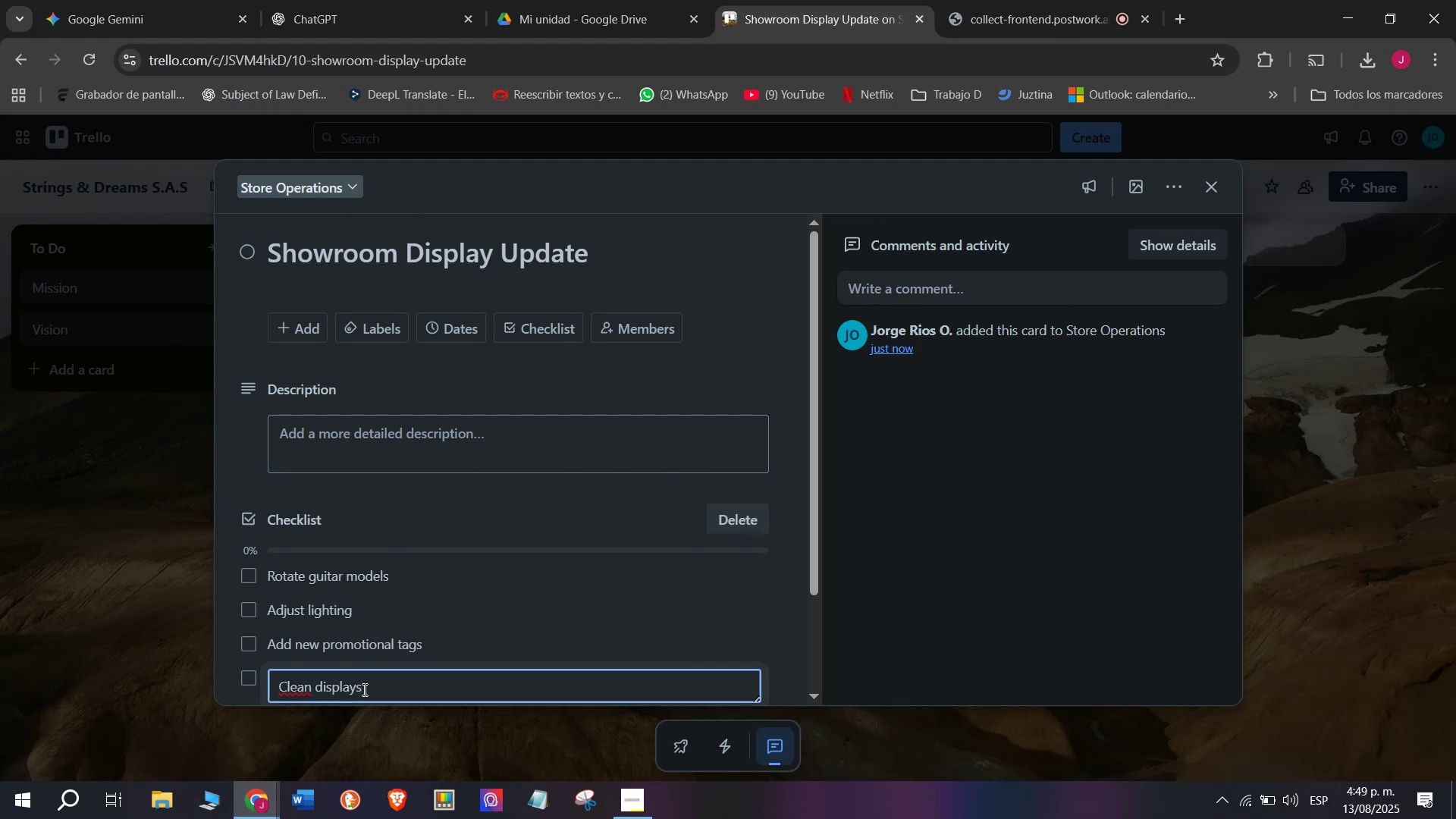 
key(Enter)
 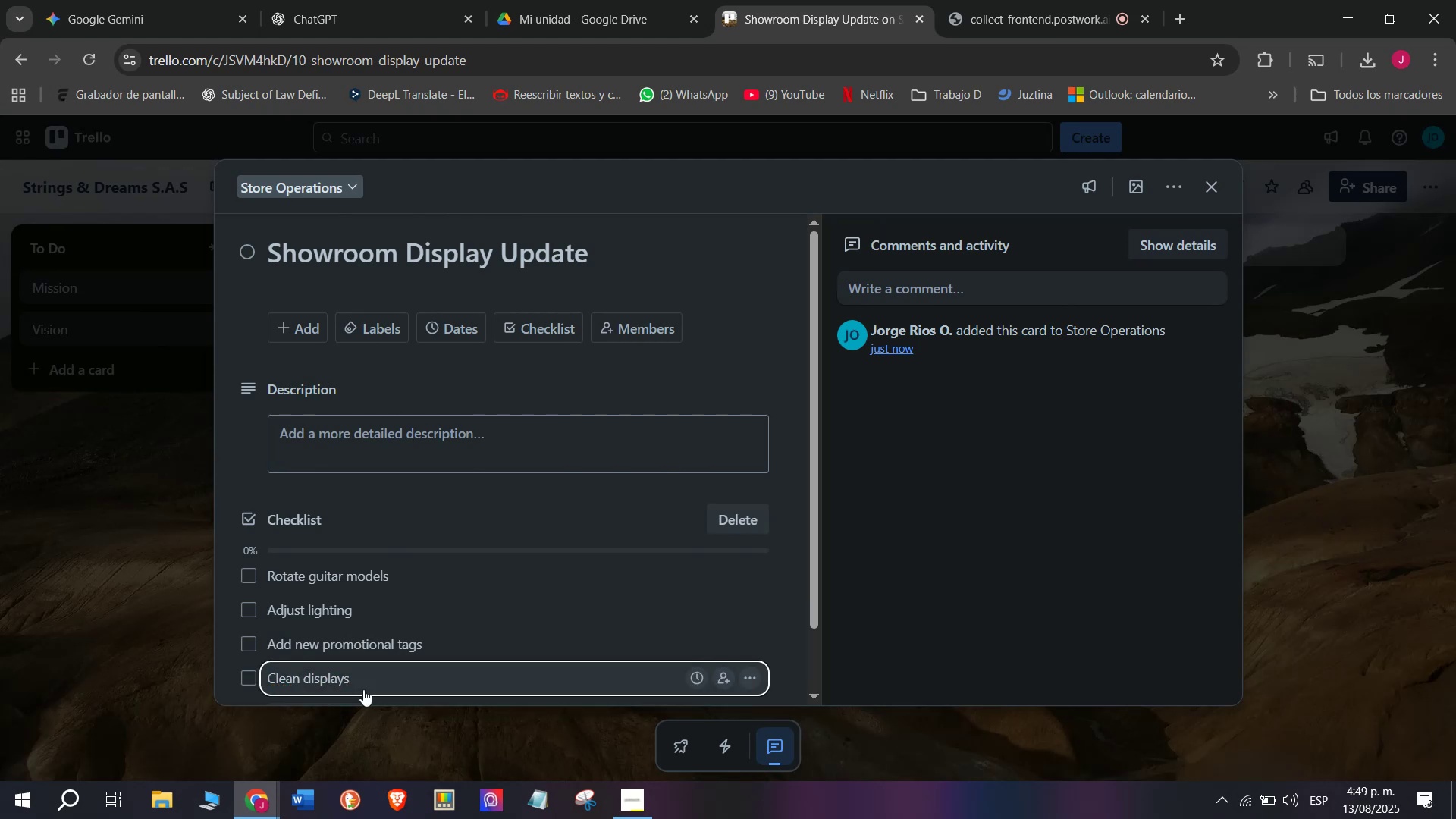 
scroll: coordinate [374, 654], scroll_direction: down, amount: 1.0
 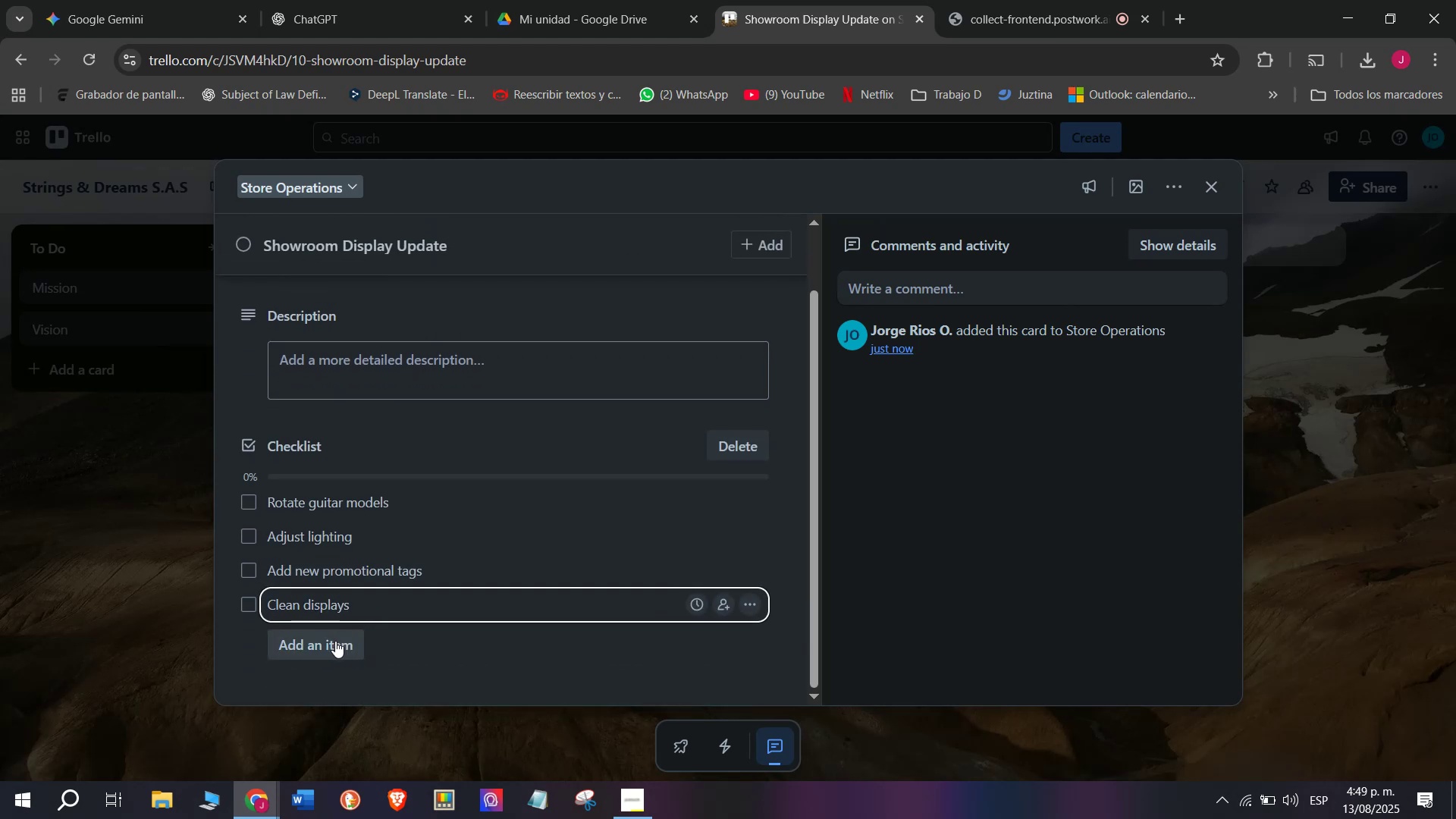 
left_click([335, 641])
 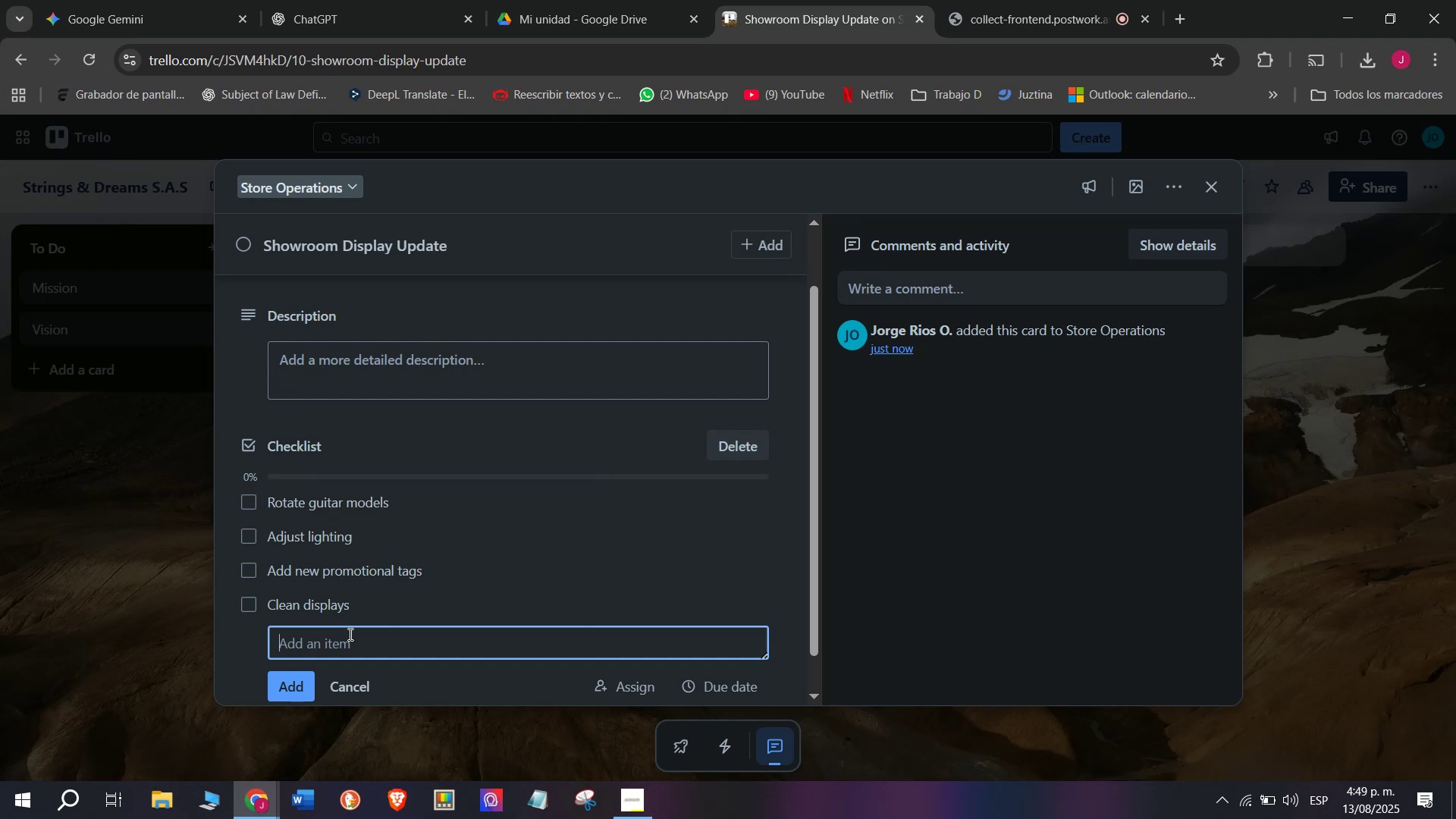 
wait(6.39)
 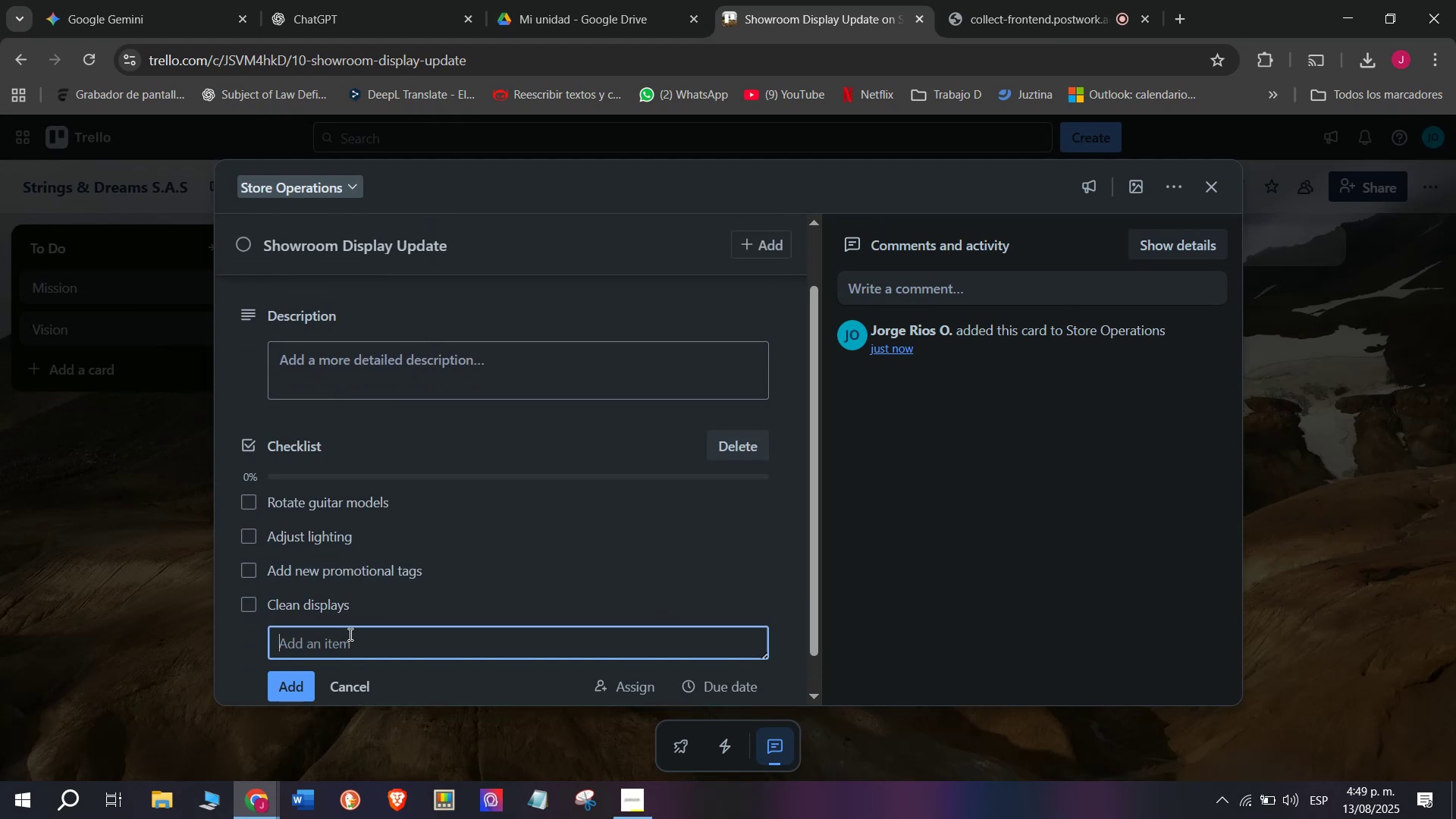 
type(Tes)
 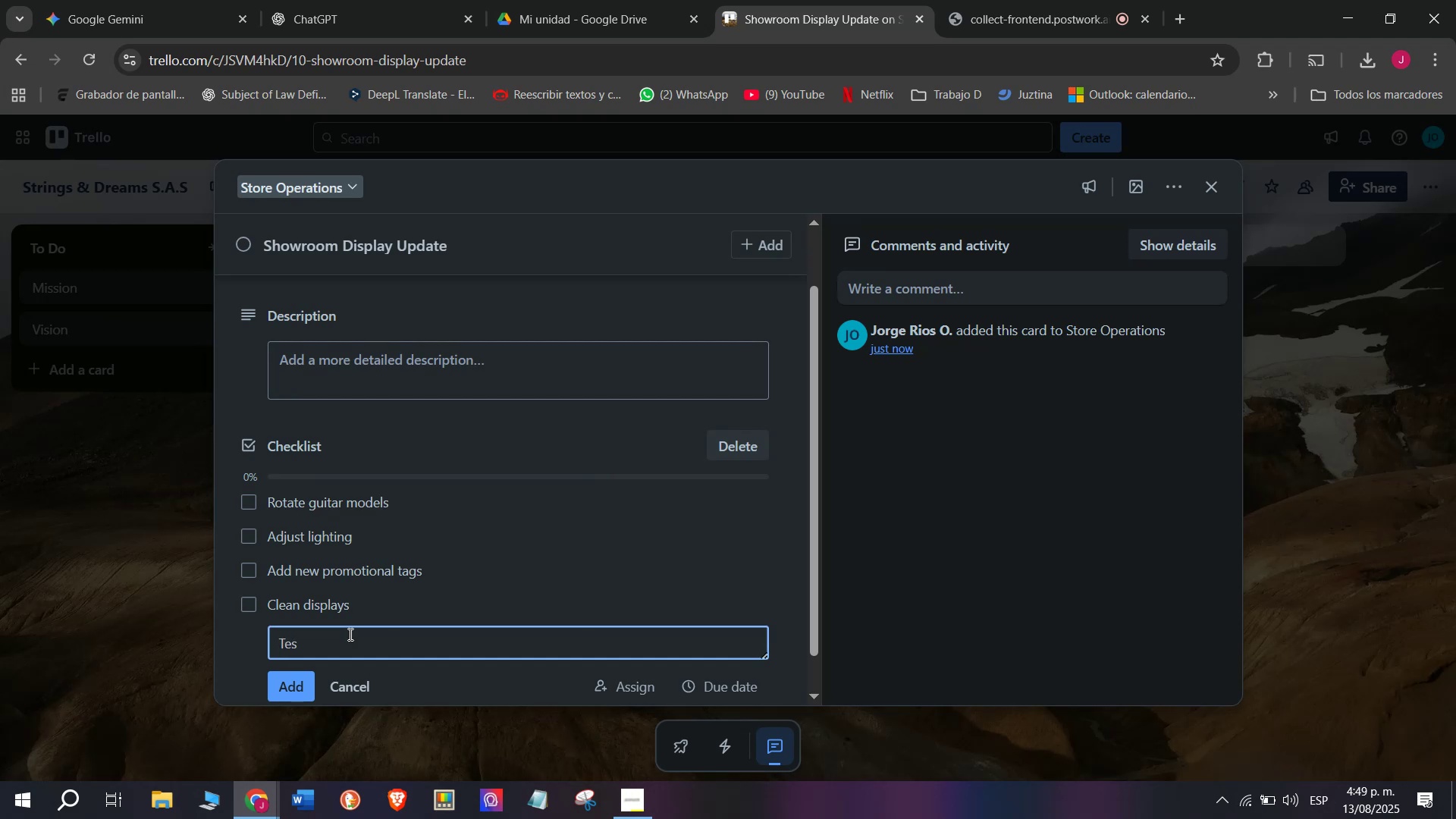 
type(t all )
 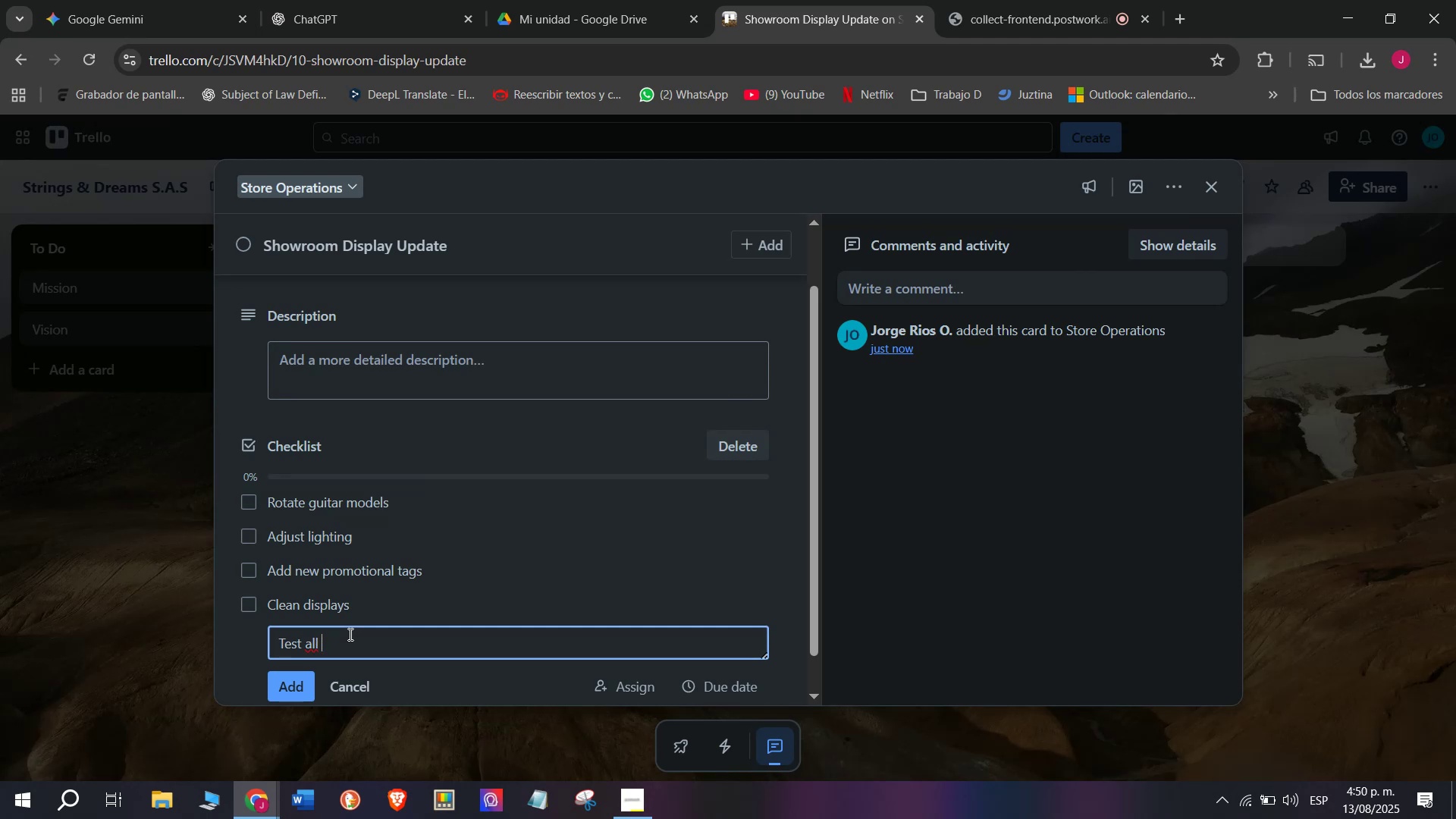 
type(amplifiers)
 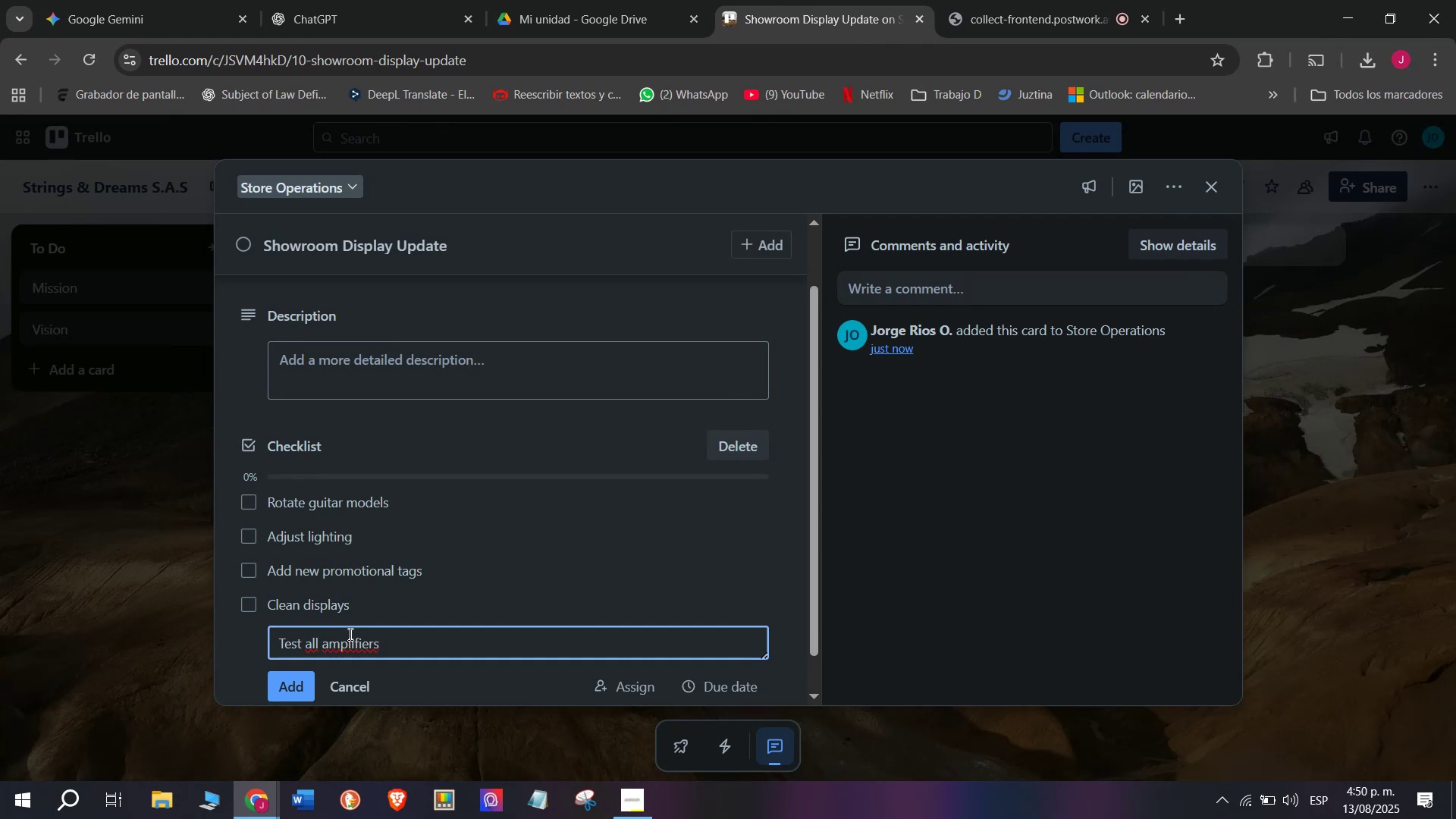 
key(Enter)
 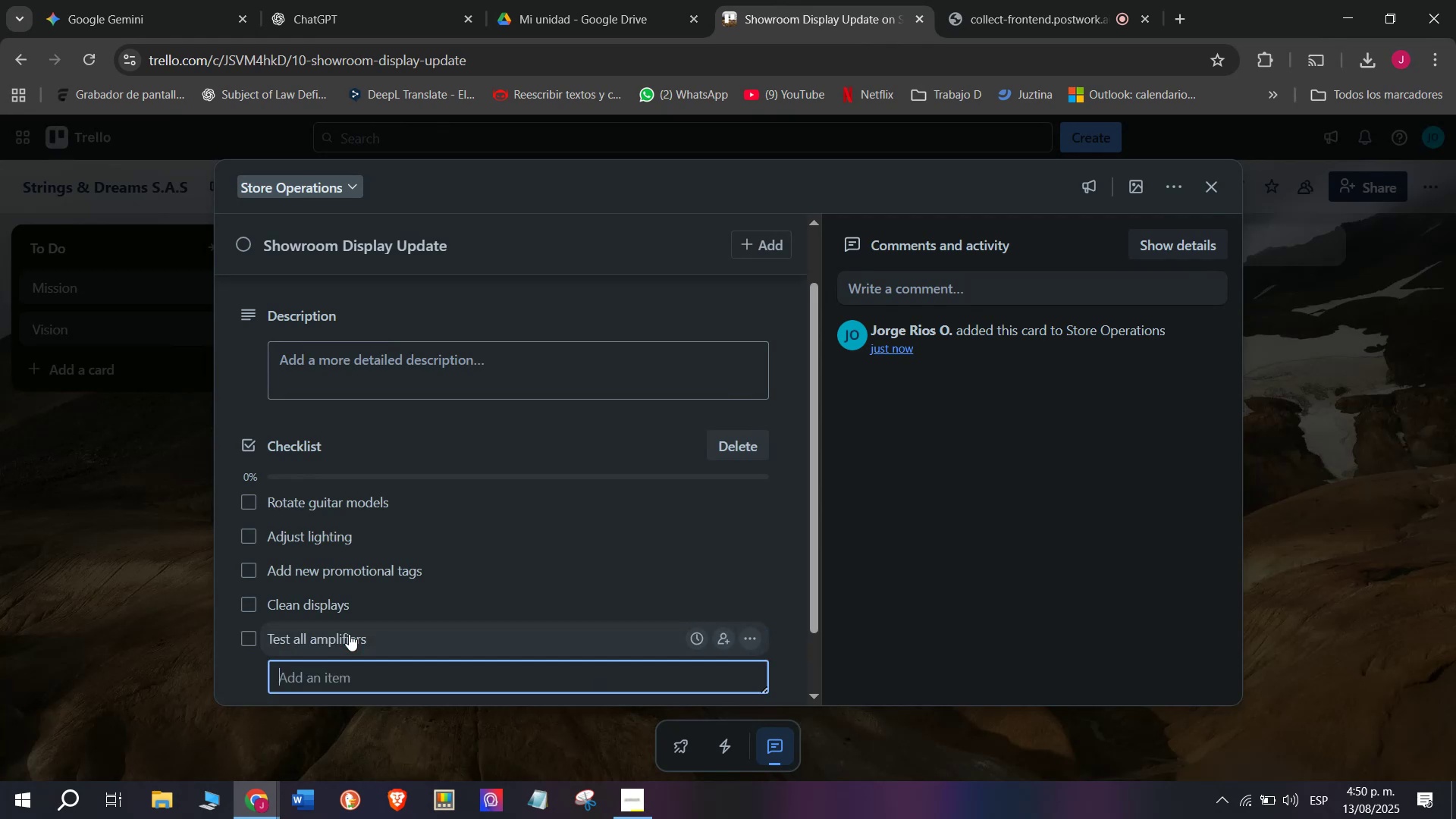 
type(Play )
 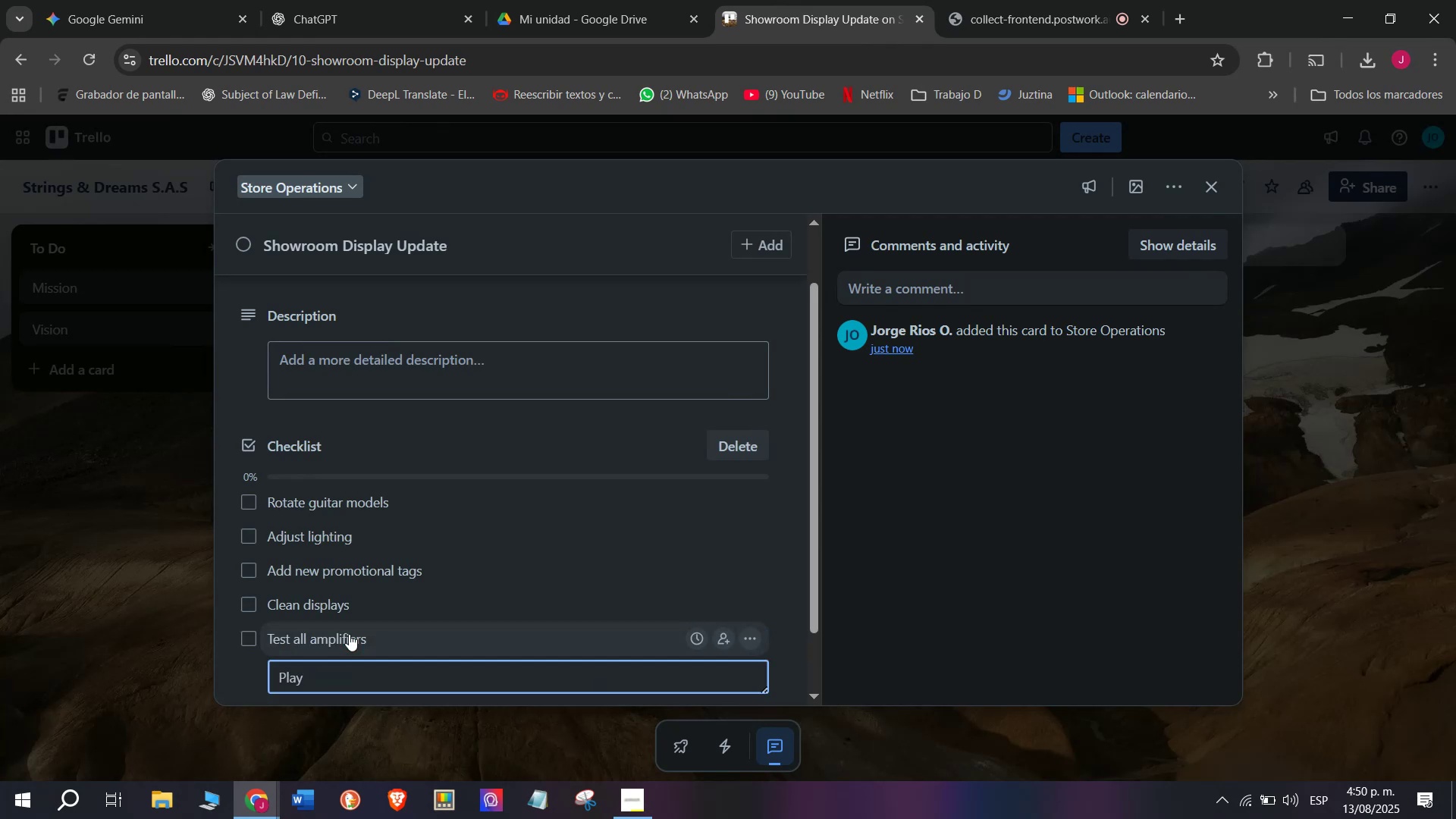 
wait(5.2)
 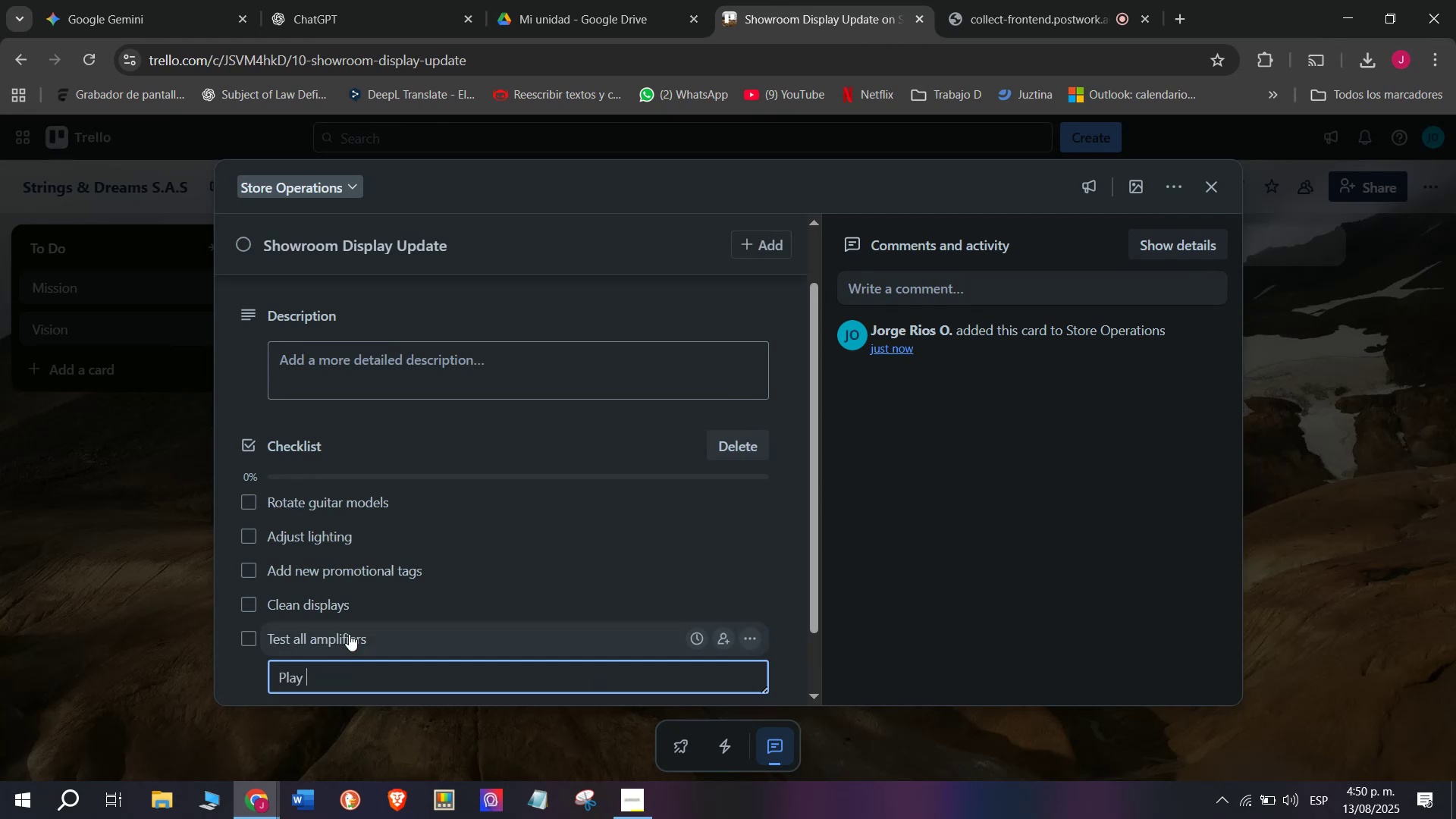 
type(sampo)
key(Backspace)
type(le )
 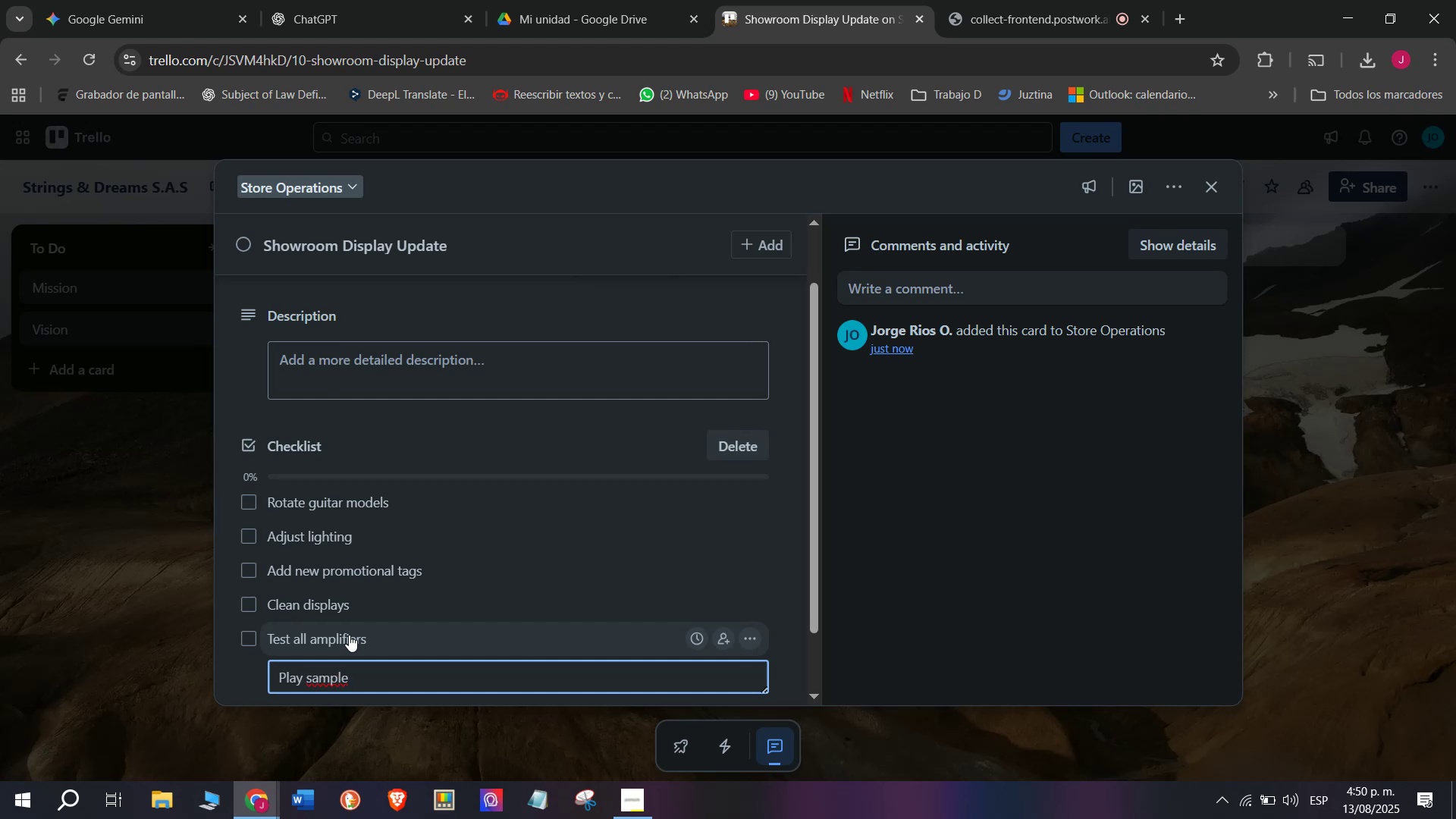 
wait(5.5)
 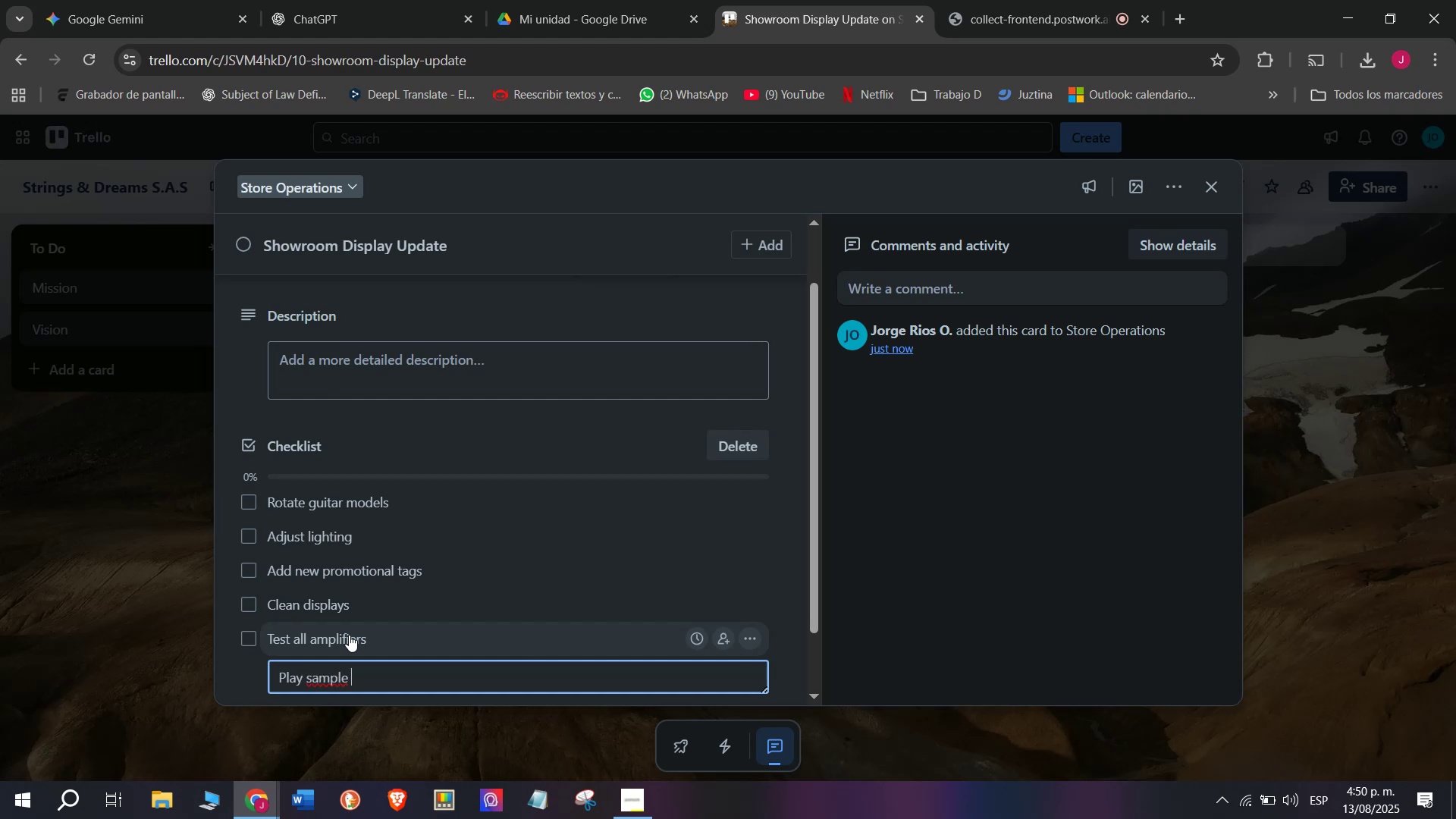 
type(songs )
 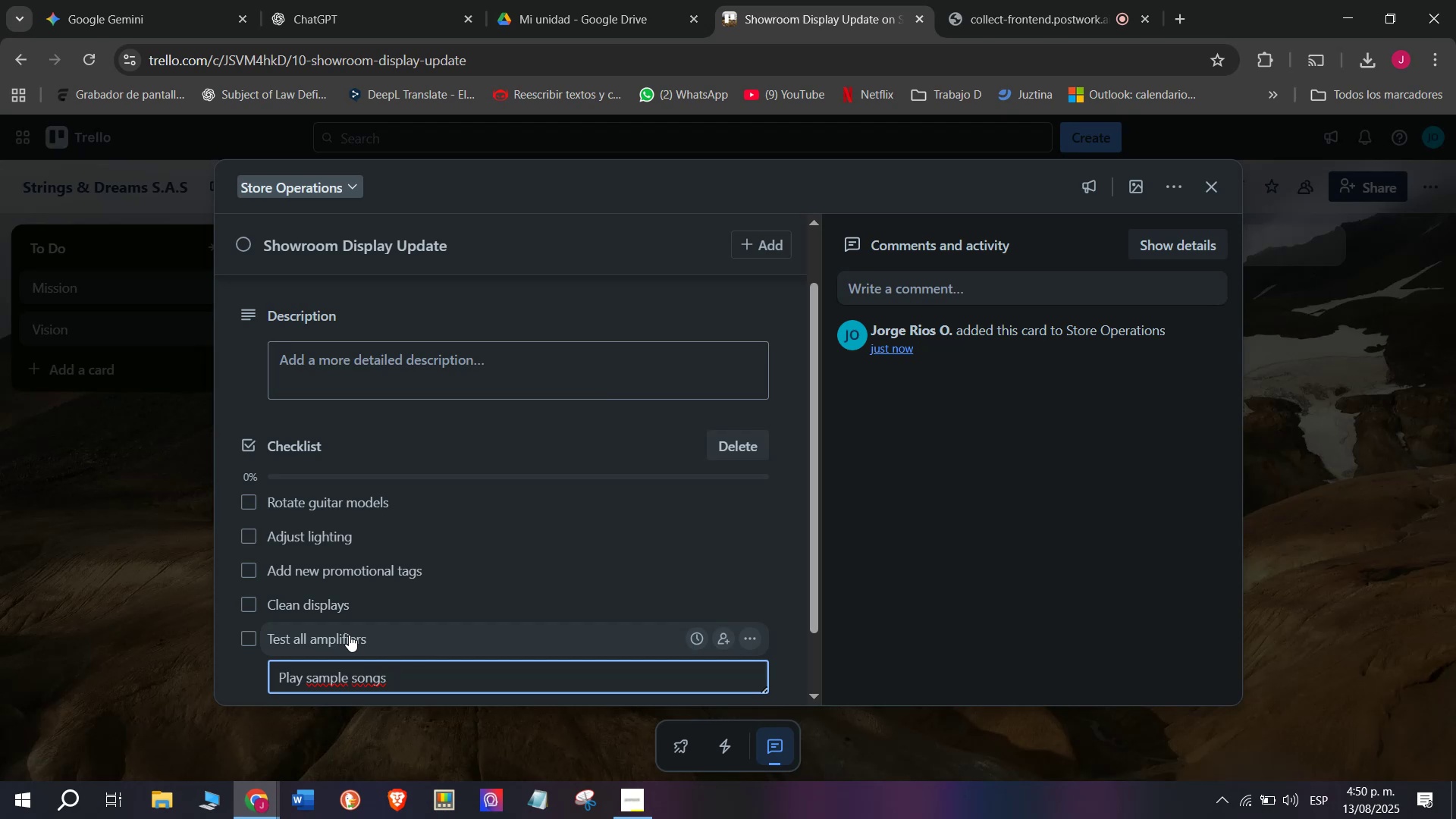 
wait(16.59)
 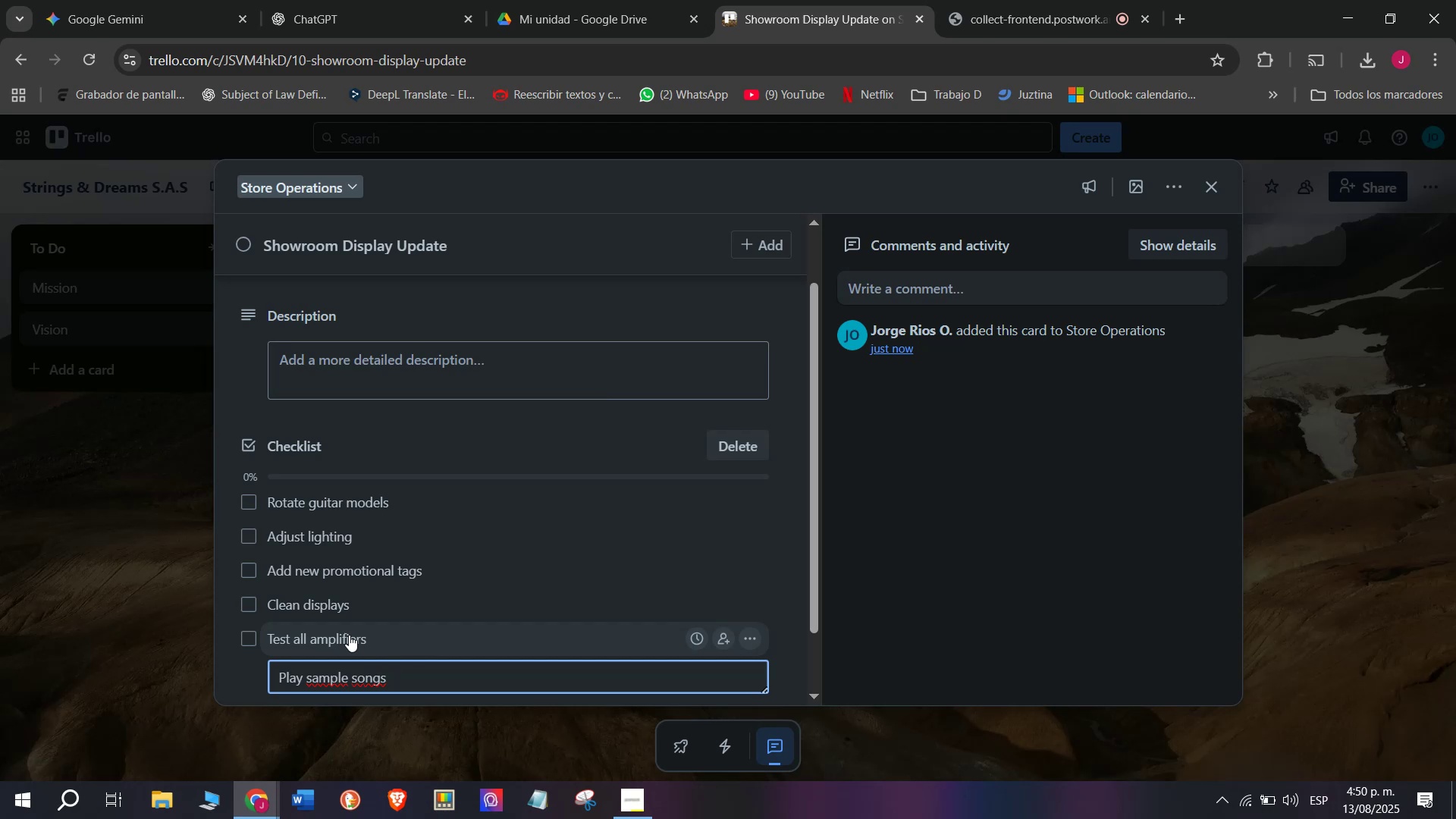 
key(Enter)
 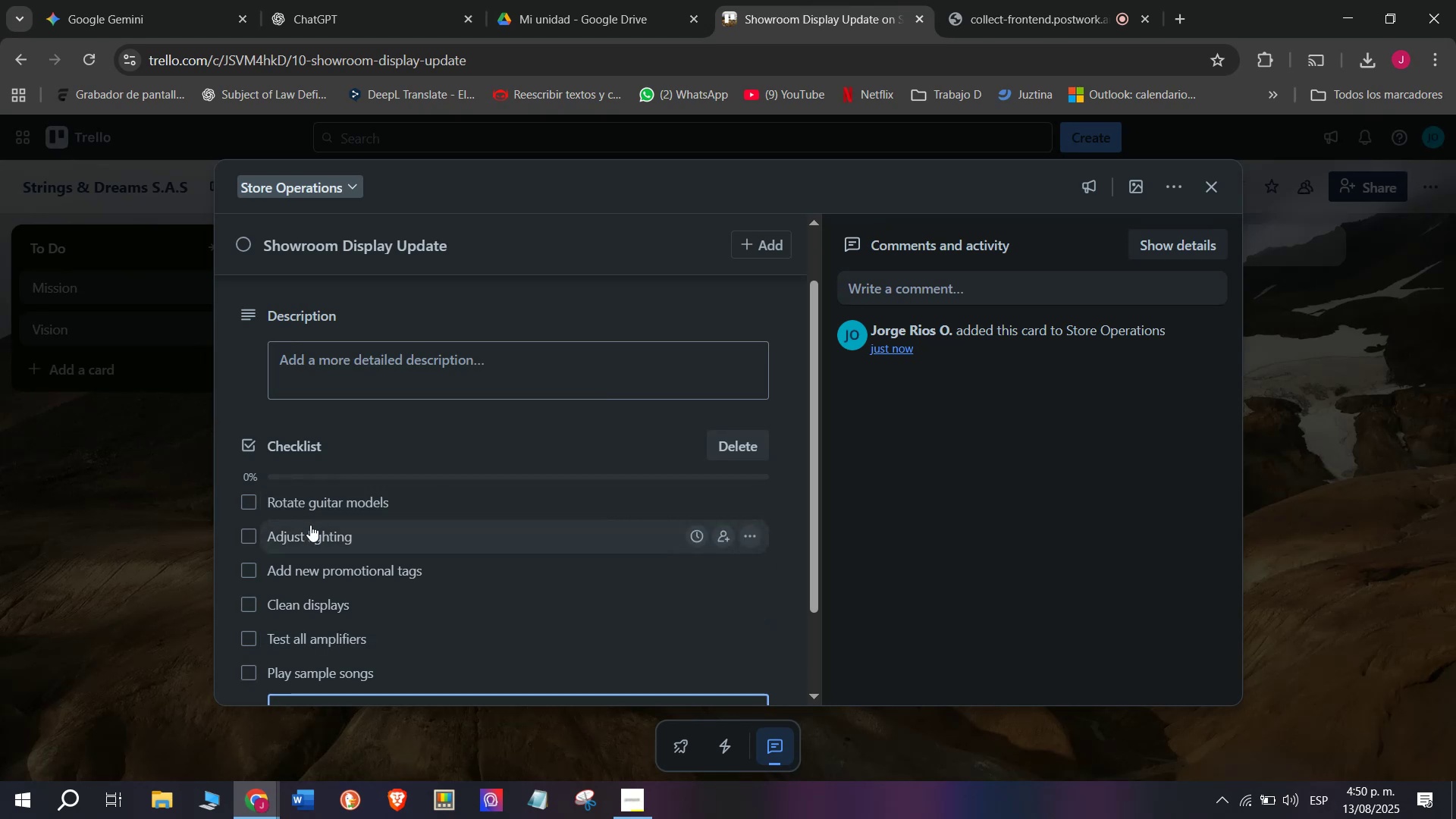 
wait(7.47)
 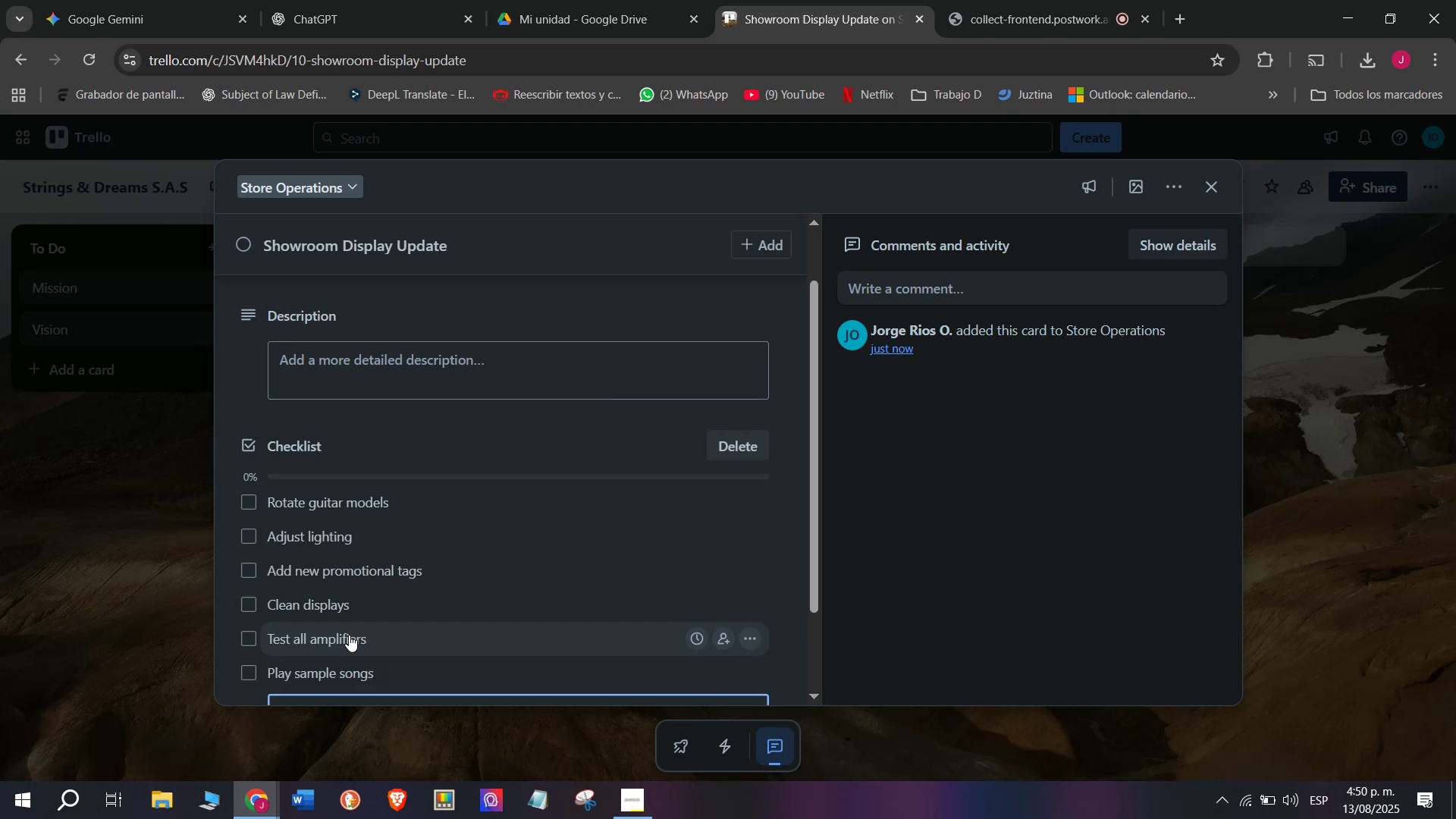 
scroll: coordinate [382, 384], scroll_direction: up, amount: 2.0
 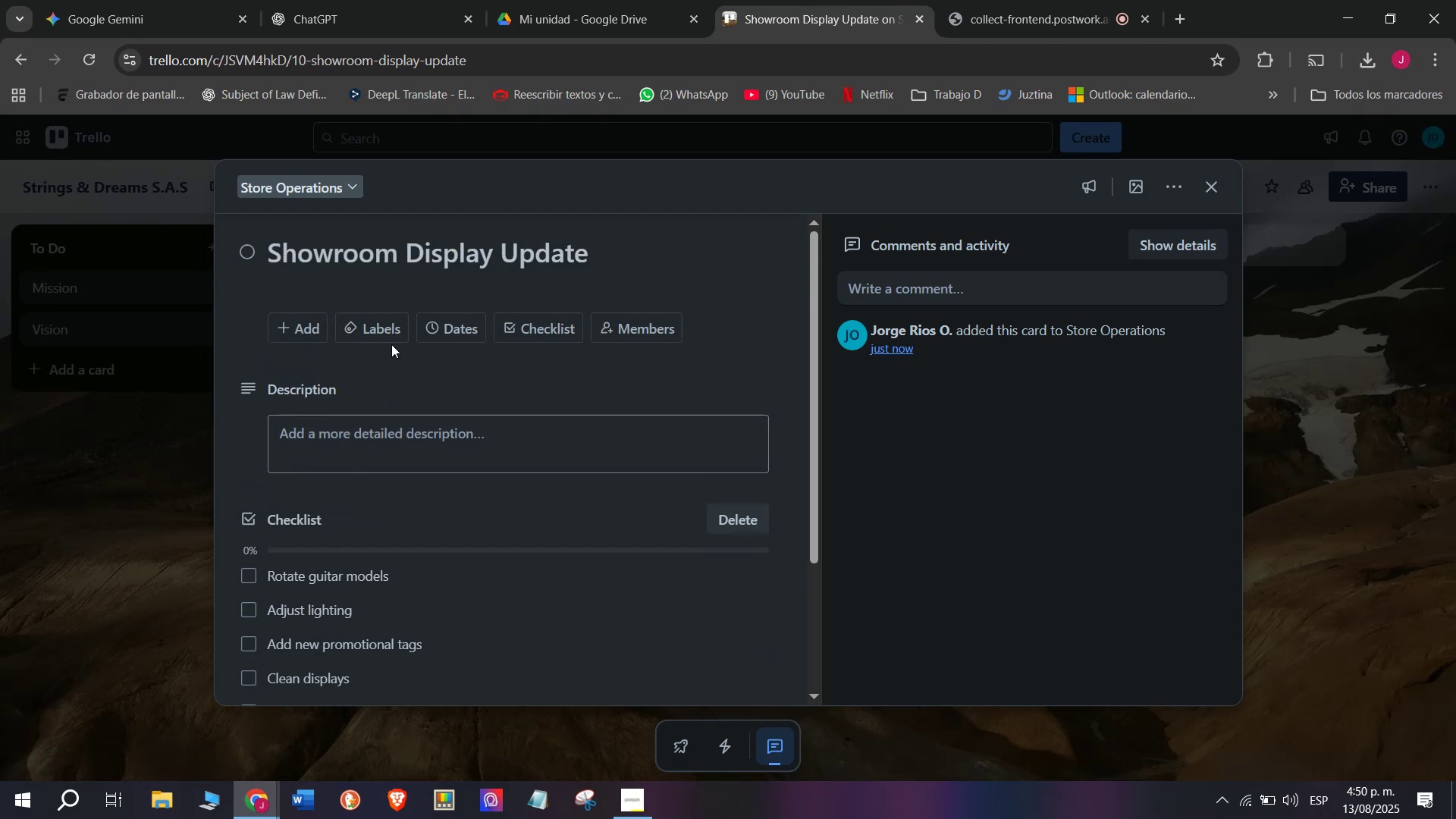 
left_click([390, 331])
 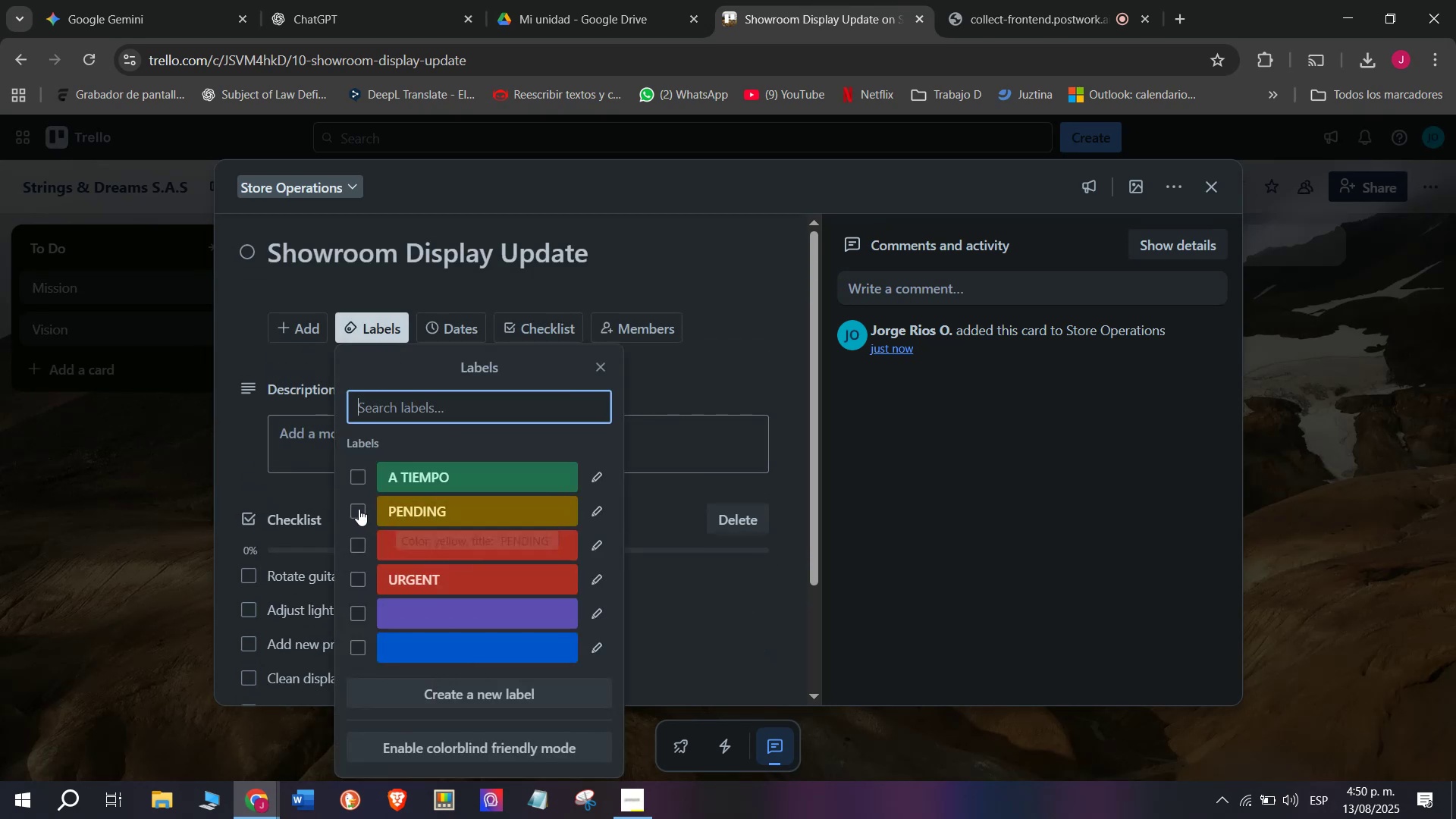 
left_click([359, 509])
 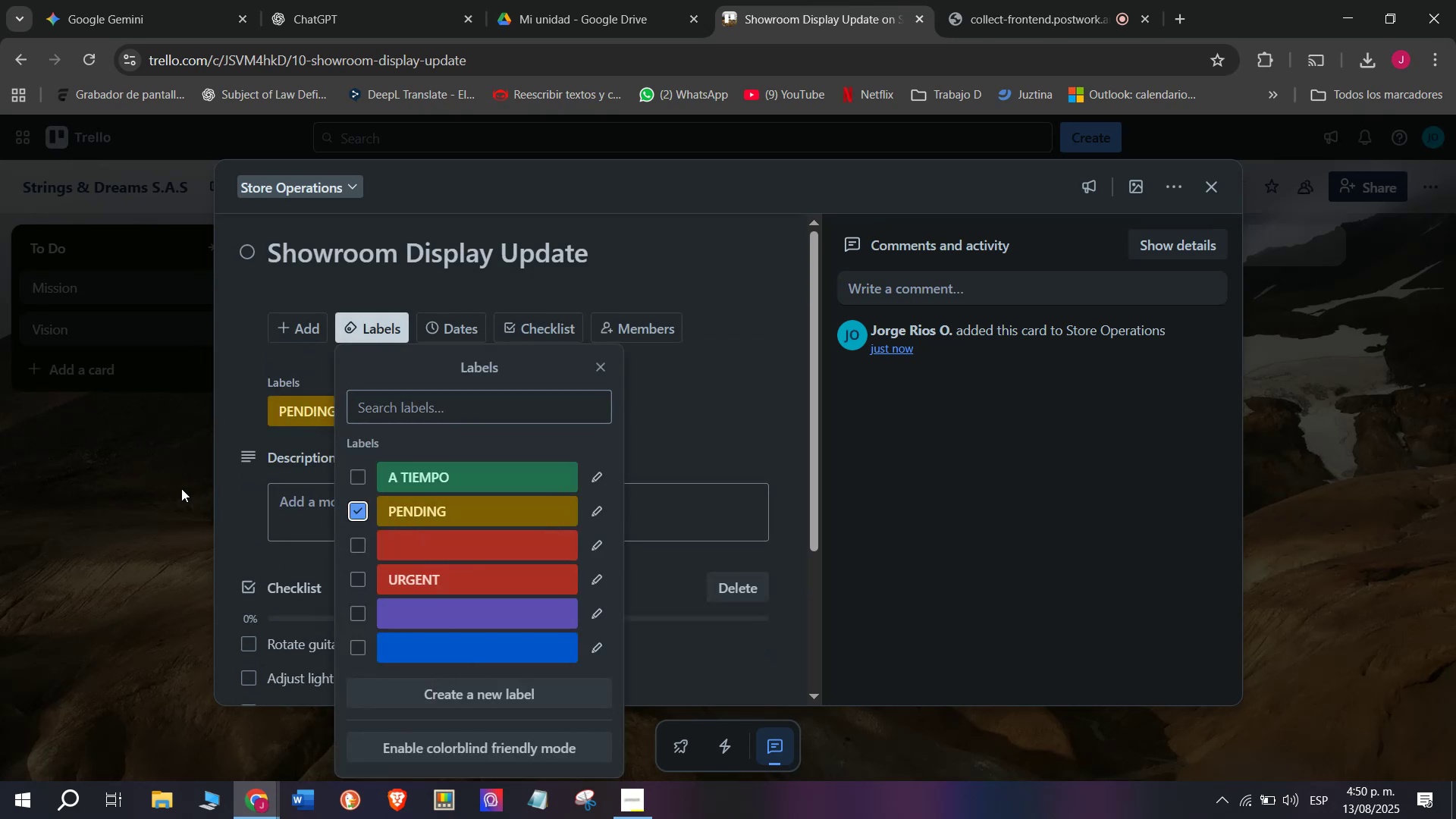 
left_click([181, 488])
 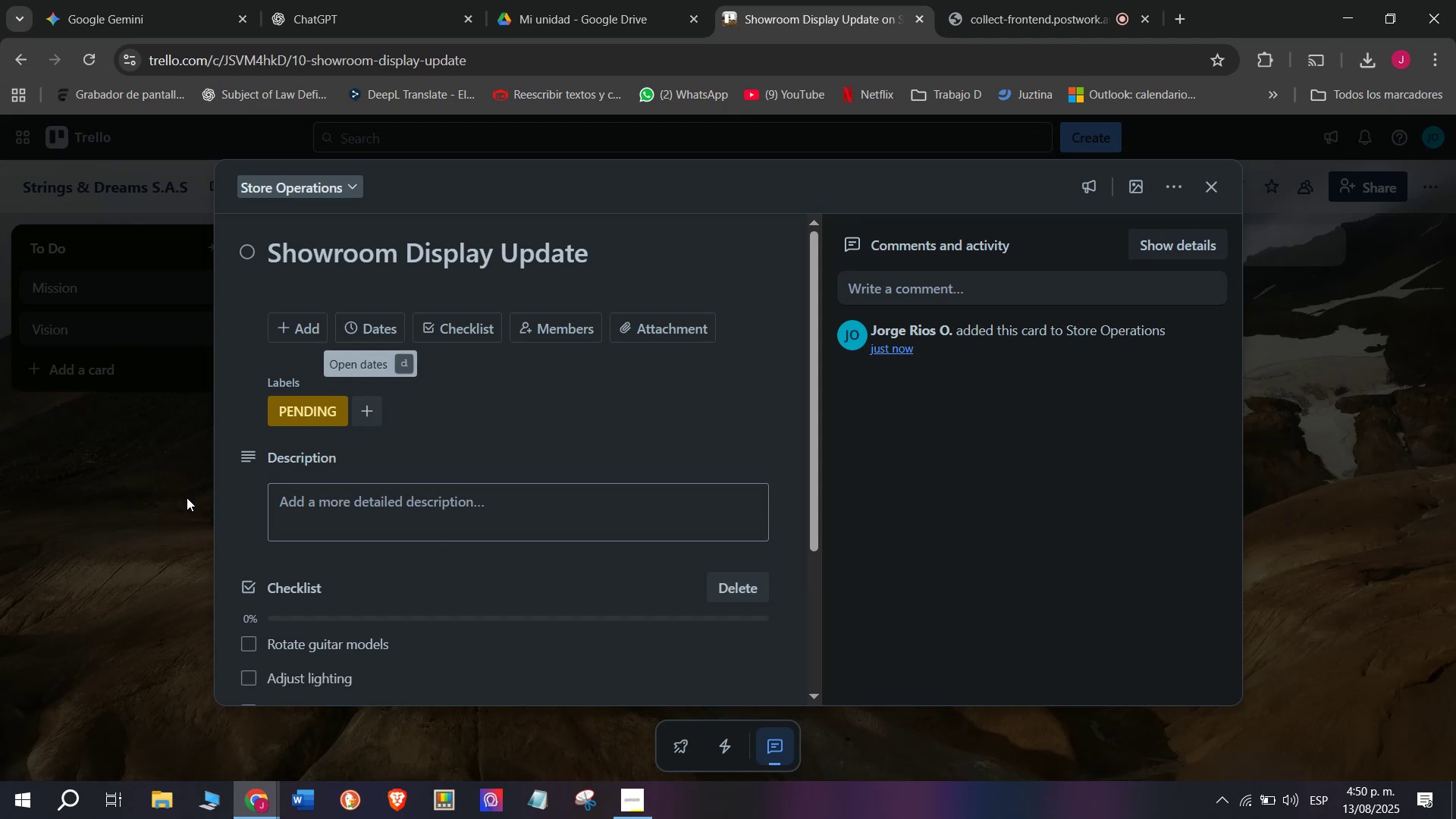 
left_click([187, 497])
 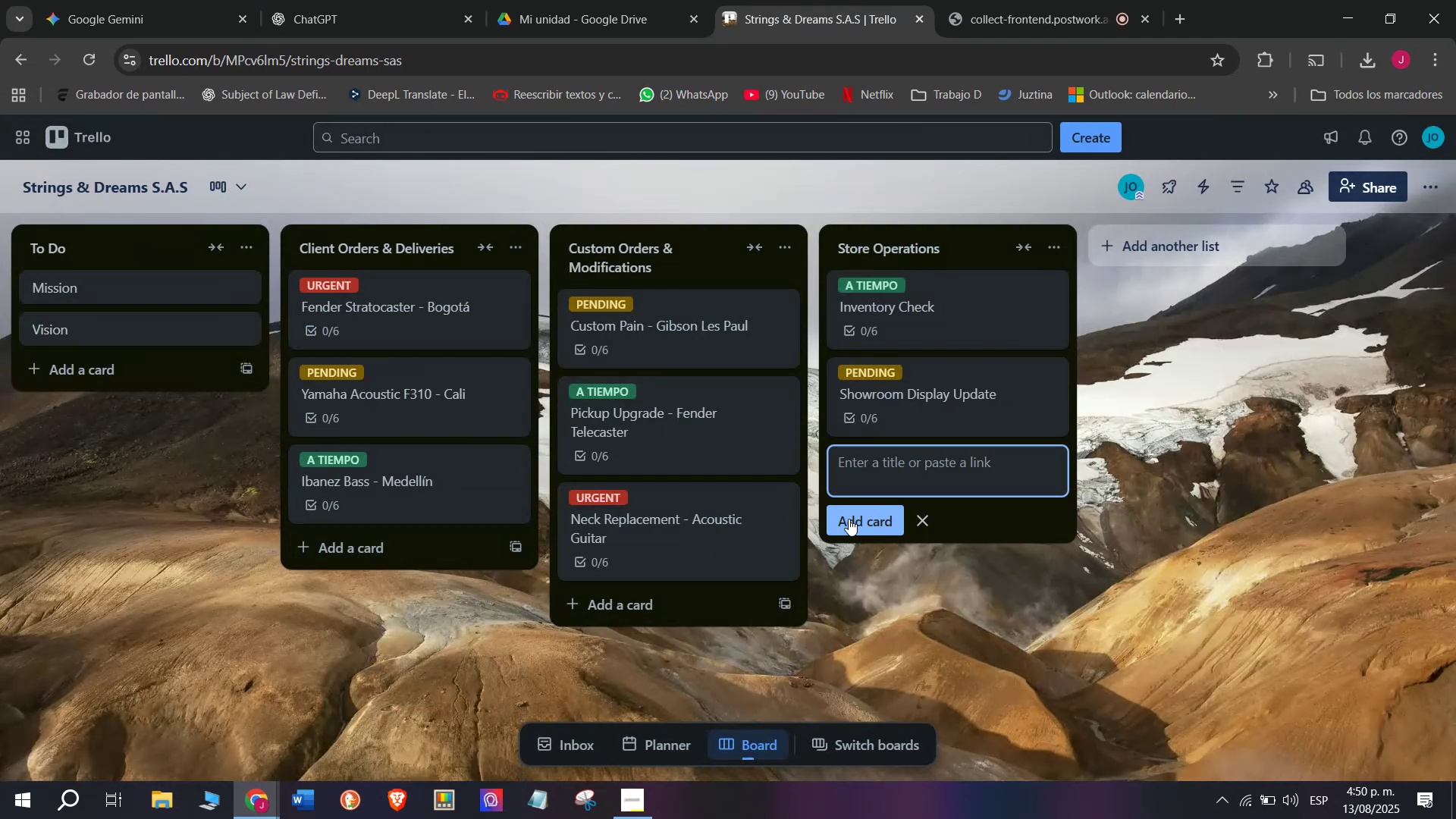 
left_click([849, 519])
 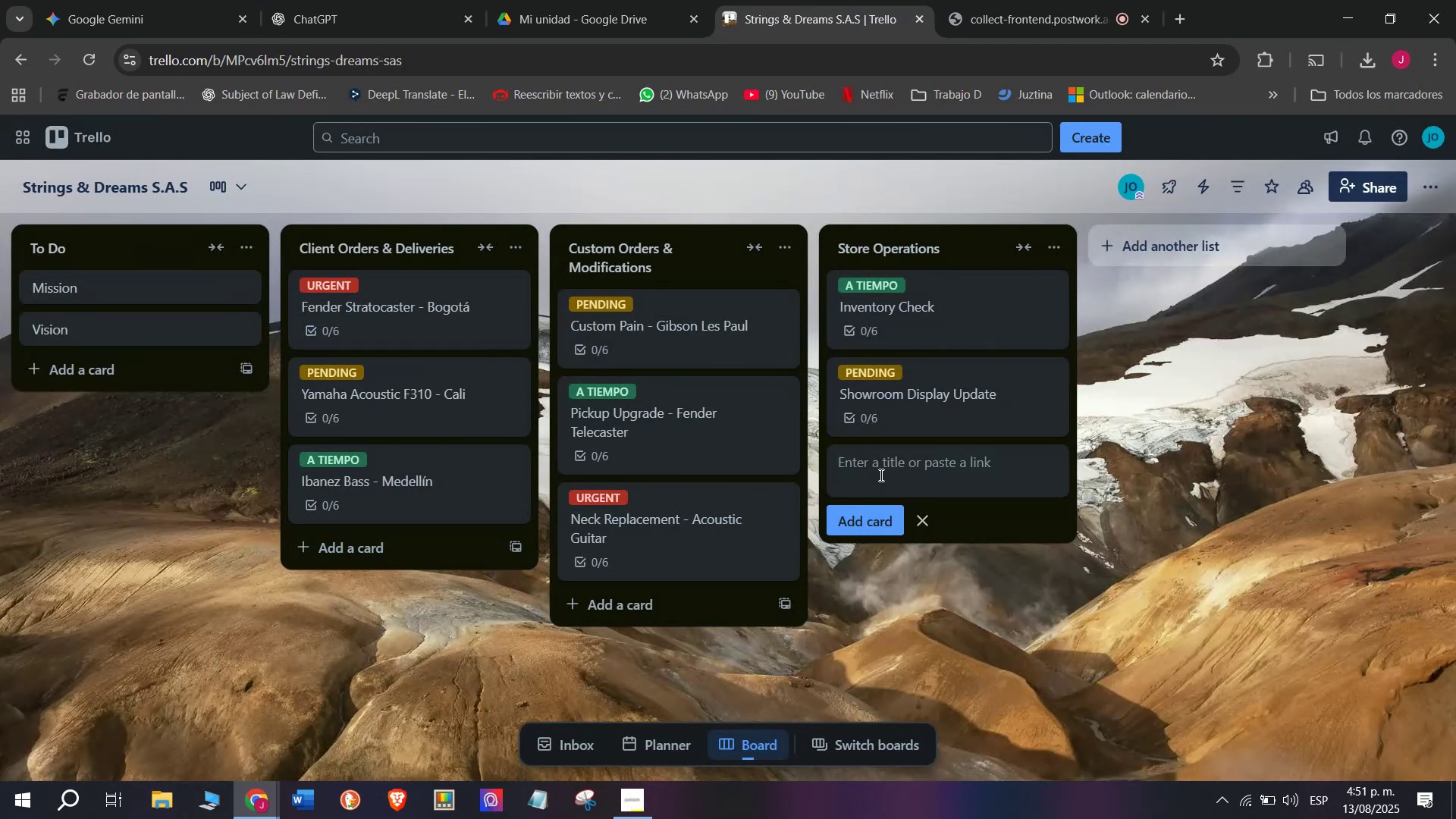 
type(Vip )
 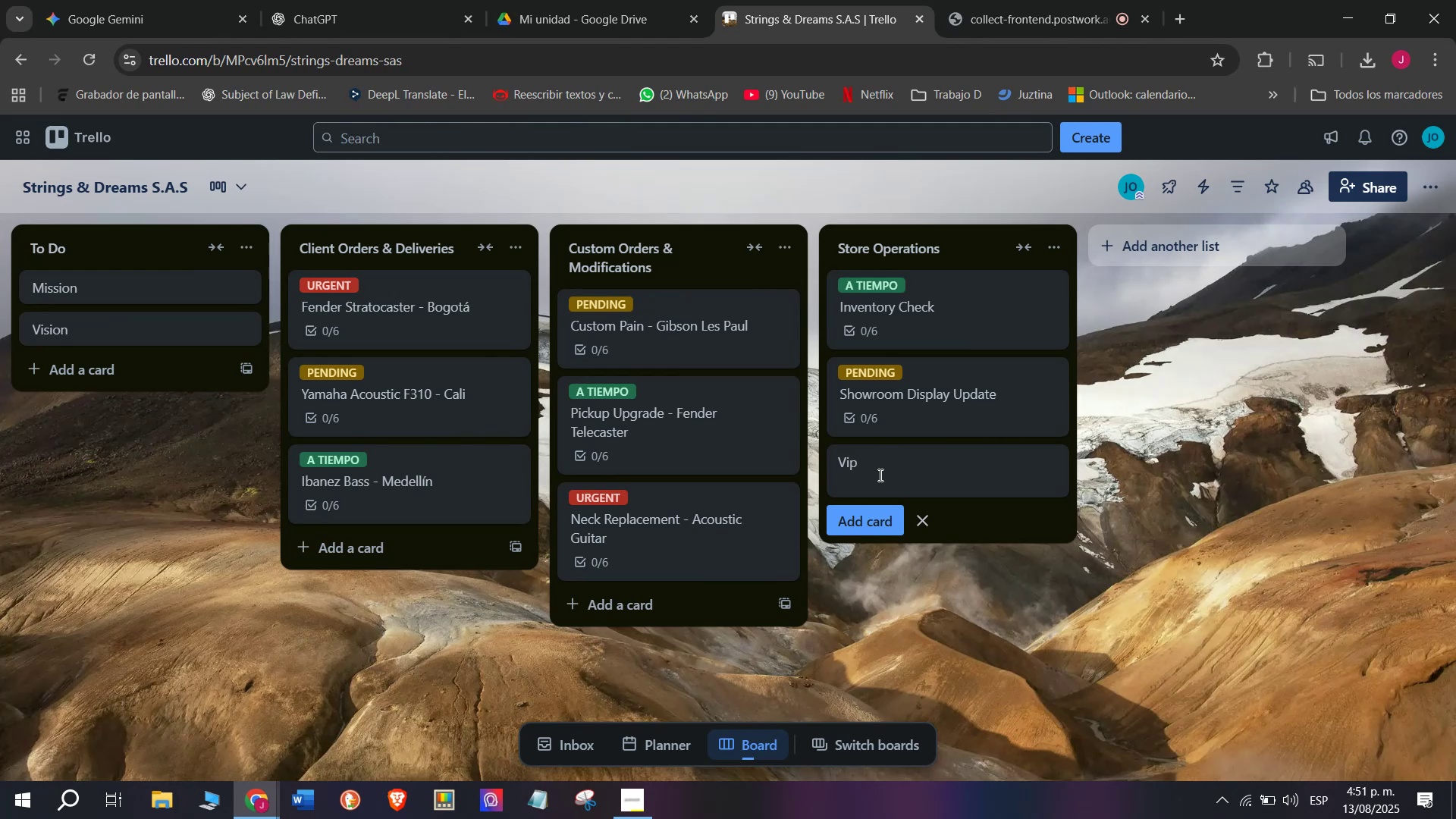 
type(Musician )
 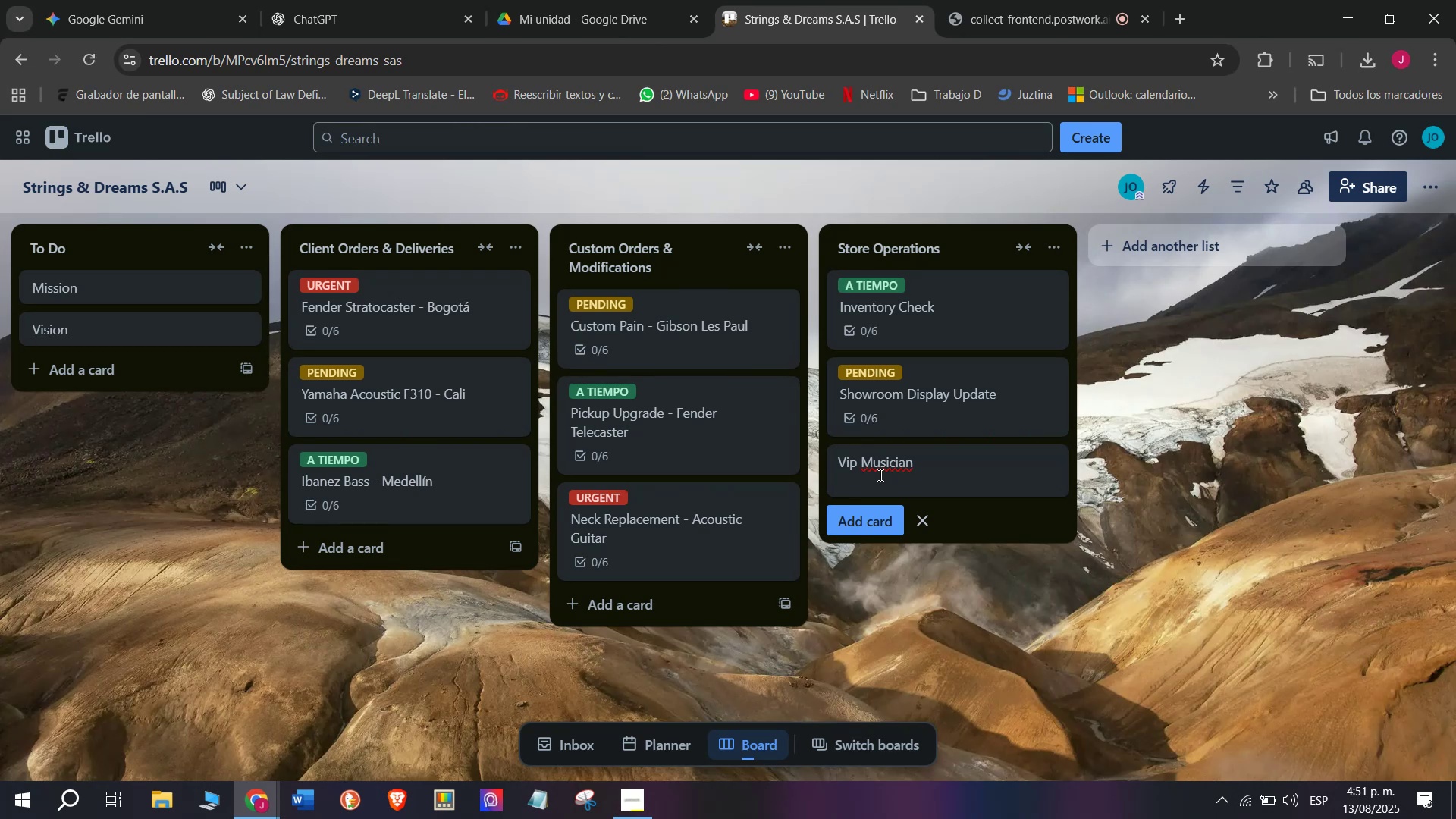 
wait(6.86)
 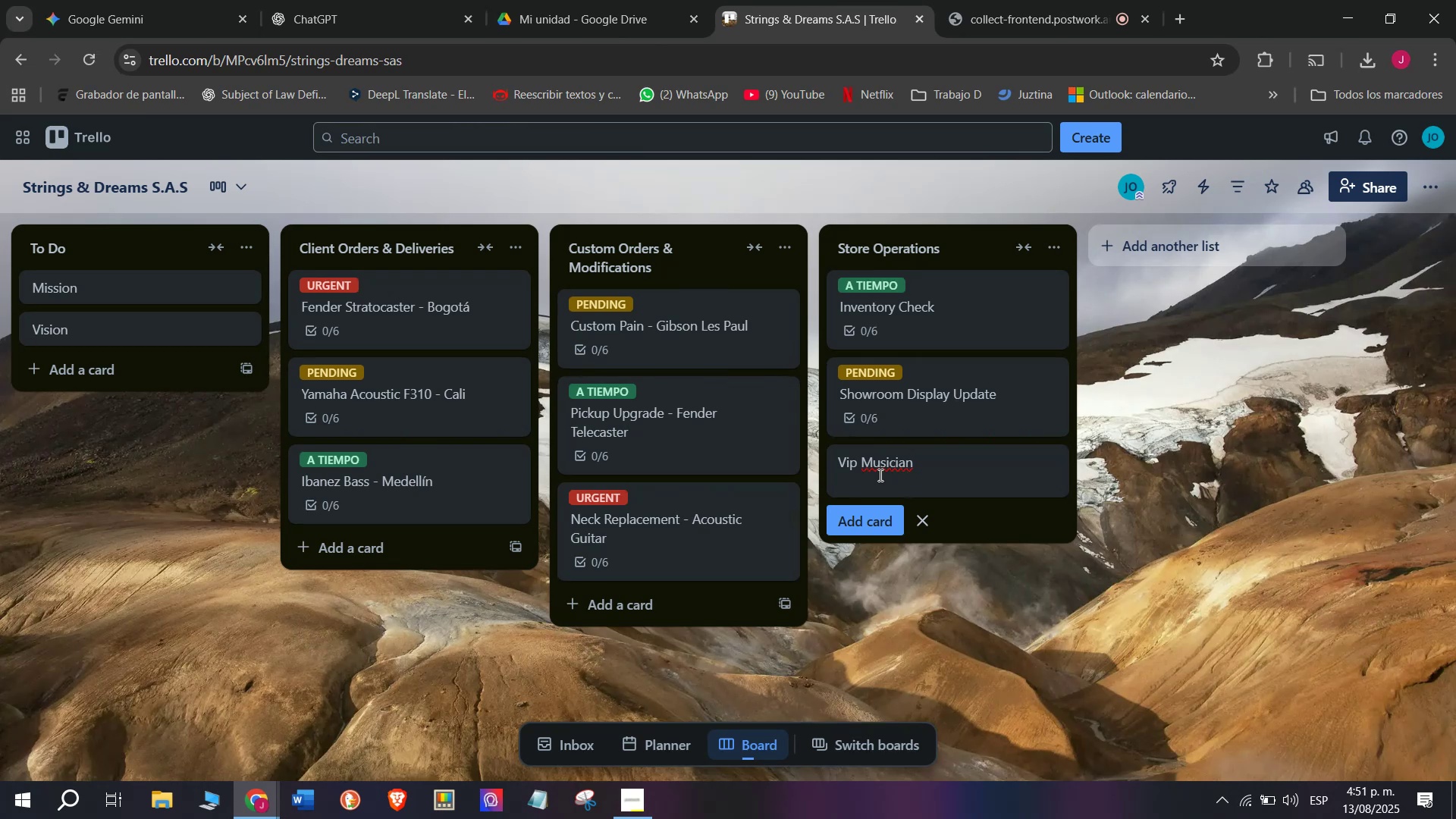 
type(Visit)
 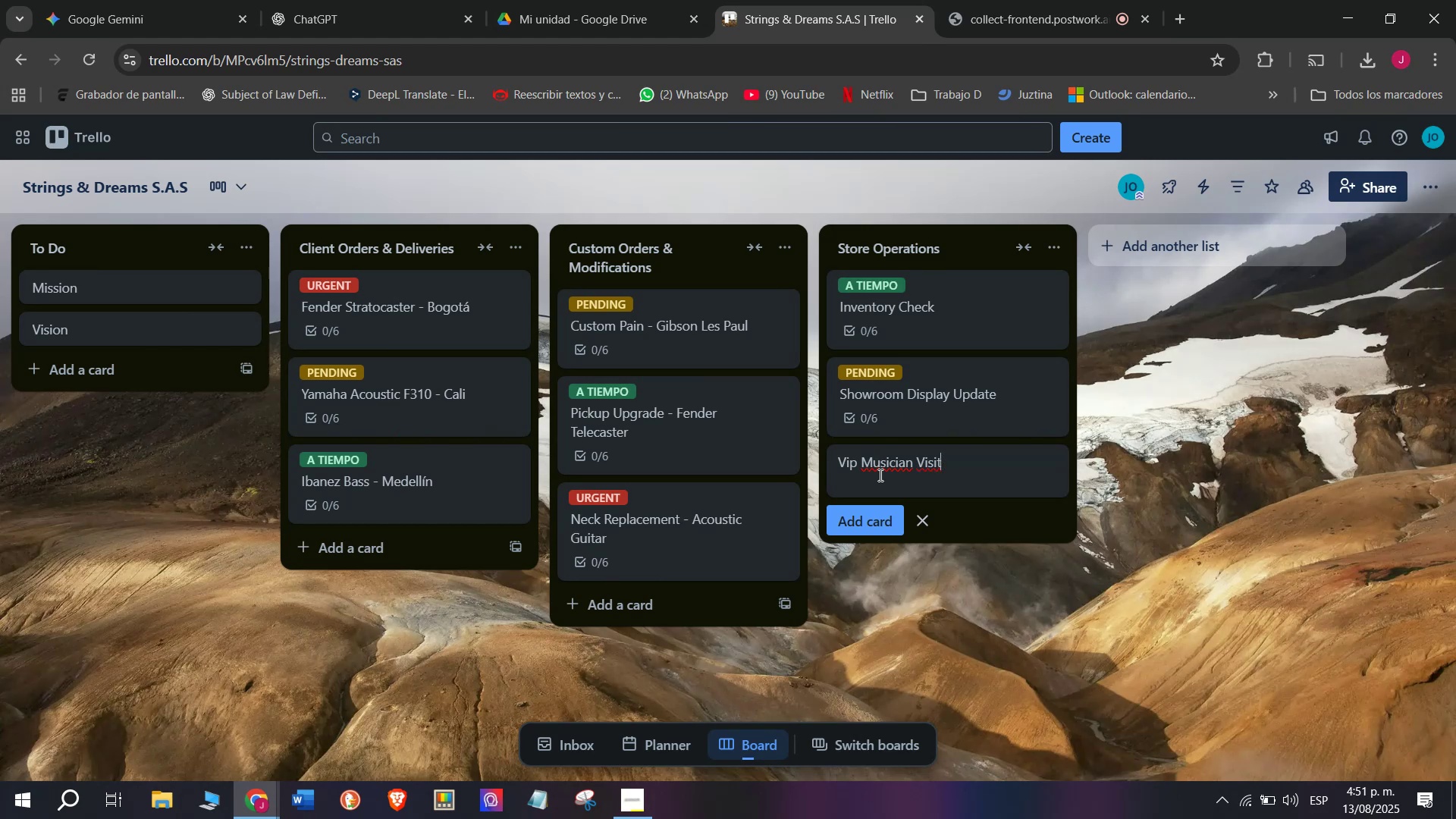 
key(Enter)
 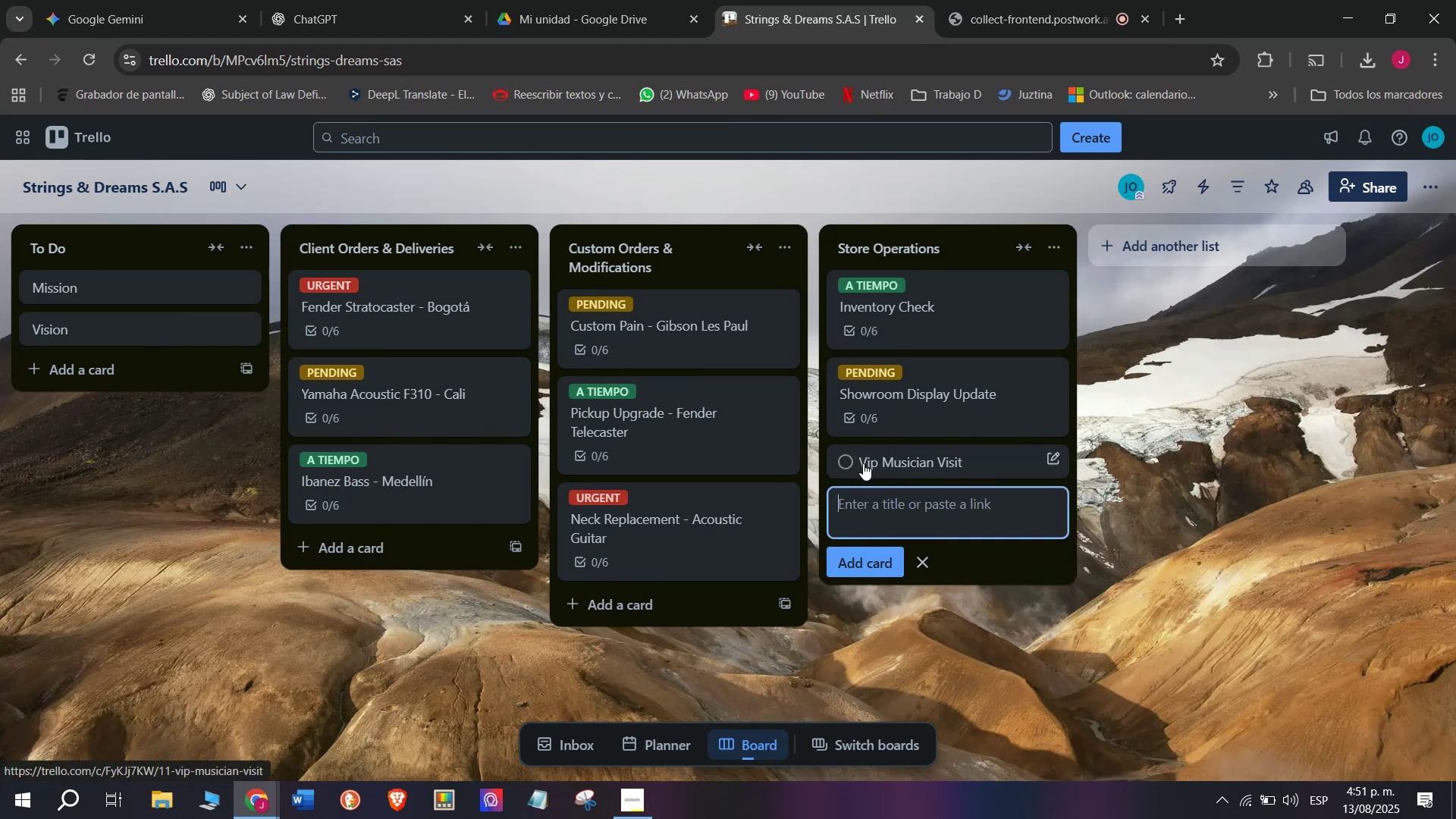 
left_click([884, 469])
 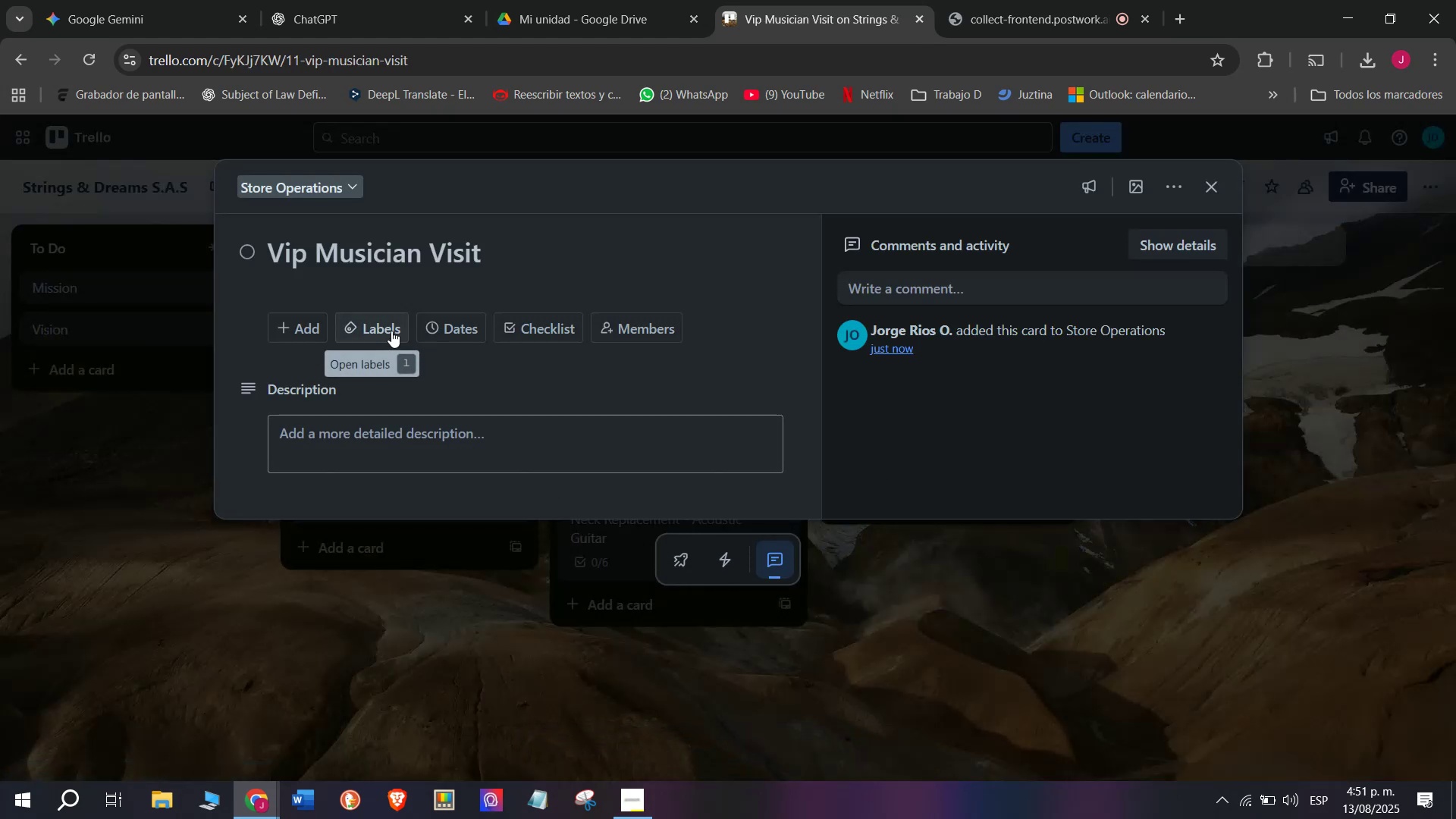 
left_click([539, 331])
 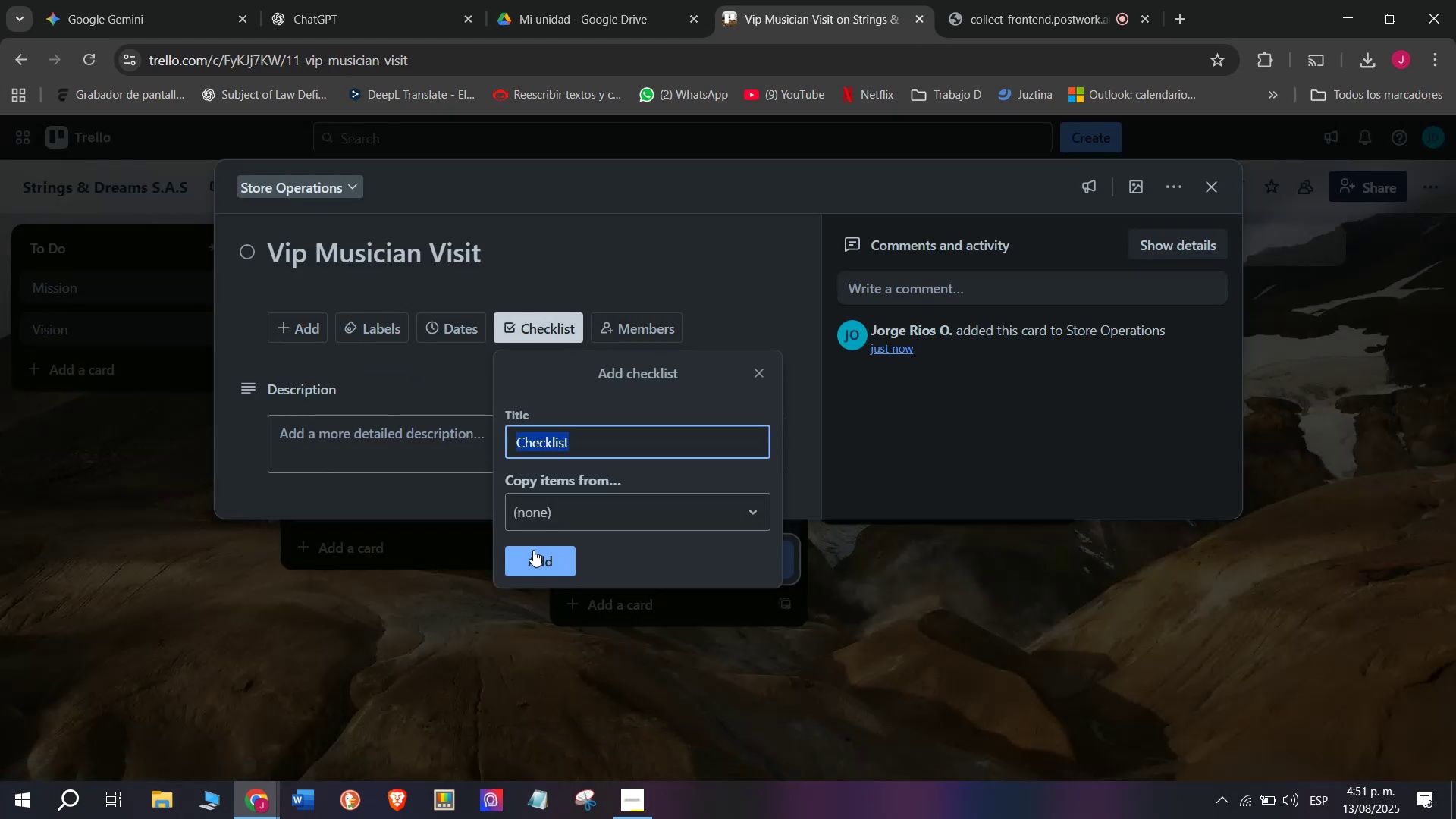 
left_click([533, 553])
 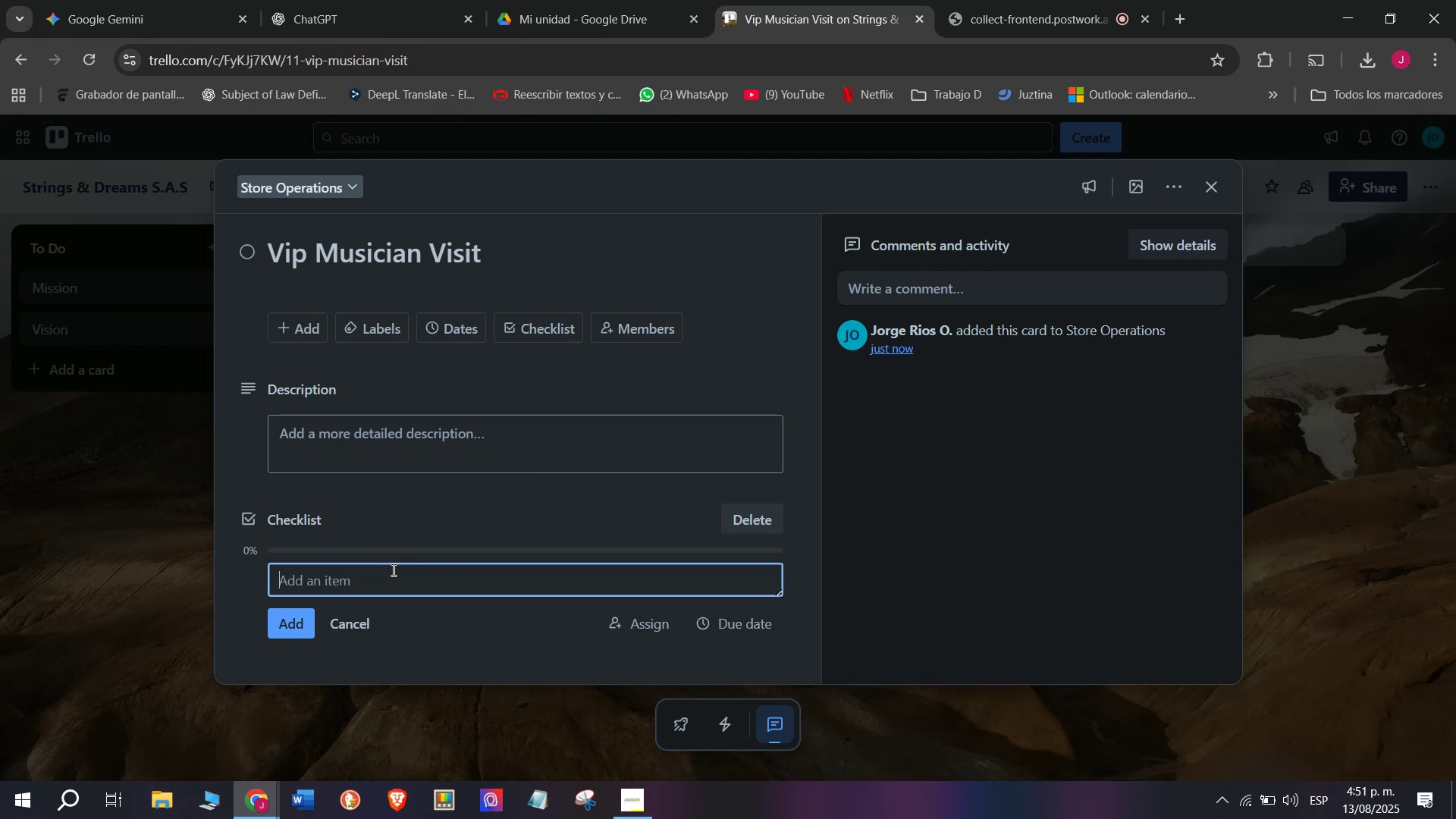 
wait(6.69)
 